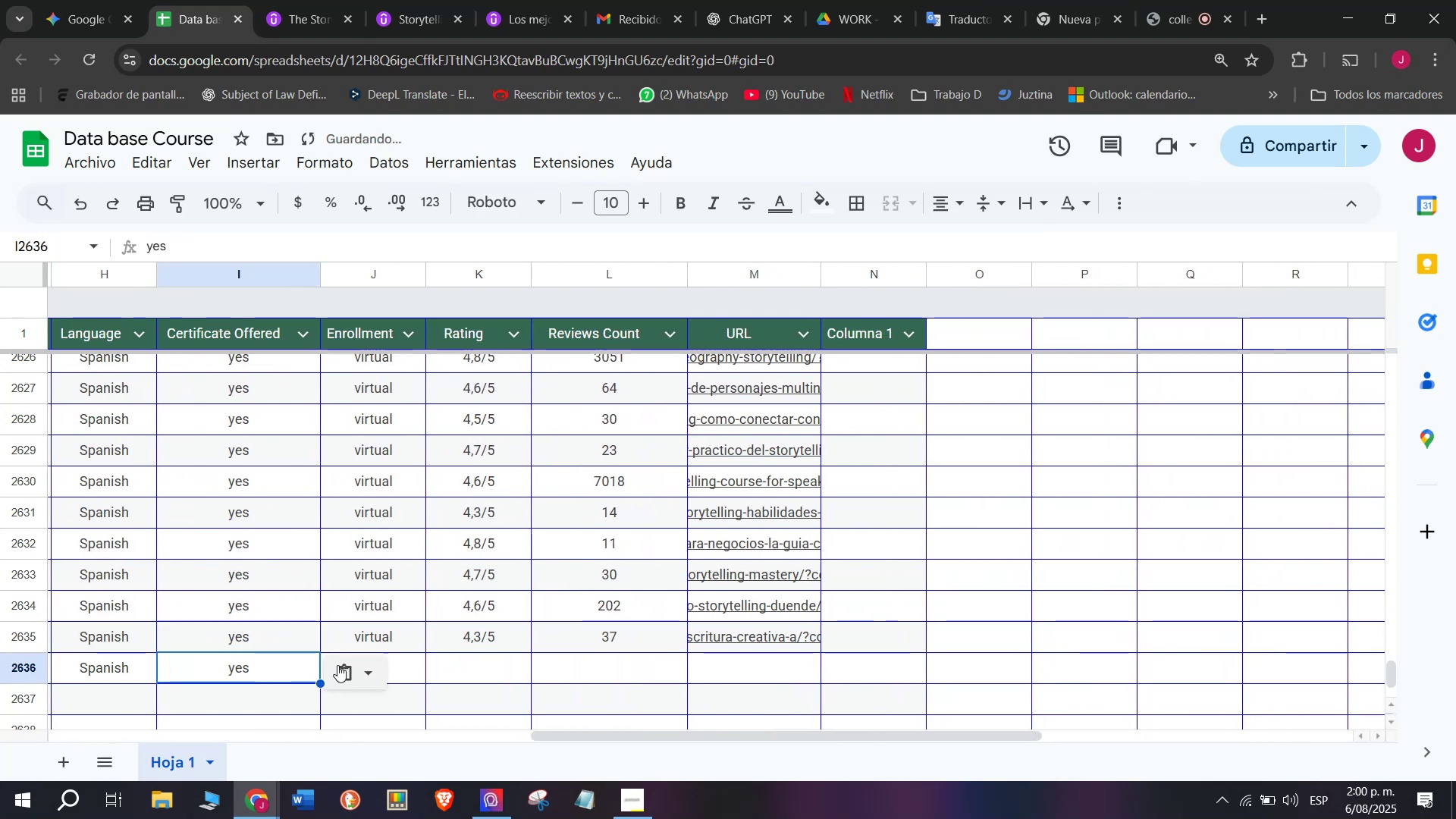 
key(Control+C)
 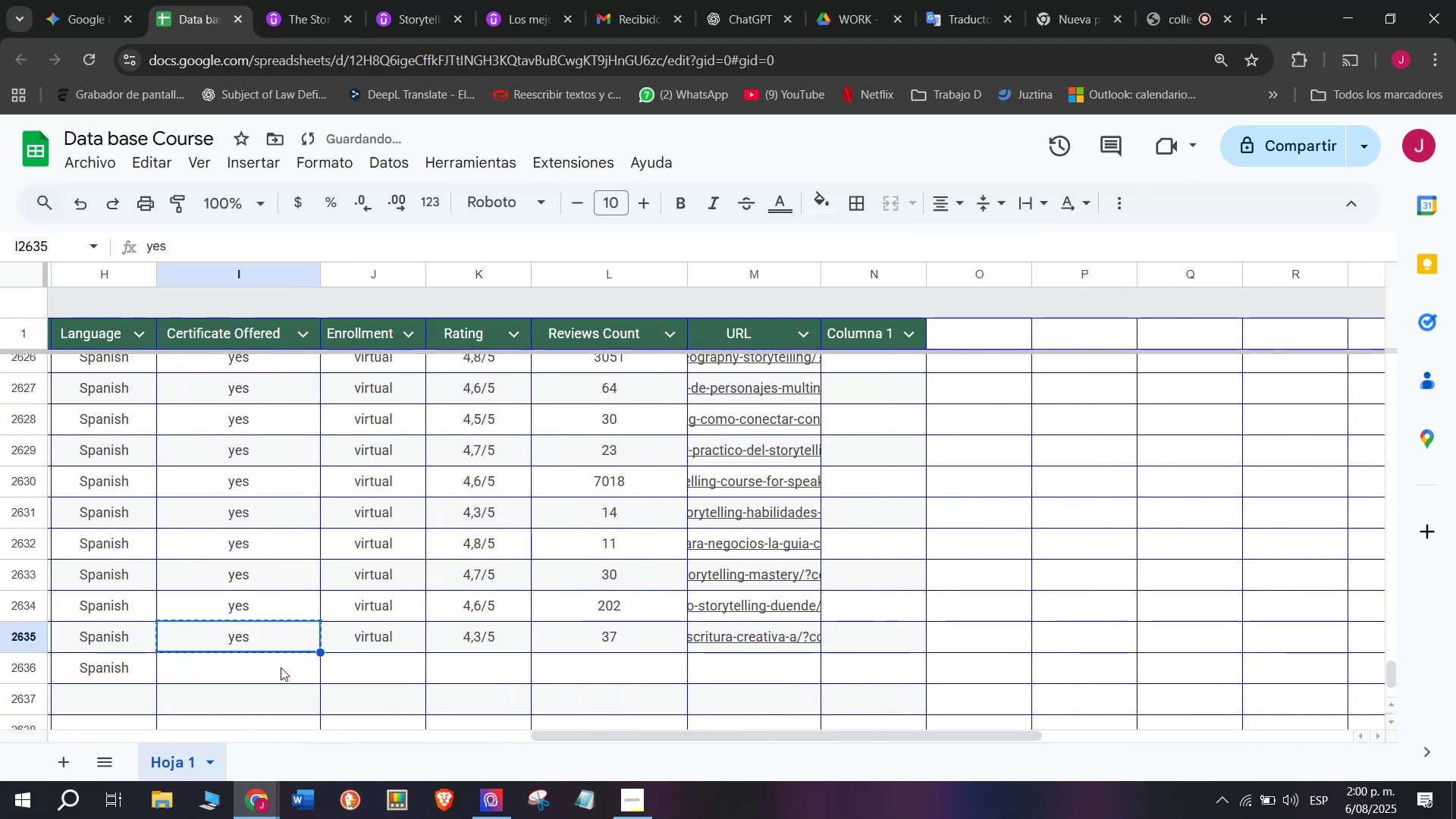 
key(Control+ControlLeft)
 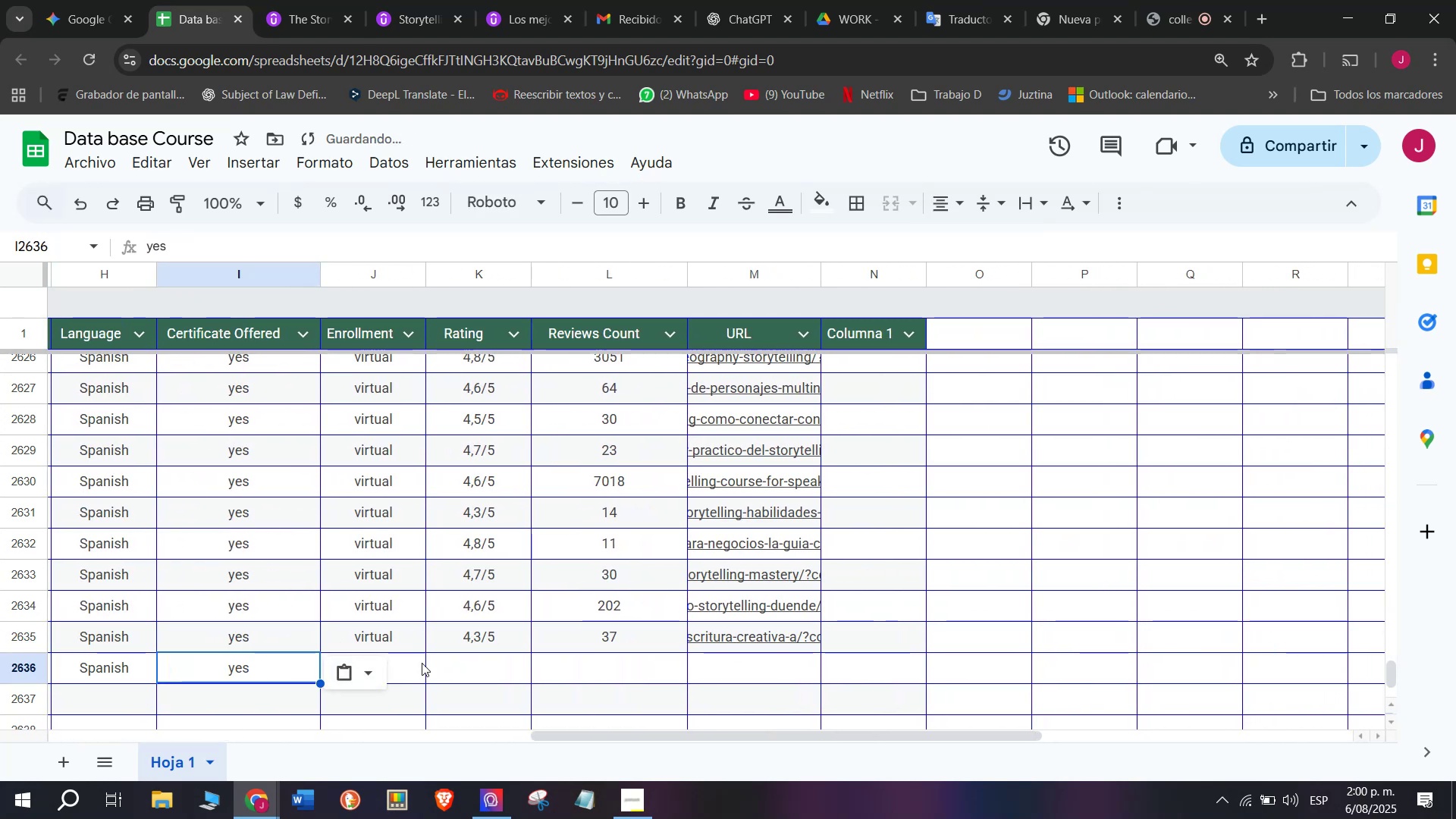 
key(Z)
 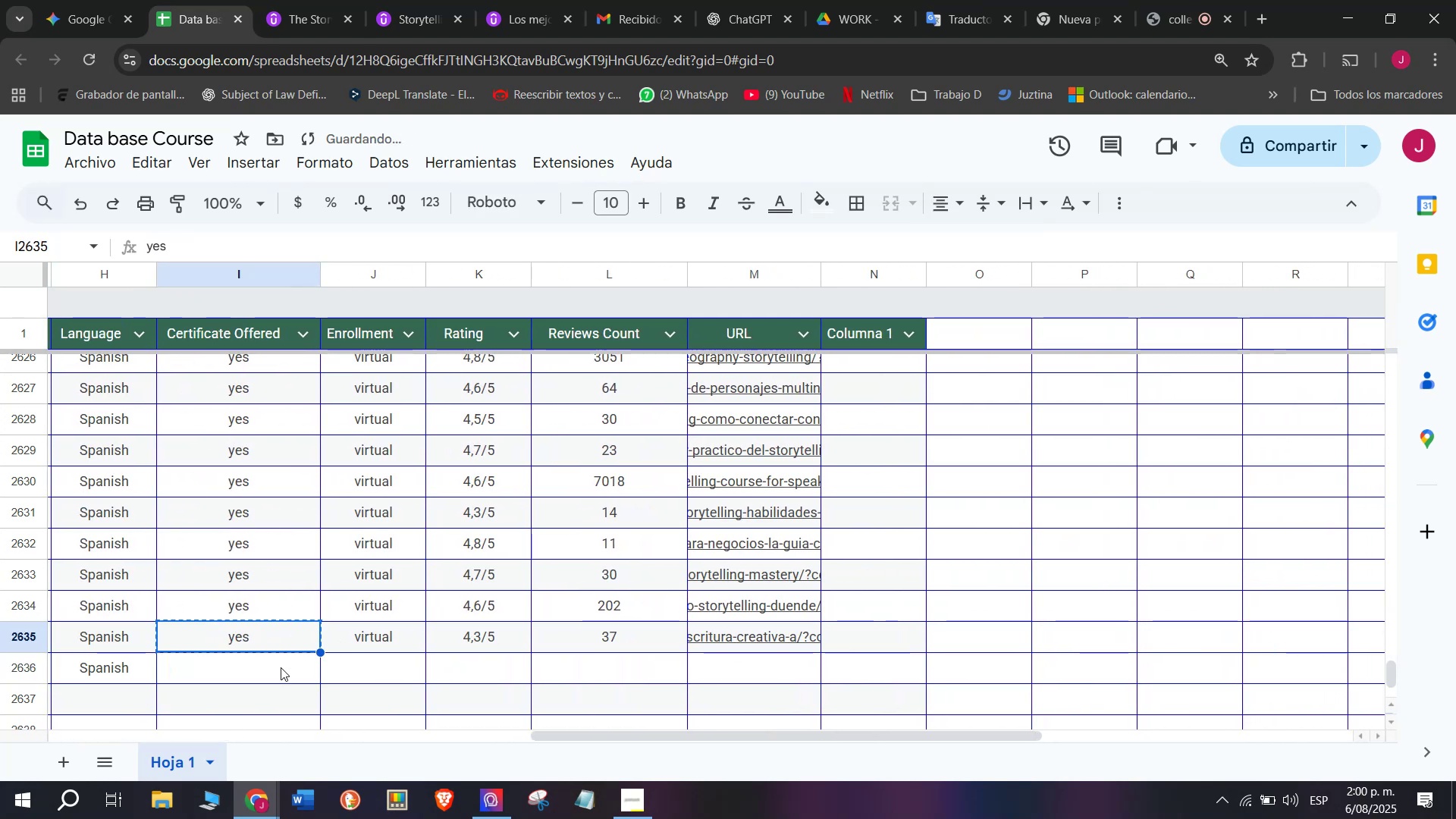 
key(Control+V)
 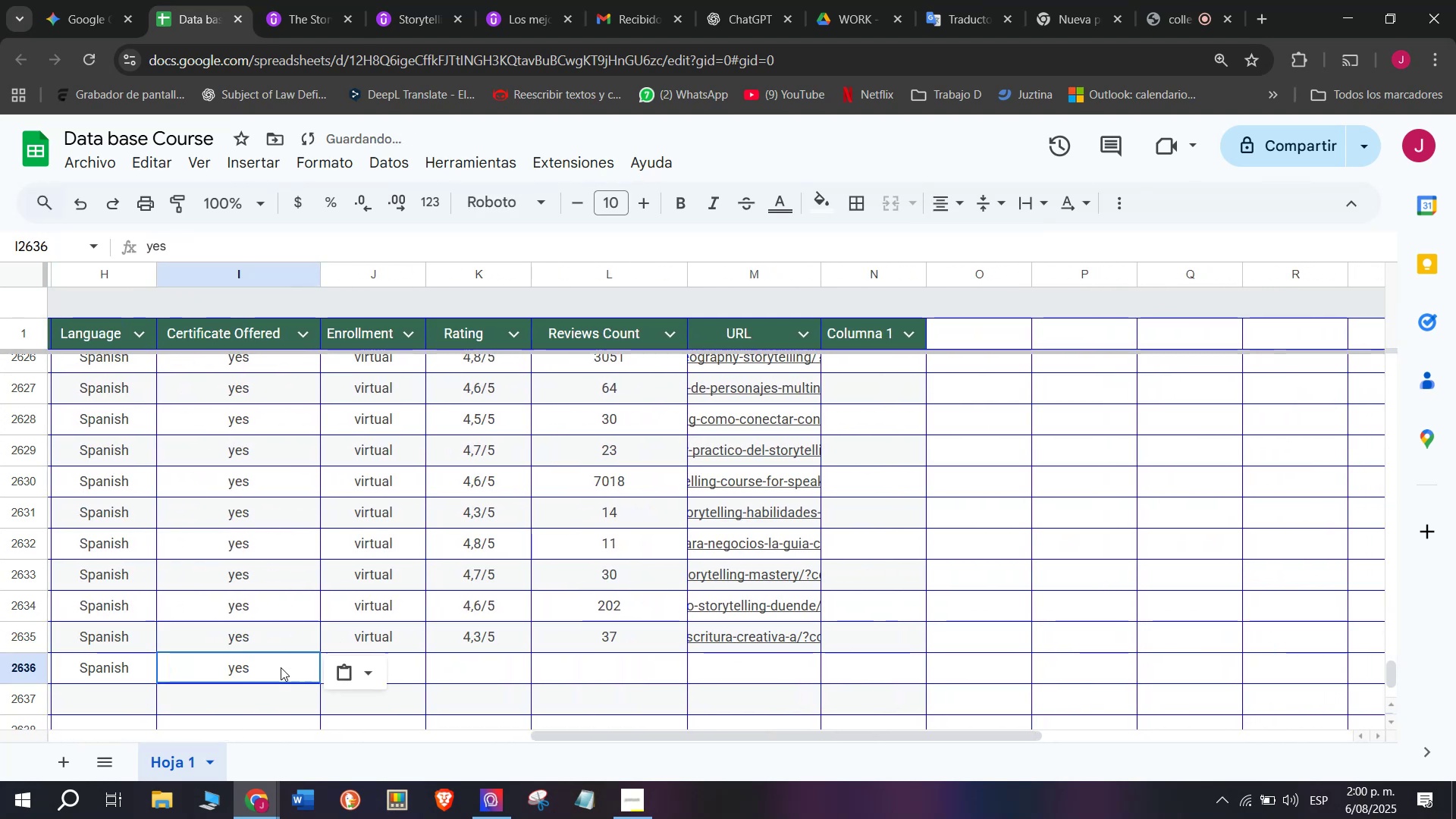 
triple_click([281, 667])
 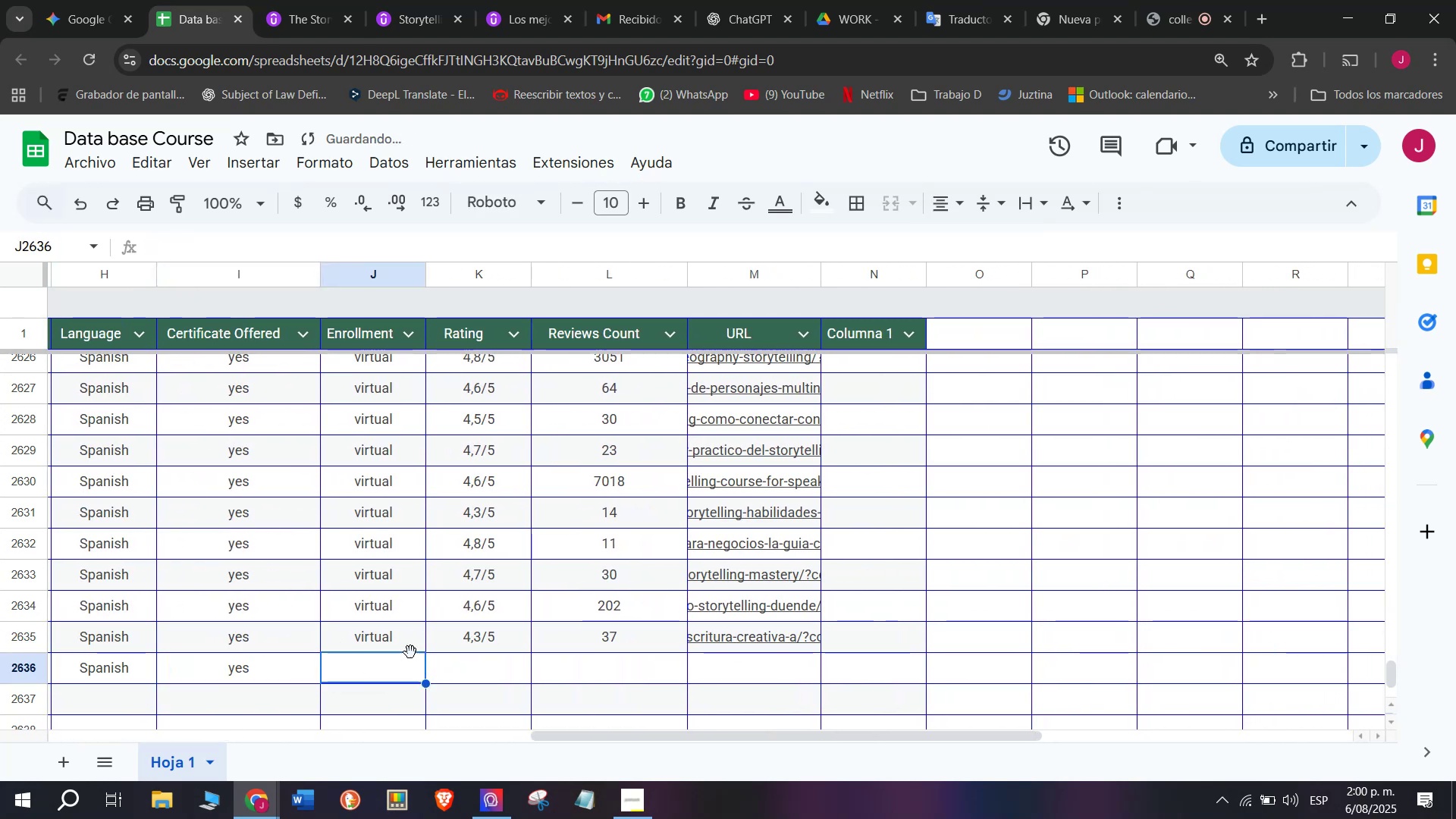 
double_click([404, 644])
 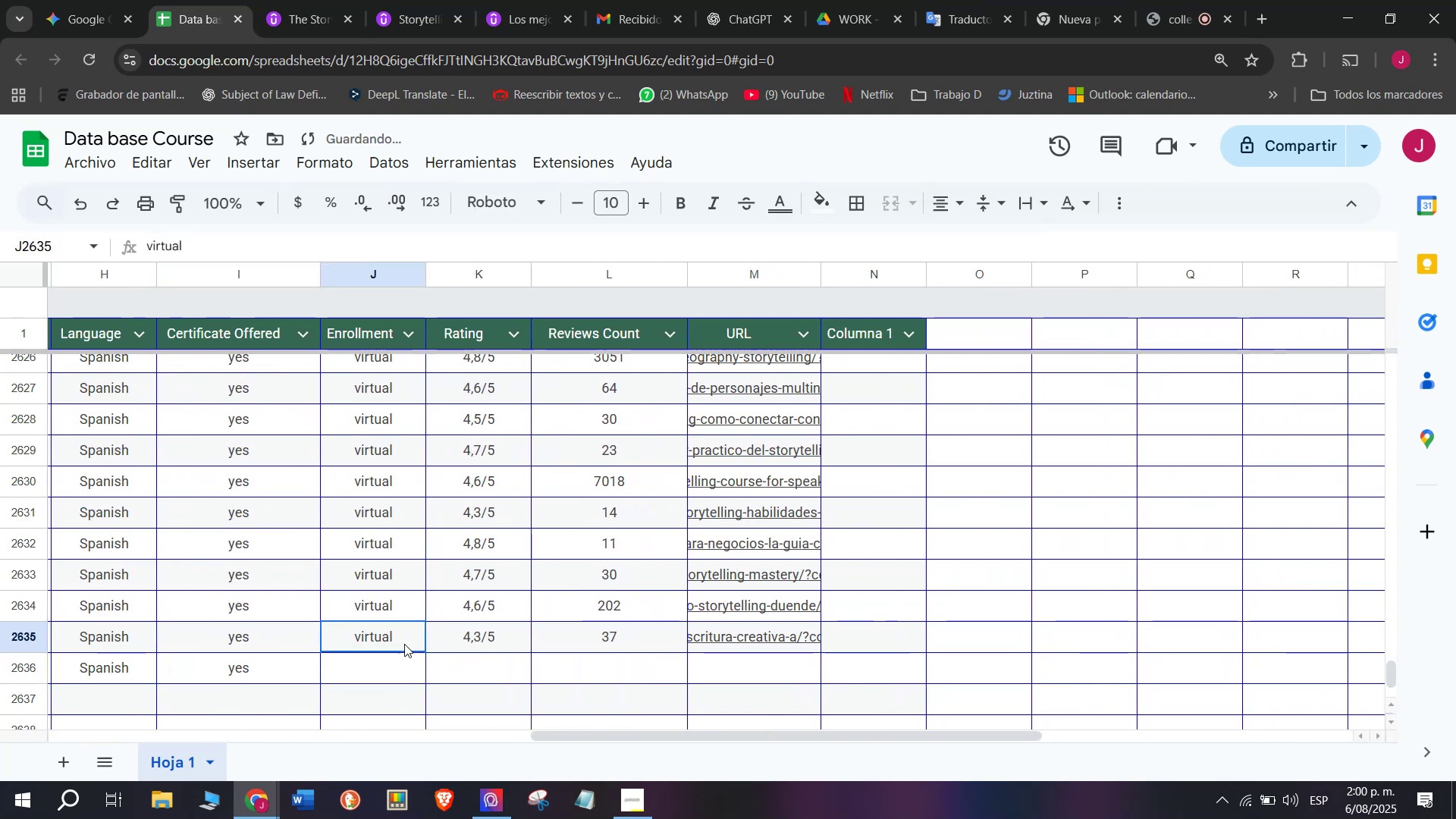 
key(Break)
 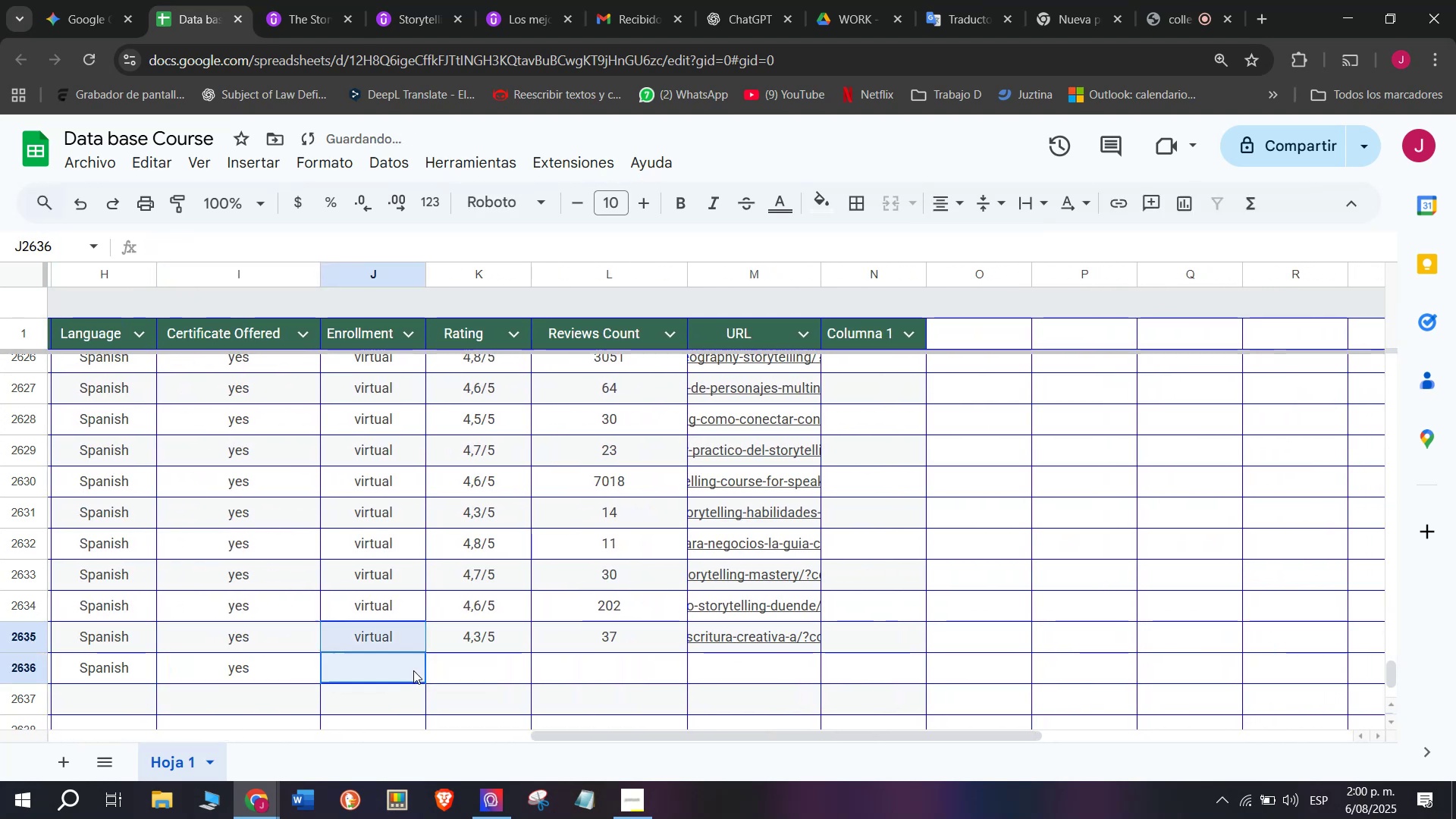 
key(Control+ControlLeft)
 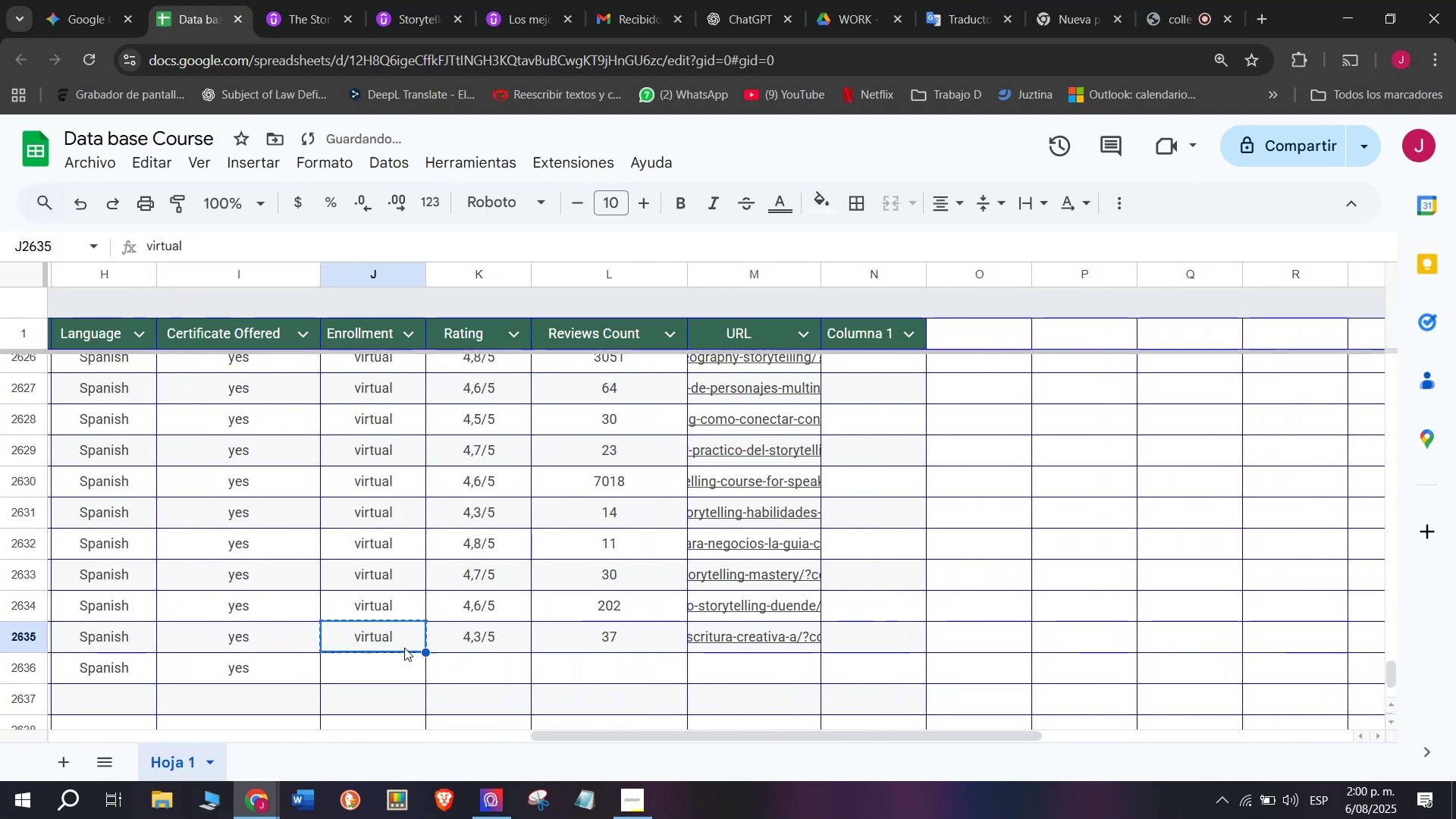 
key(Control+C)
 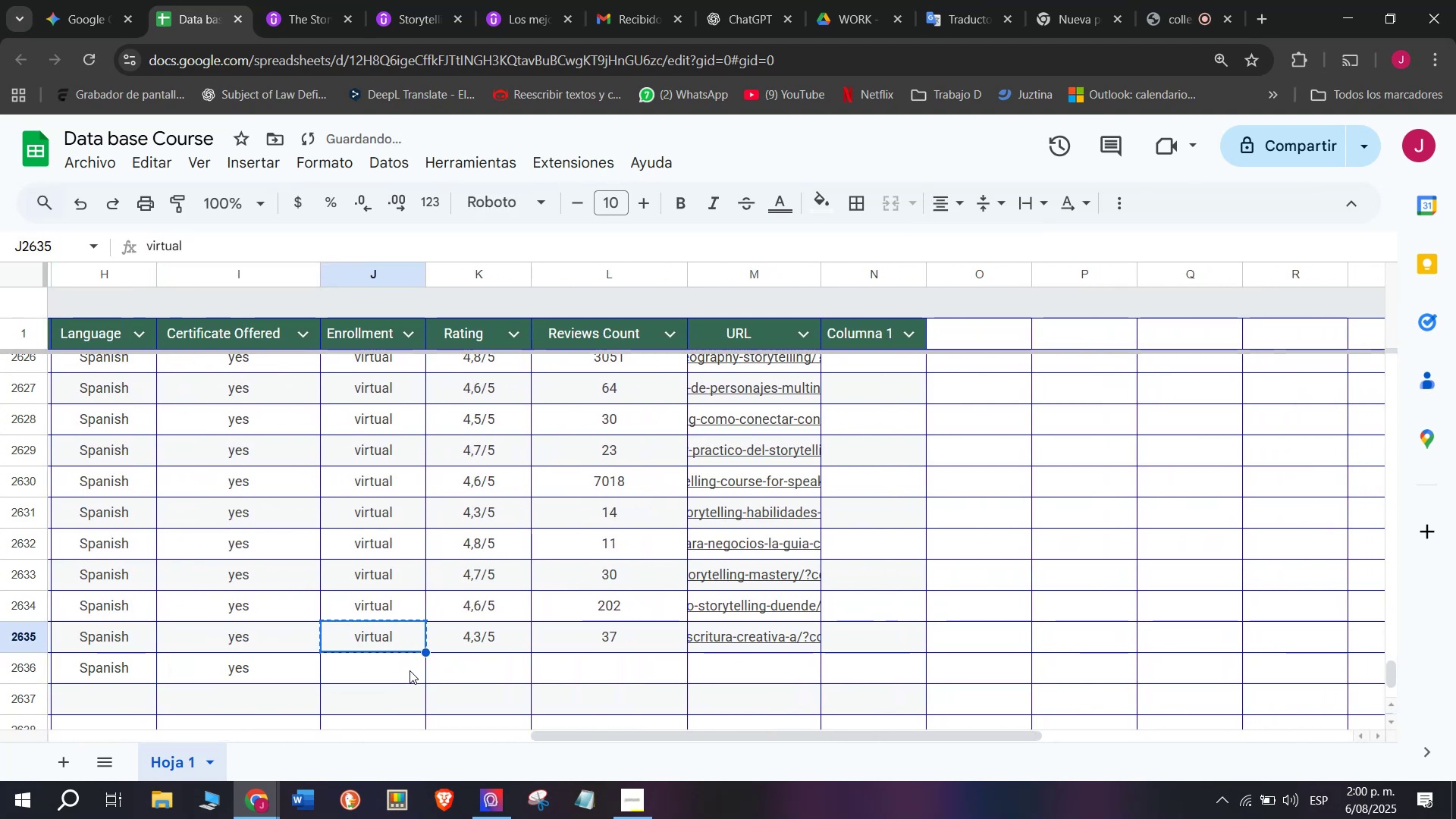 
key(Control+ControlLeft)
 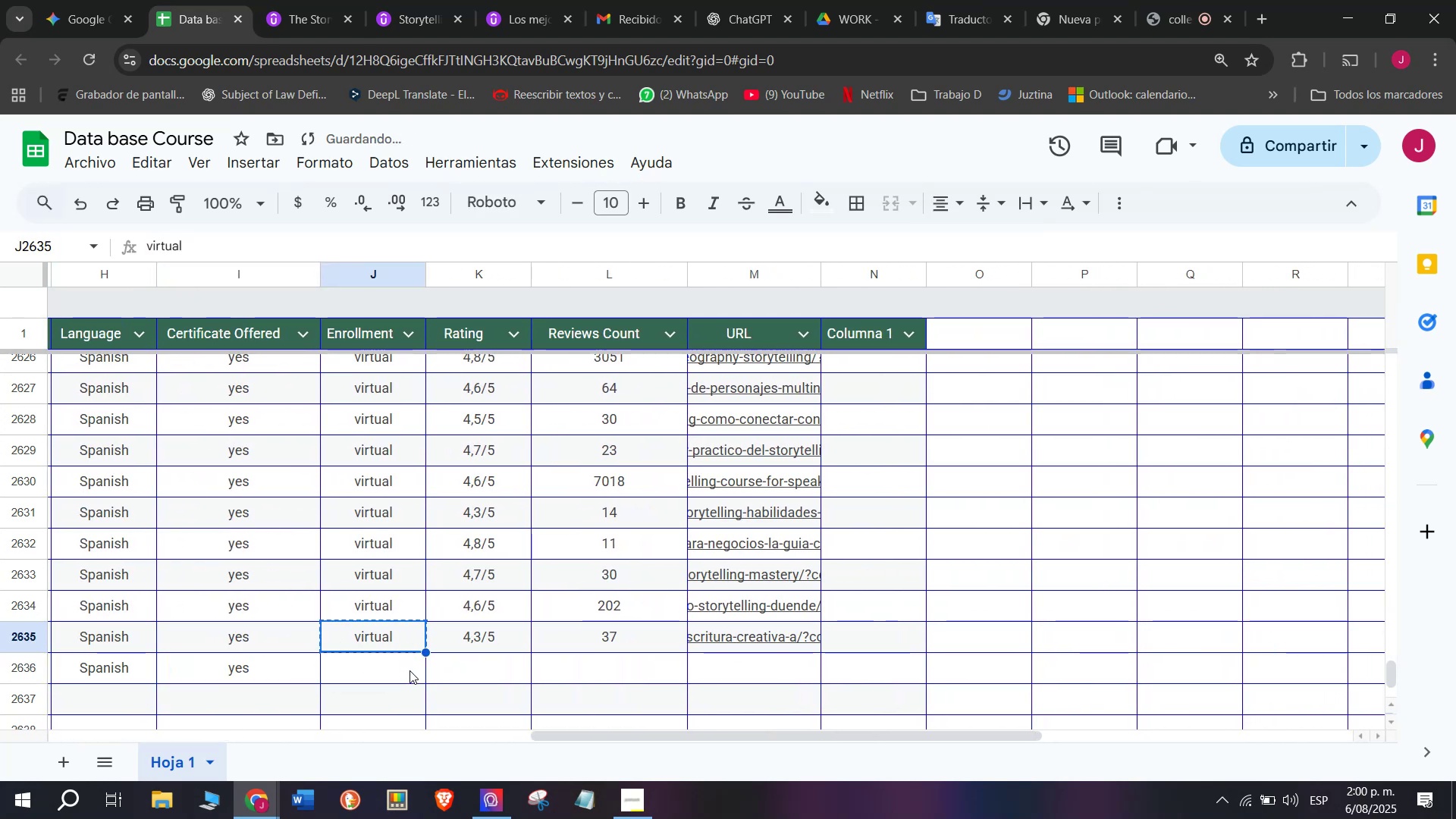 
key(Z)
 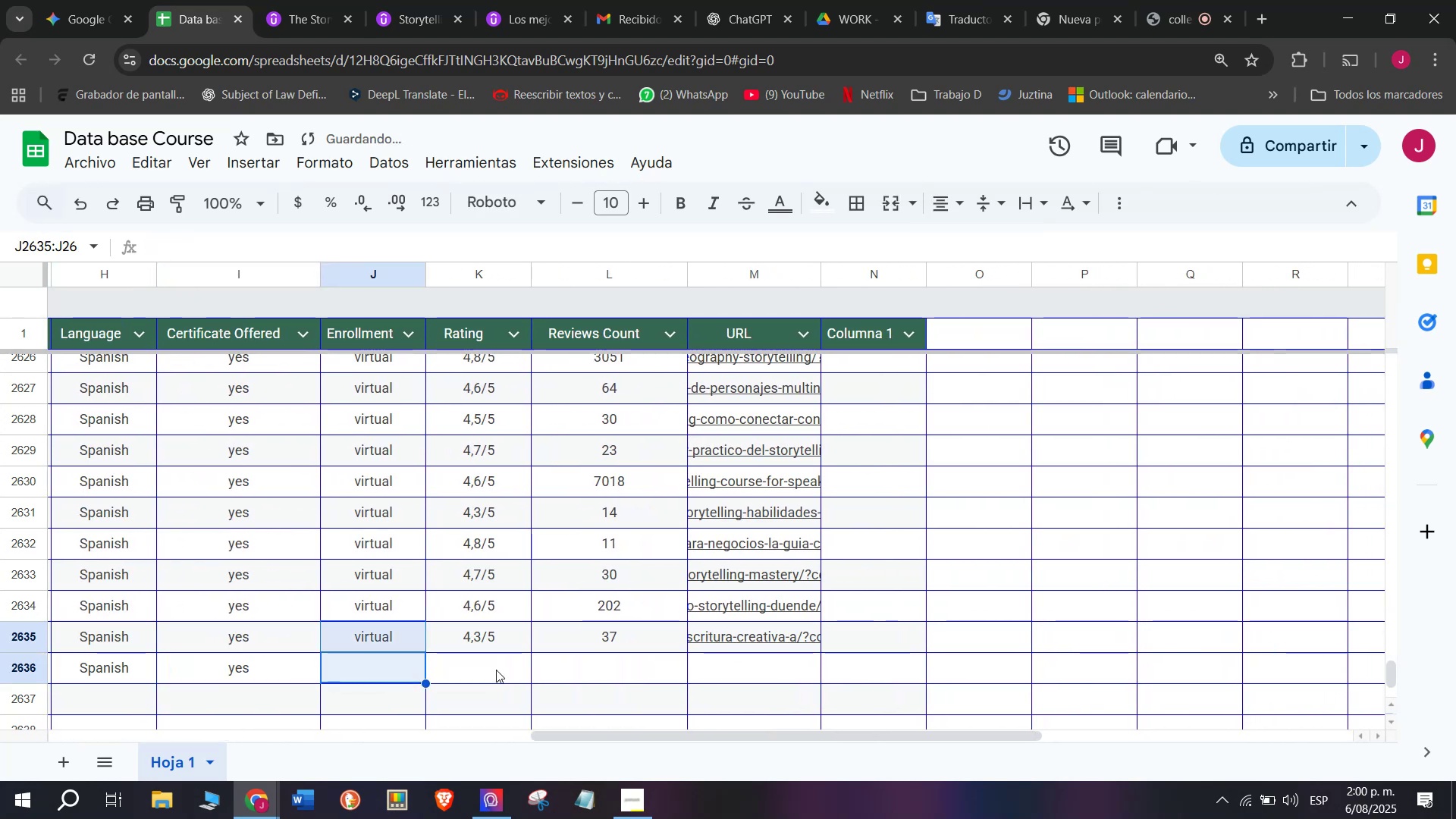 
key(Control+V)
 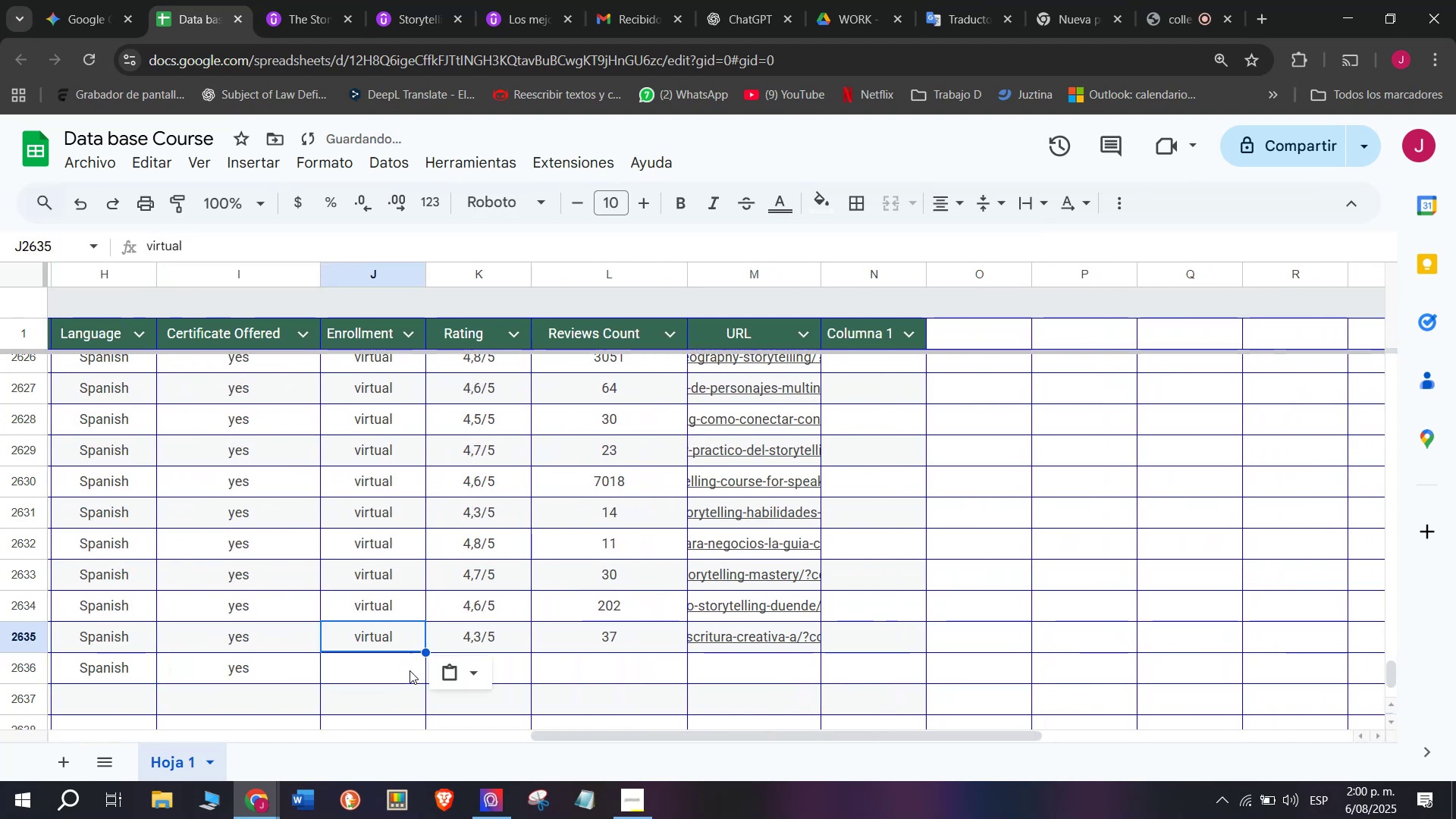 
triple_click([410, 670])
 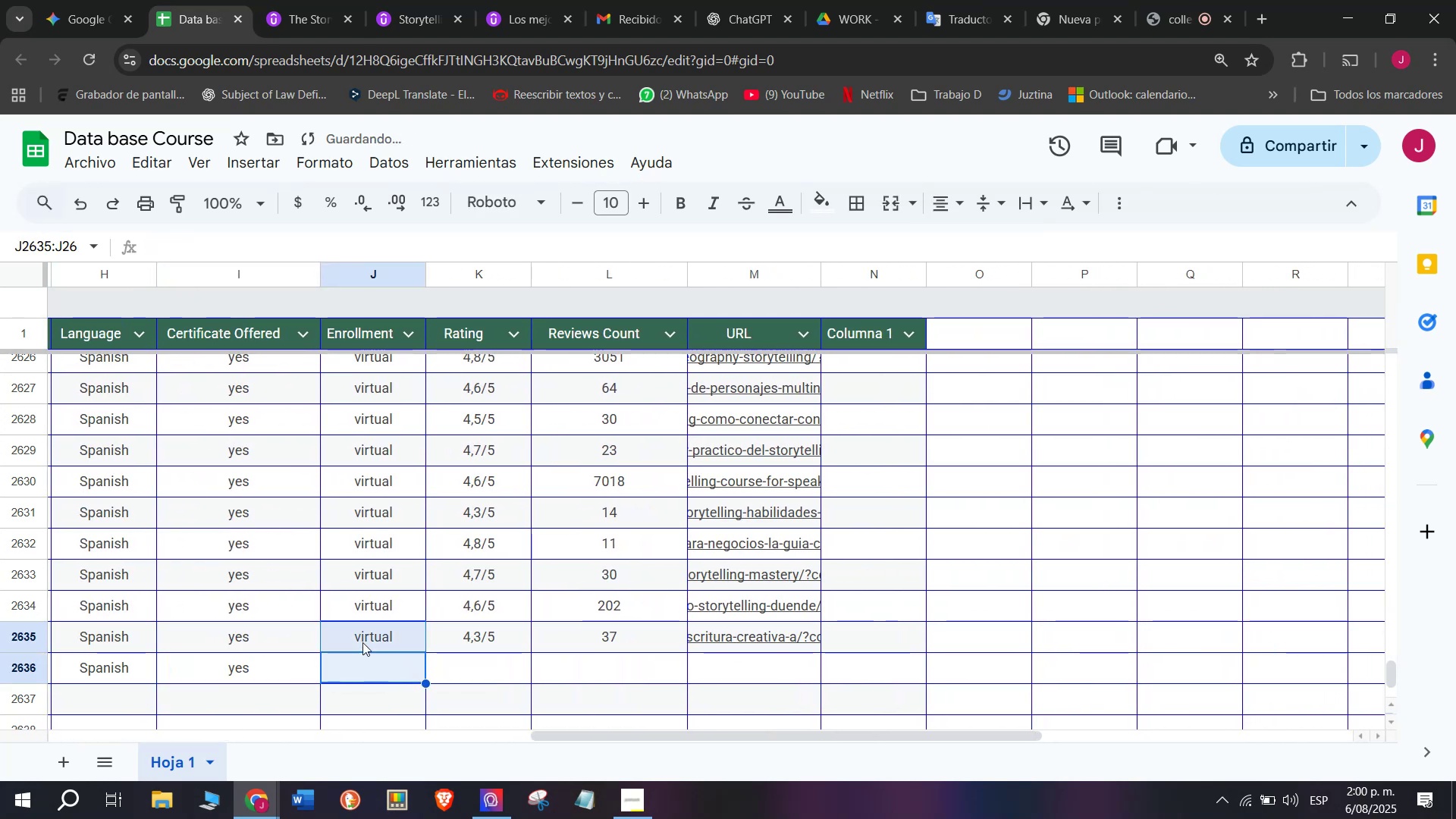 
left_click([362, 635])
 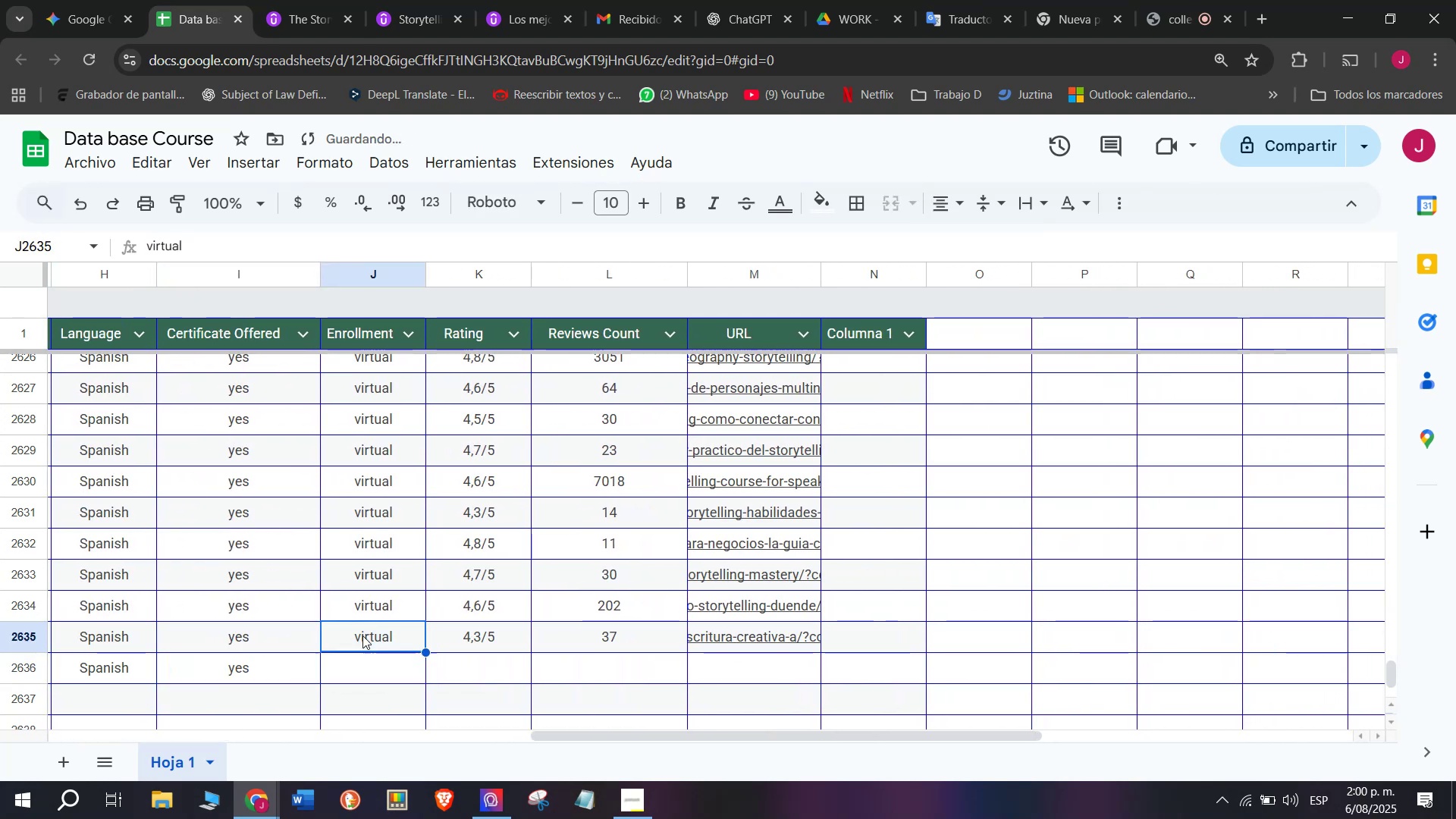 
key(Control+ControlLeft)
 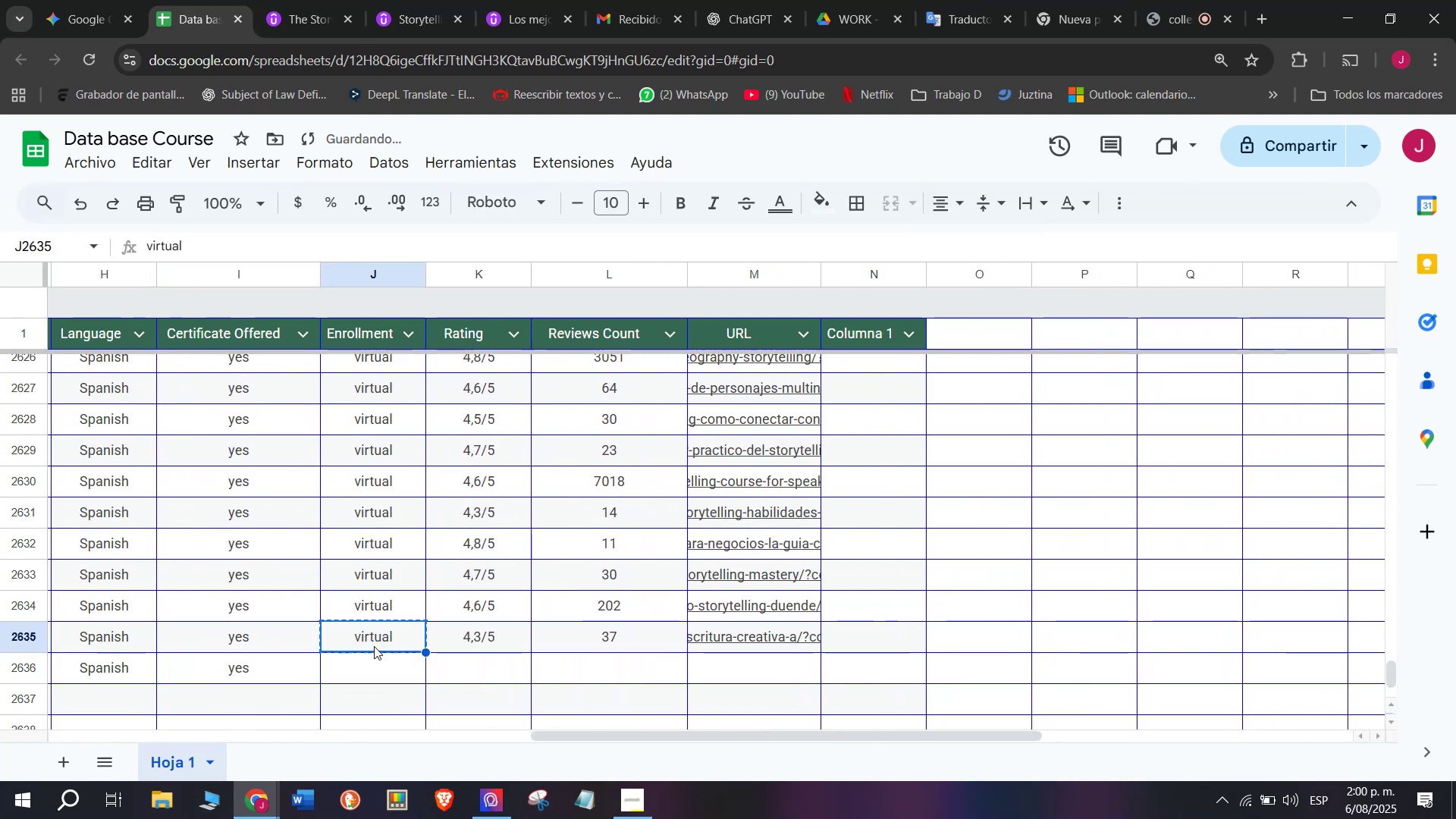 
key(Break)
 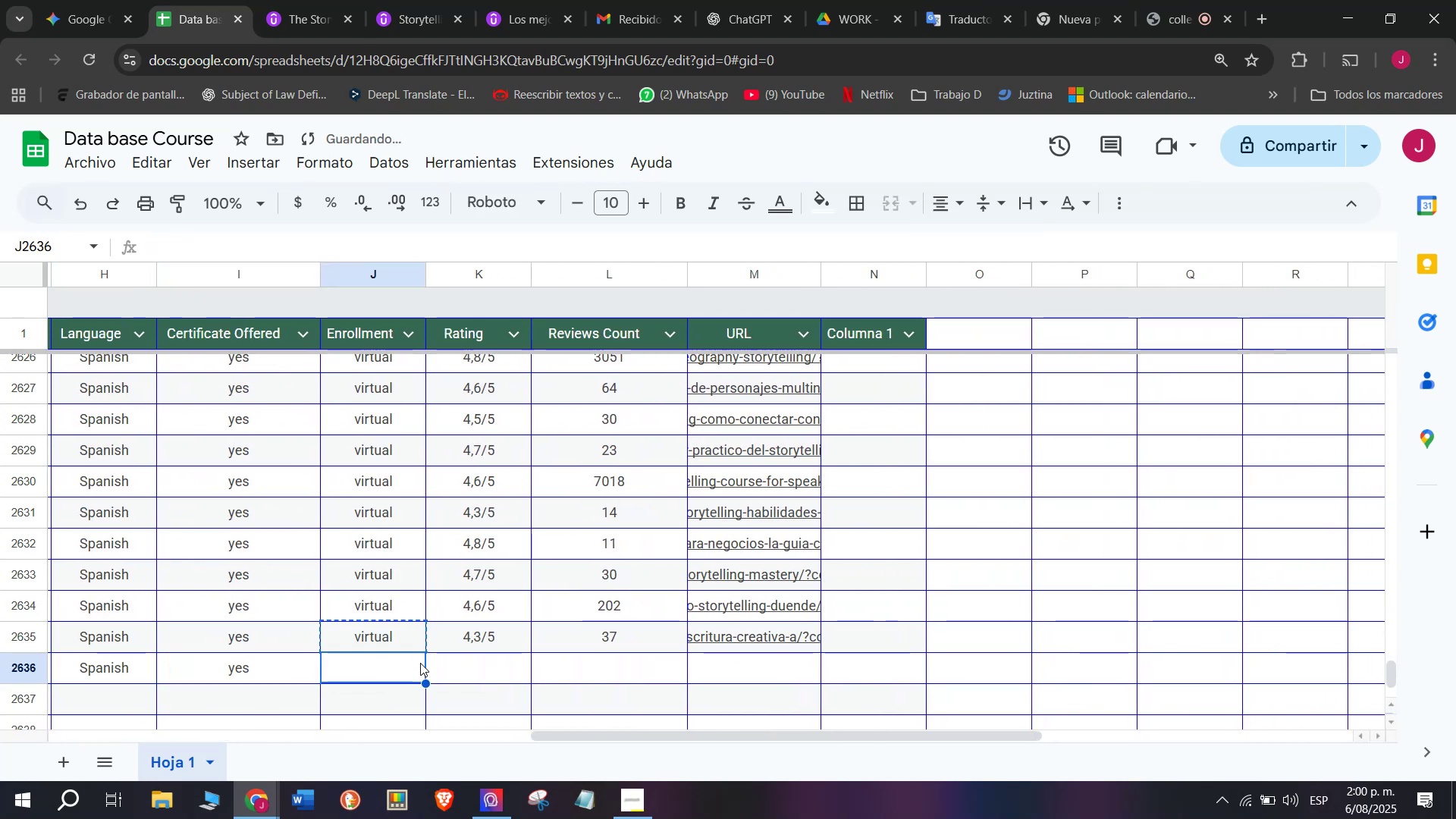 
key(Control+C)
 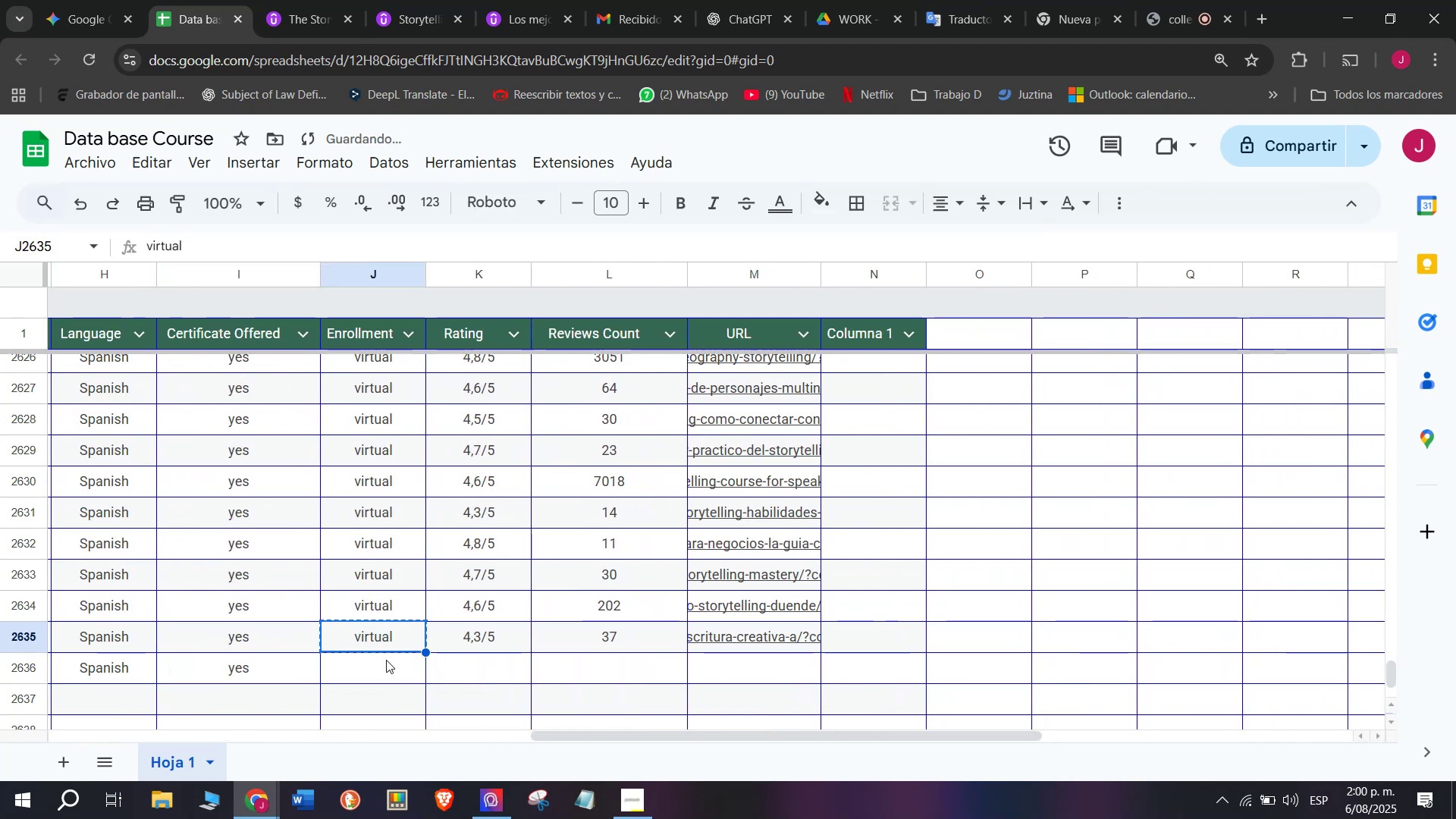 
key(Z)
 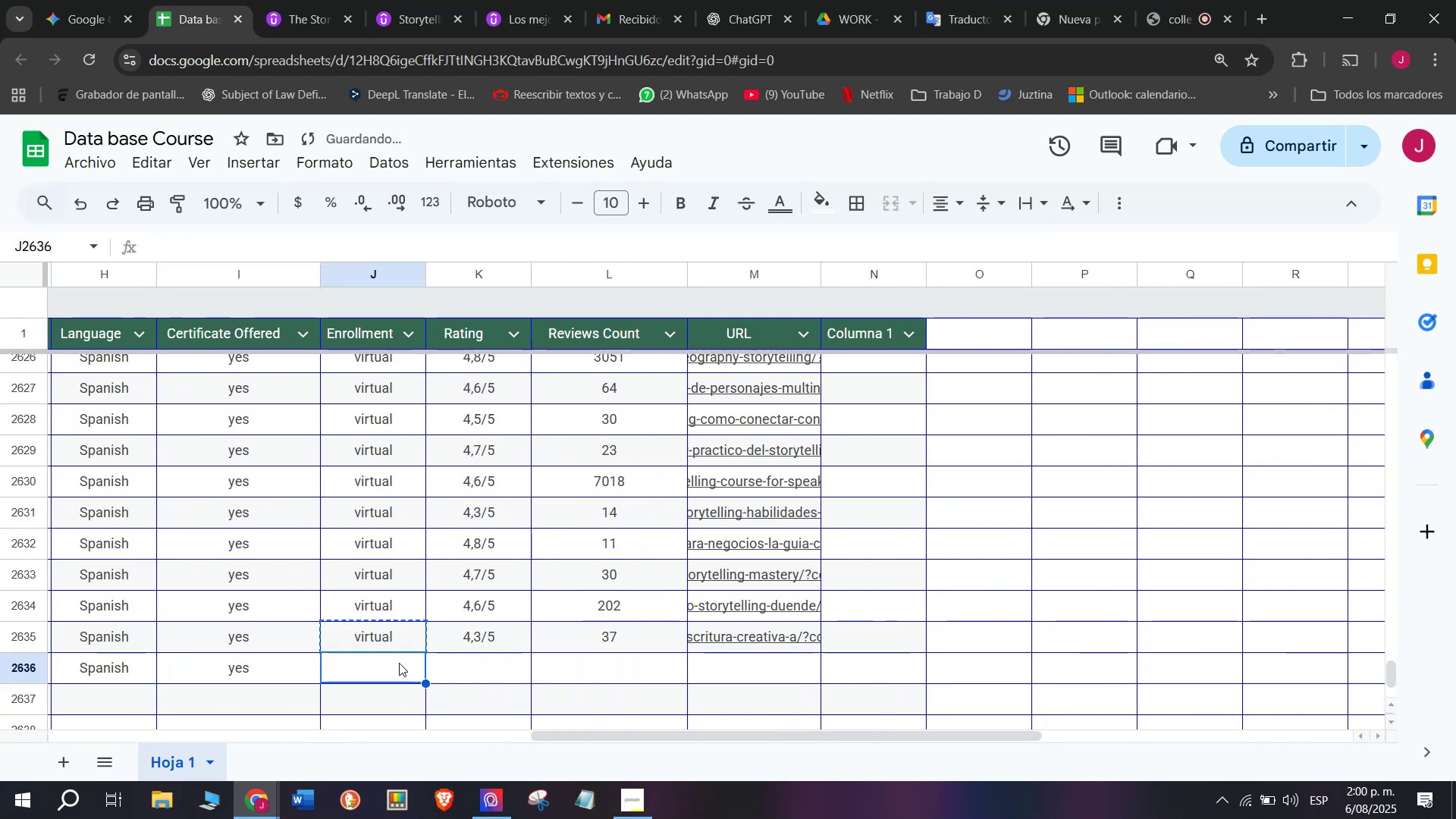 
key(Control+ControlLeft)
 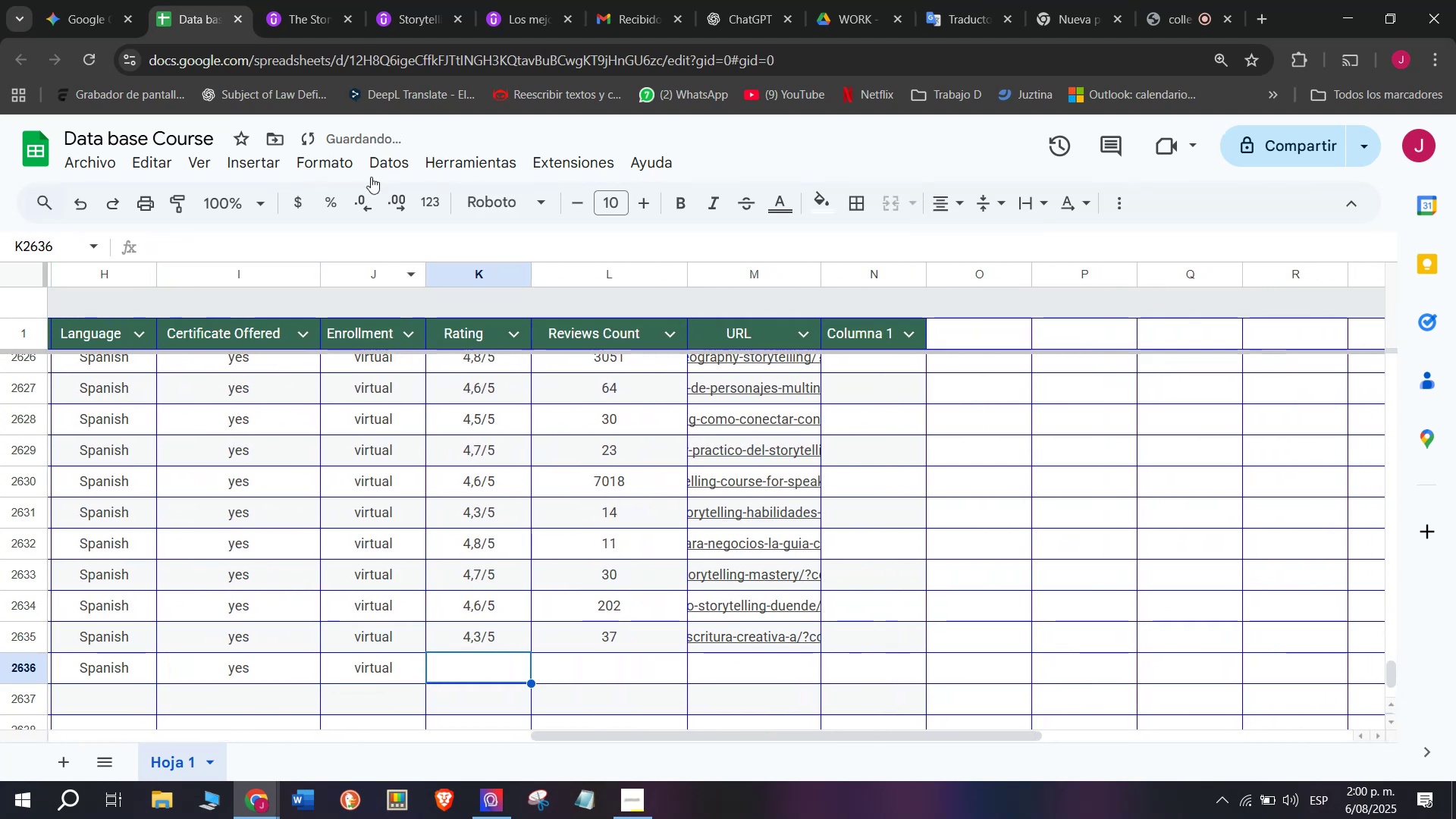 
key(Control+V)
 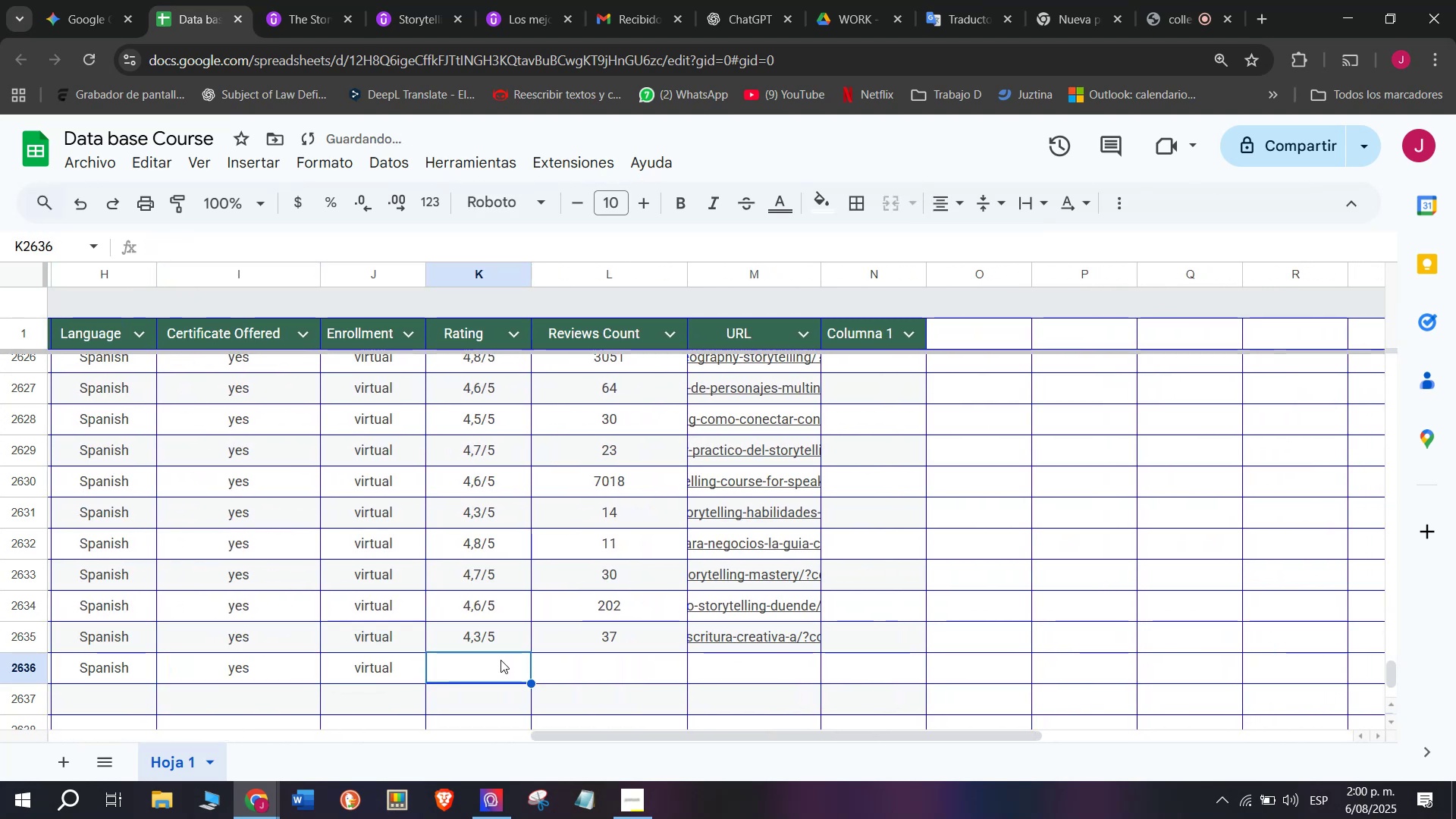 
left_click([331, 0])
 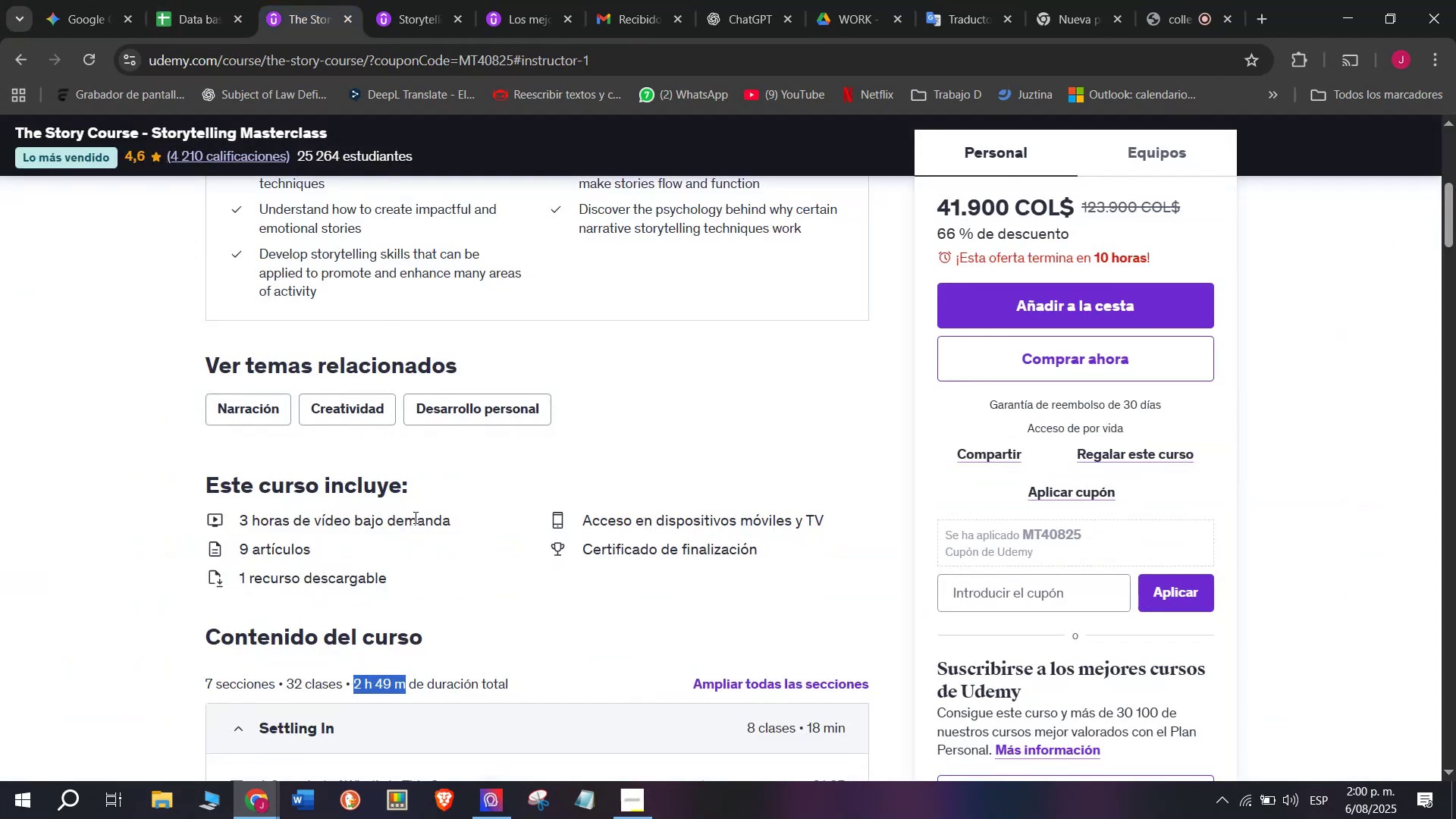 
scroll: coordinate [429, 567], scroll_direction: up, amount: 2.0
 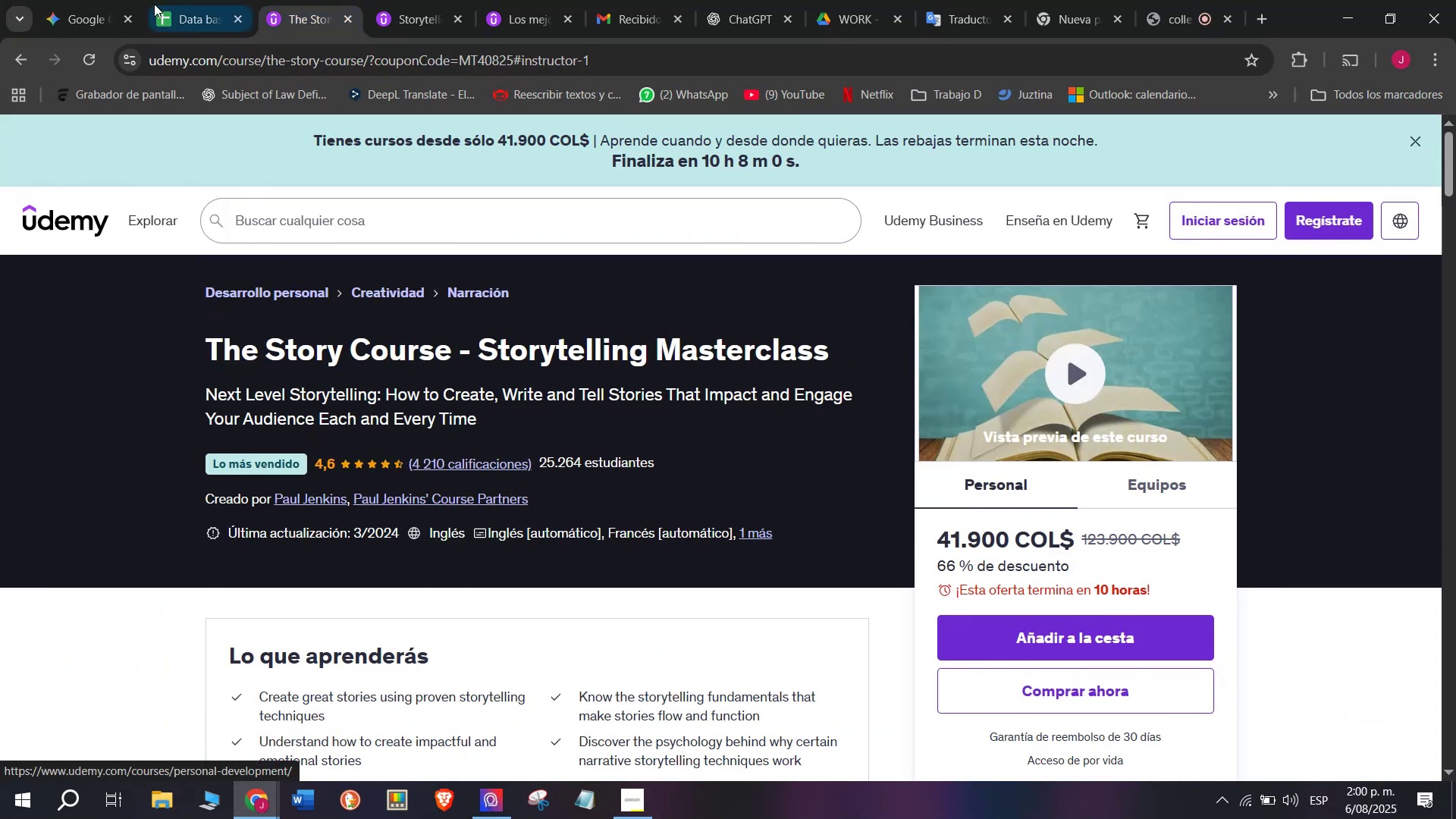 
left_click([157, 0])
 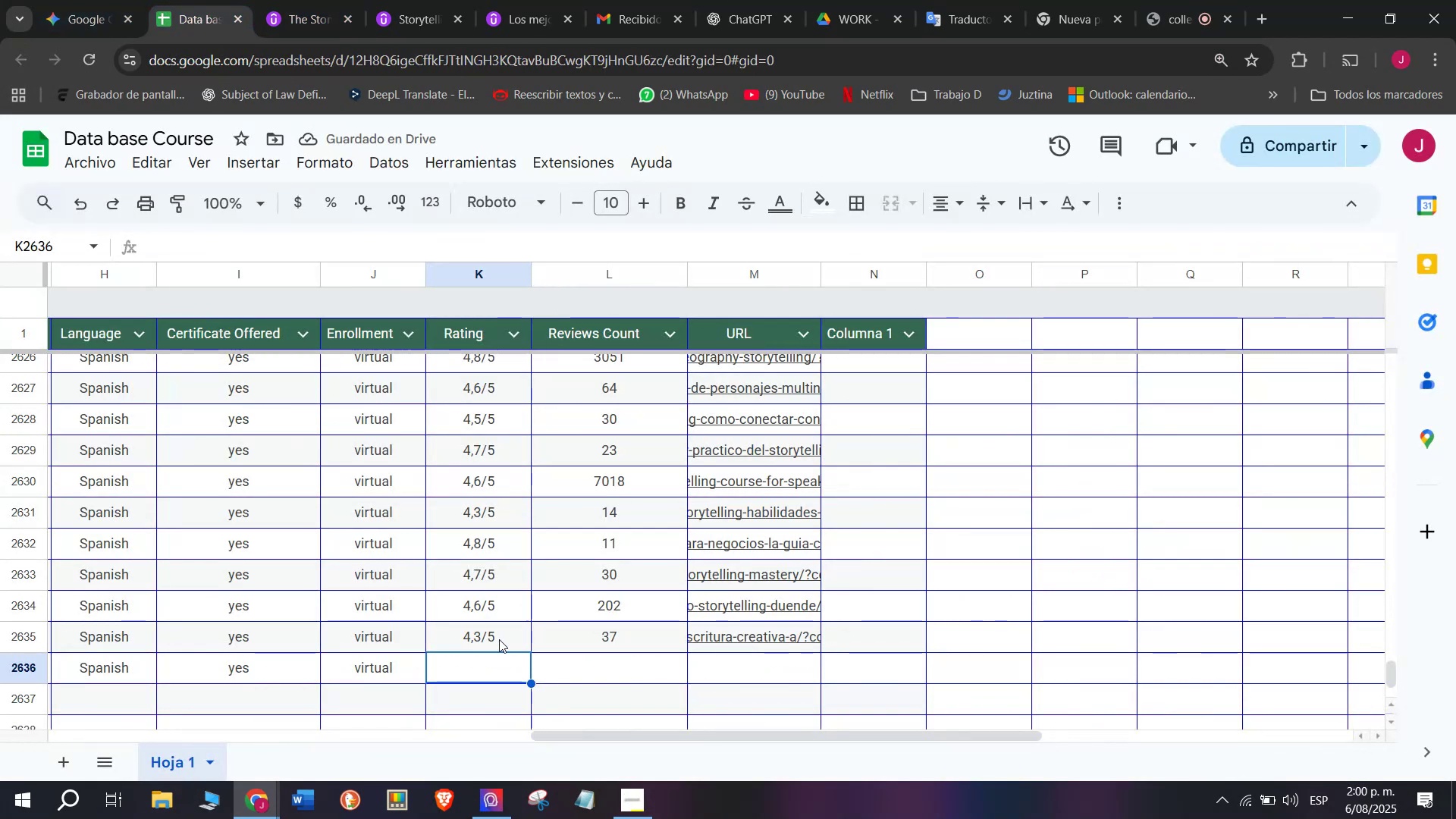 
key(Control+ControlLeft)
 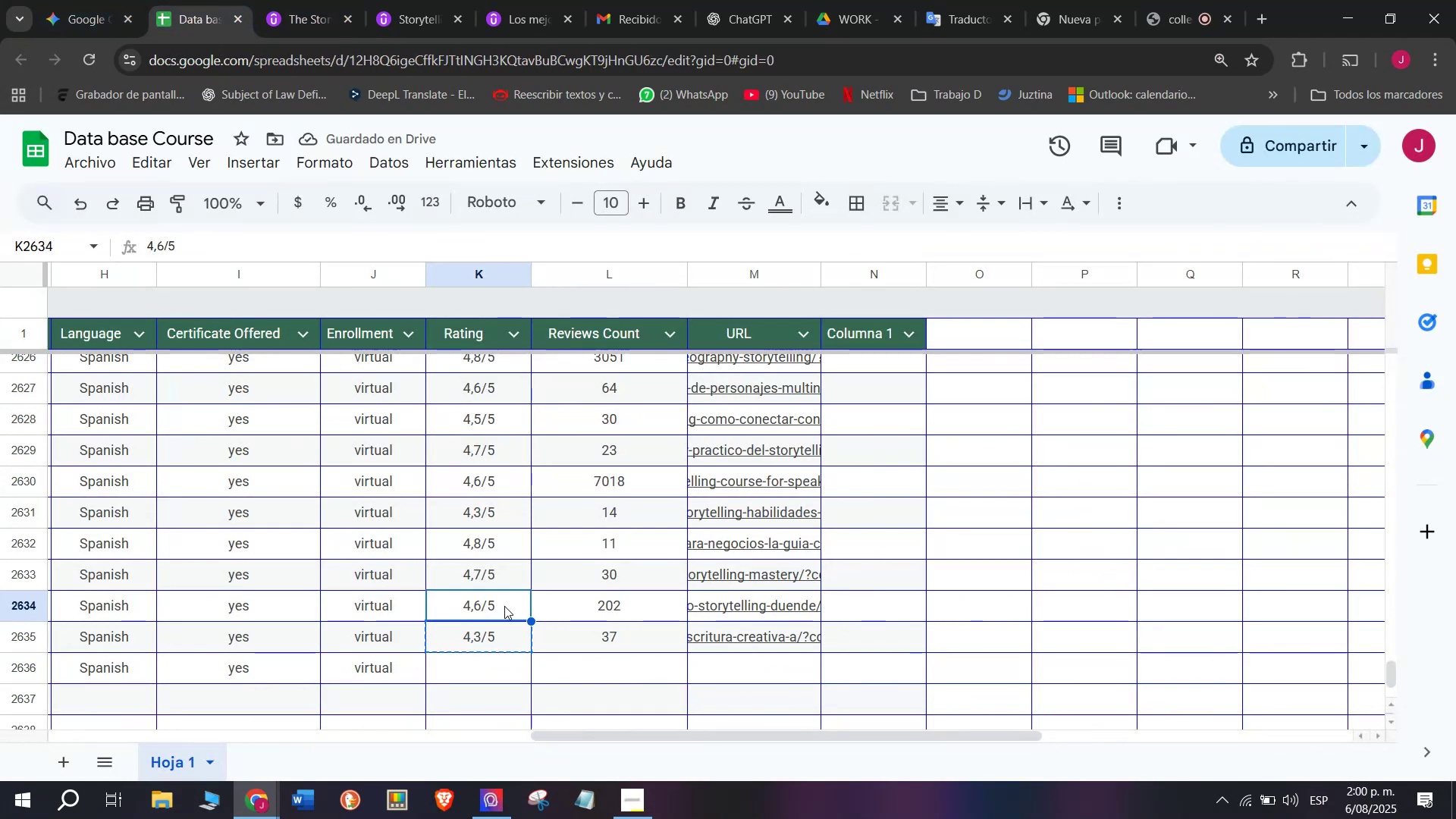 
key(Break)
 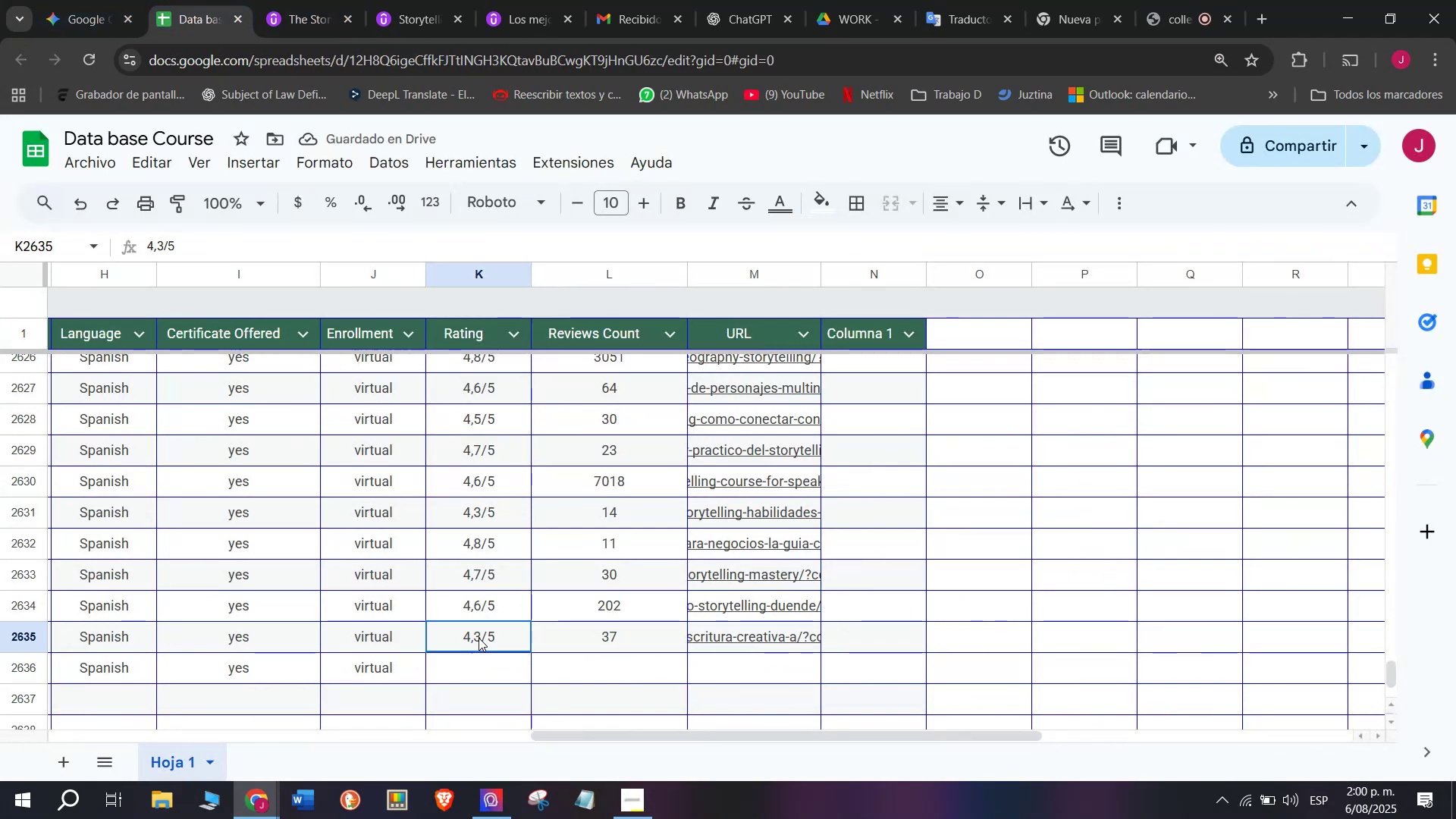 
key(Control+C)
 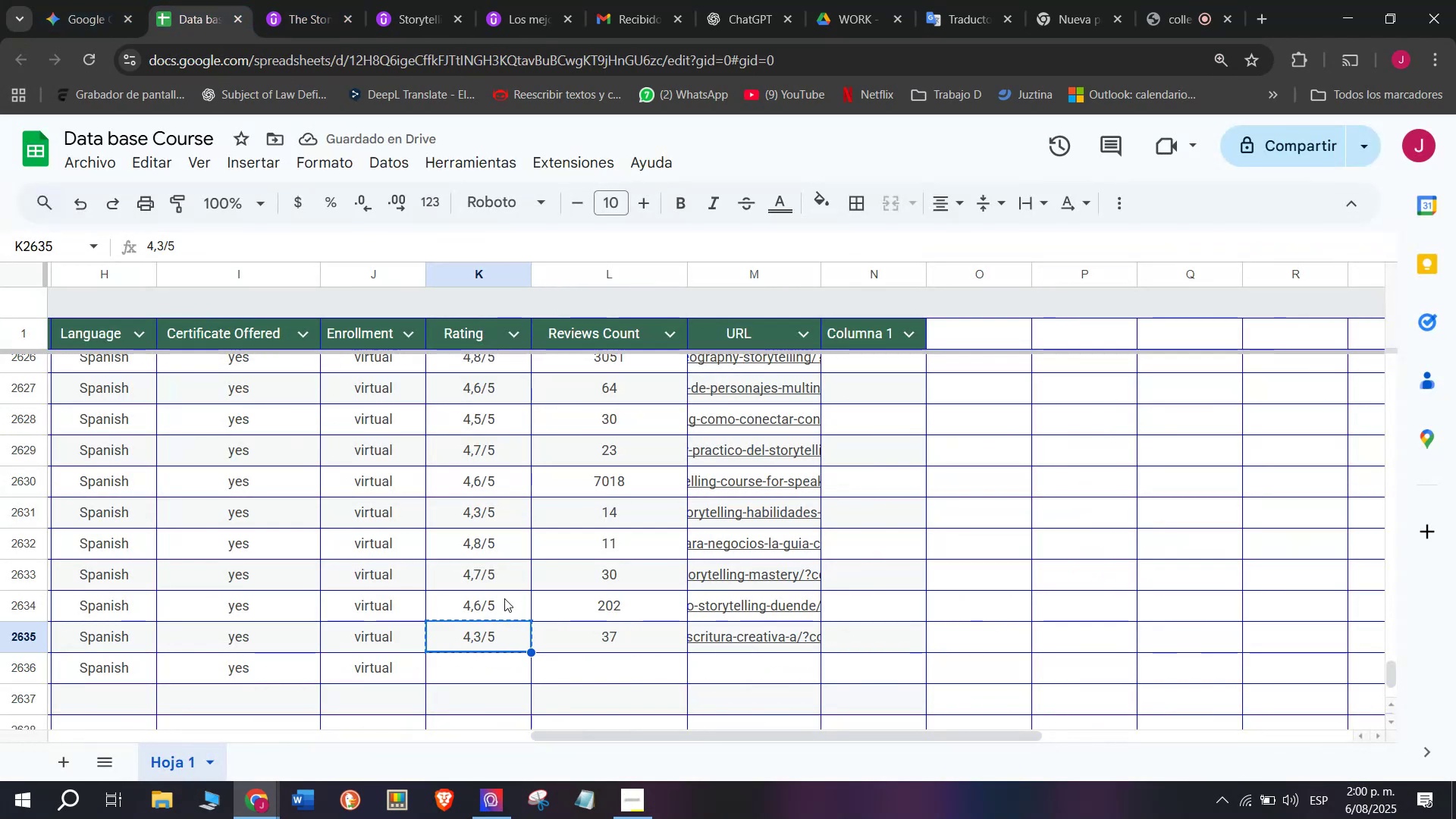 
double_click([504, 598])
 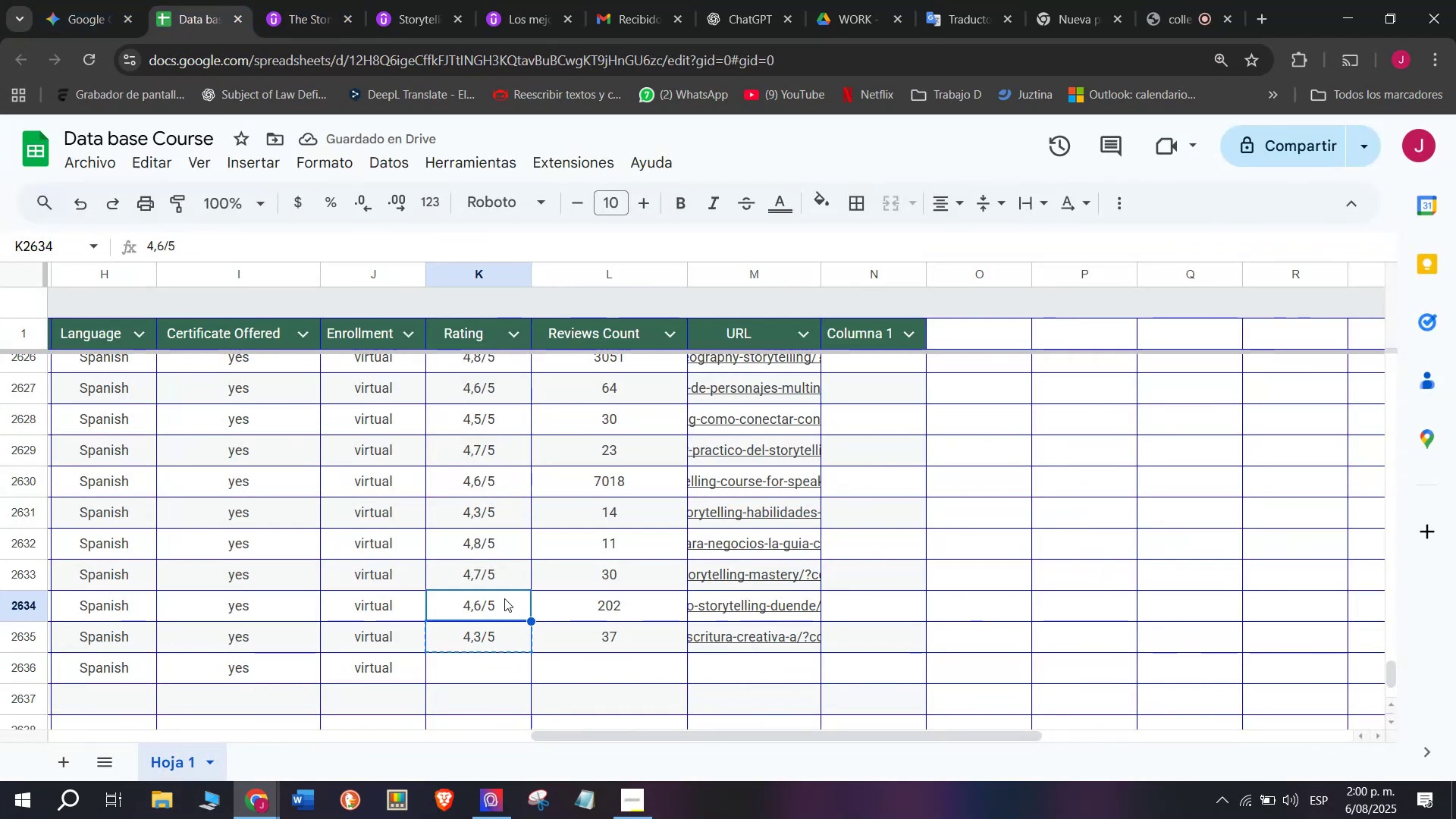 
key(Break)
 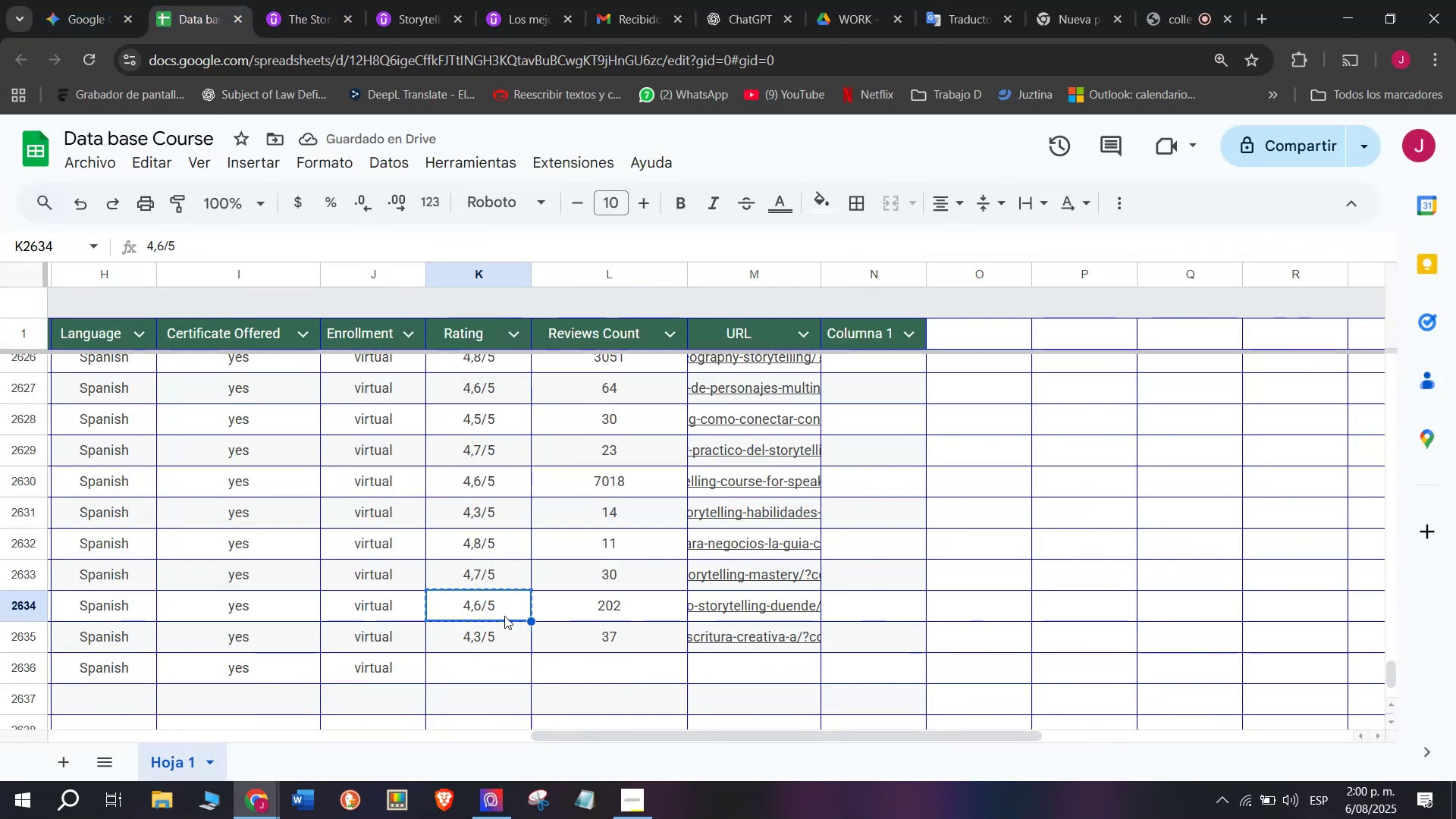 
key(Control+ControlLeft)
 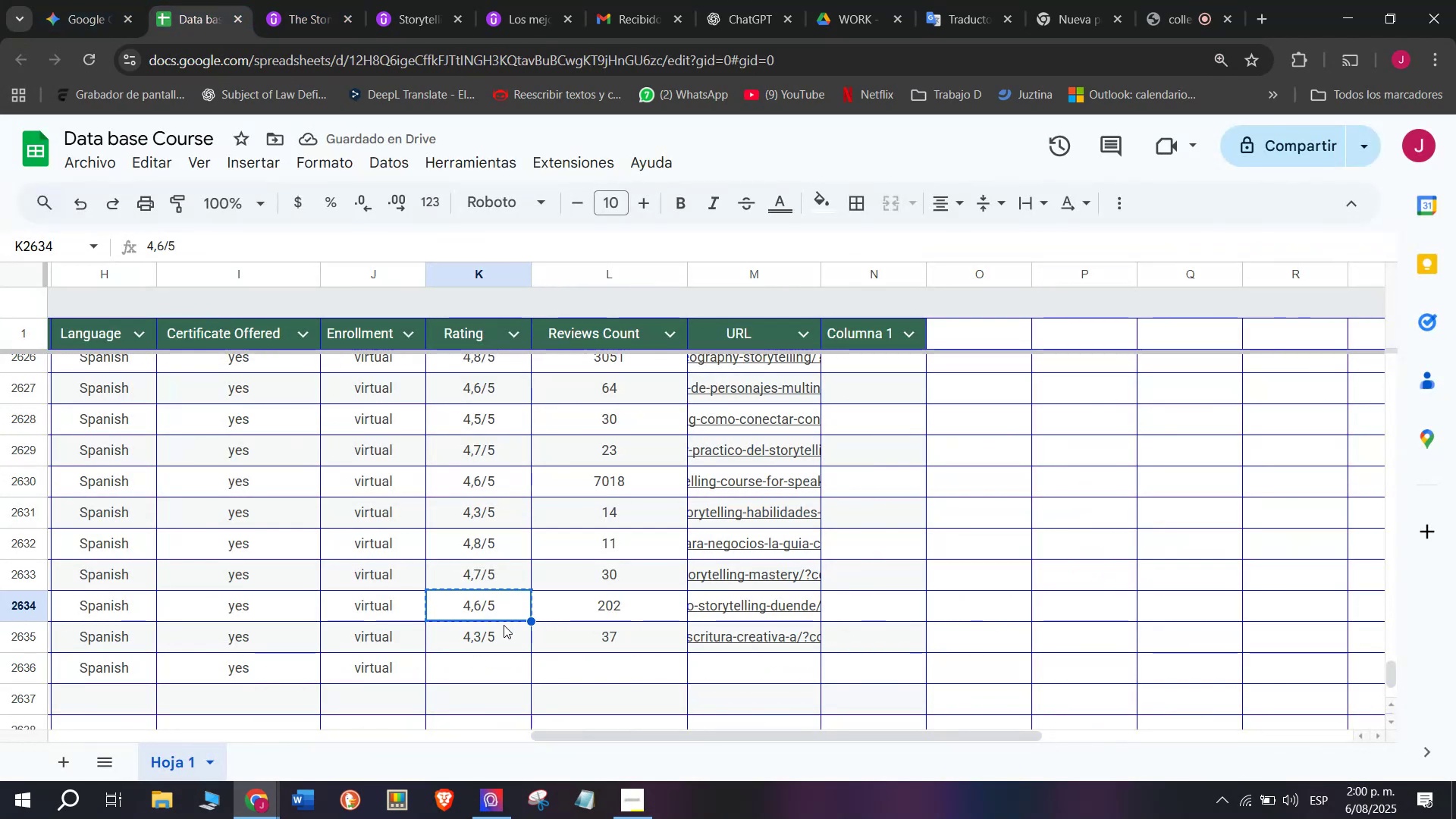 
key(Control+C)
 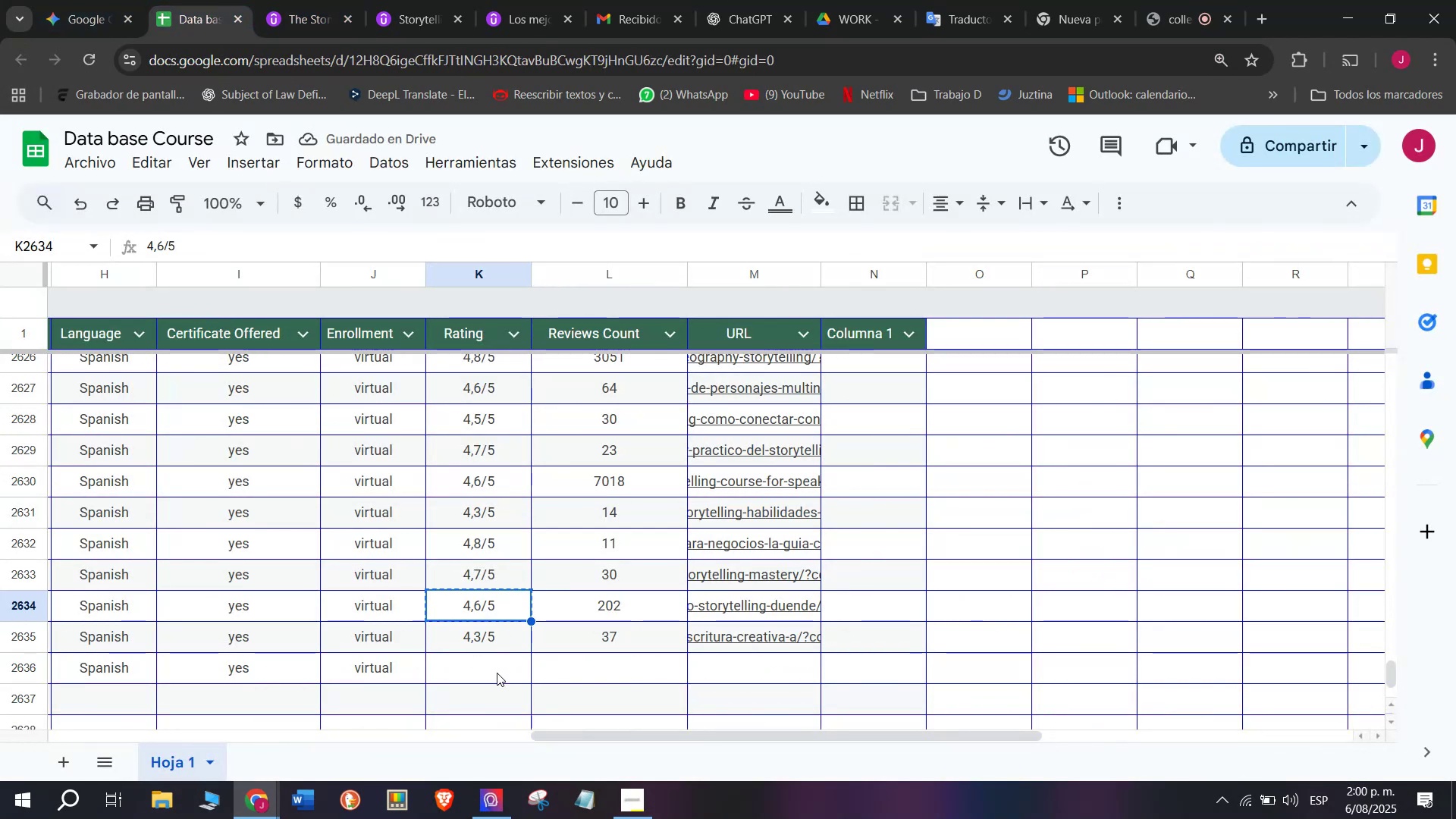 
left_click([497, 672])
 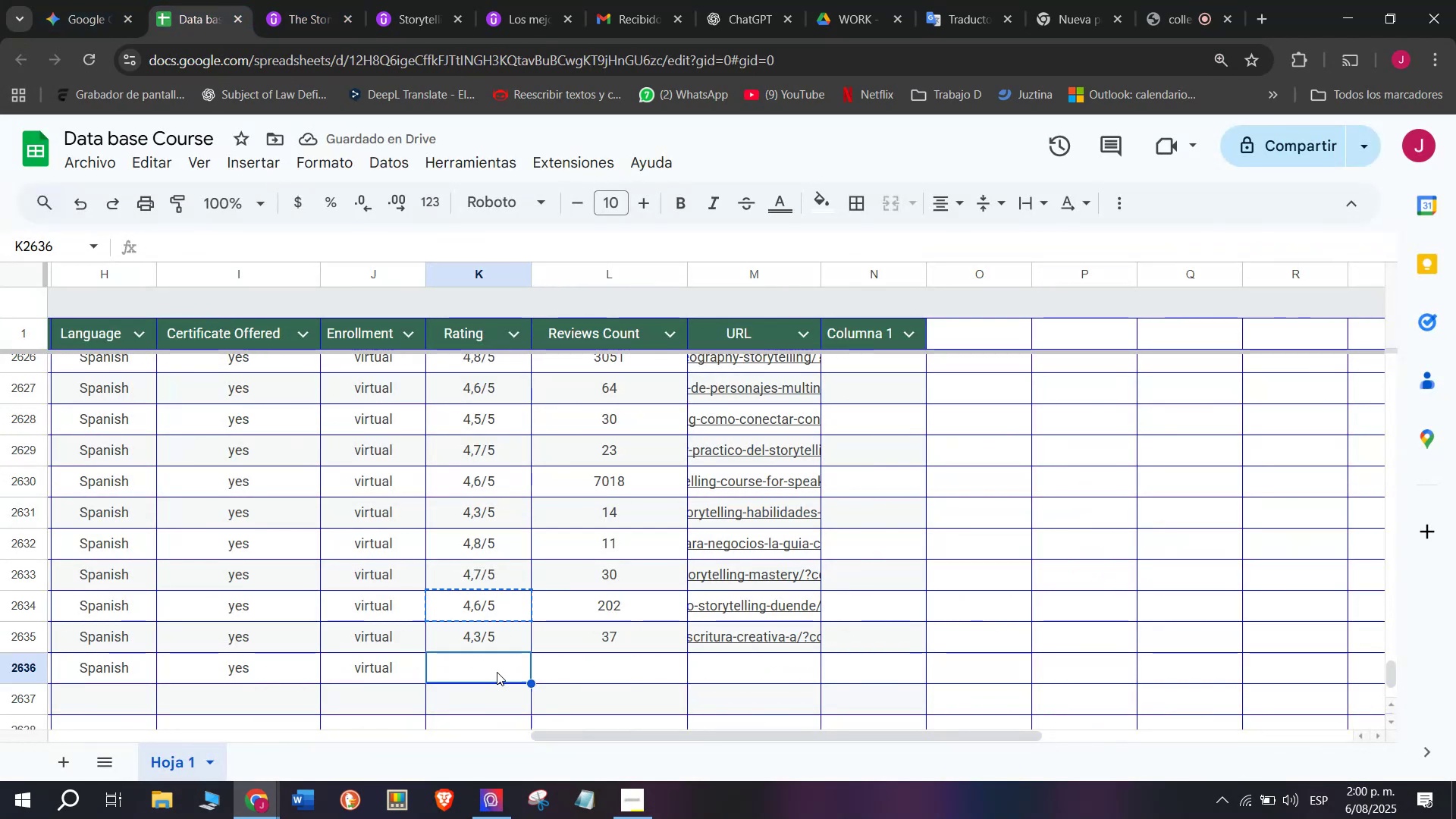 
key(Control+ControlLeft)
 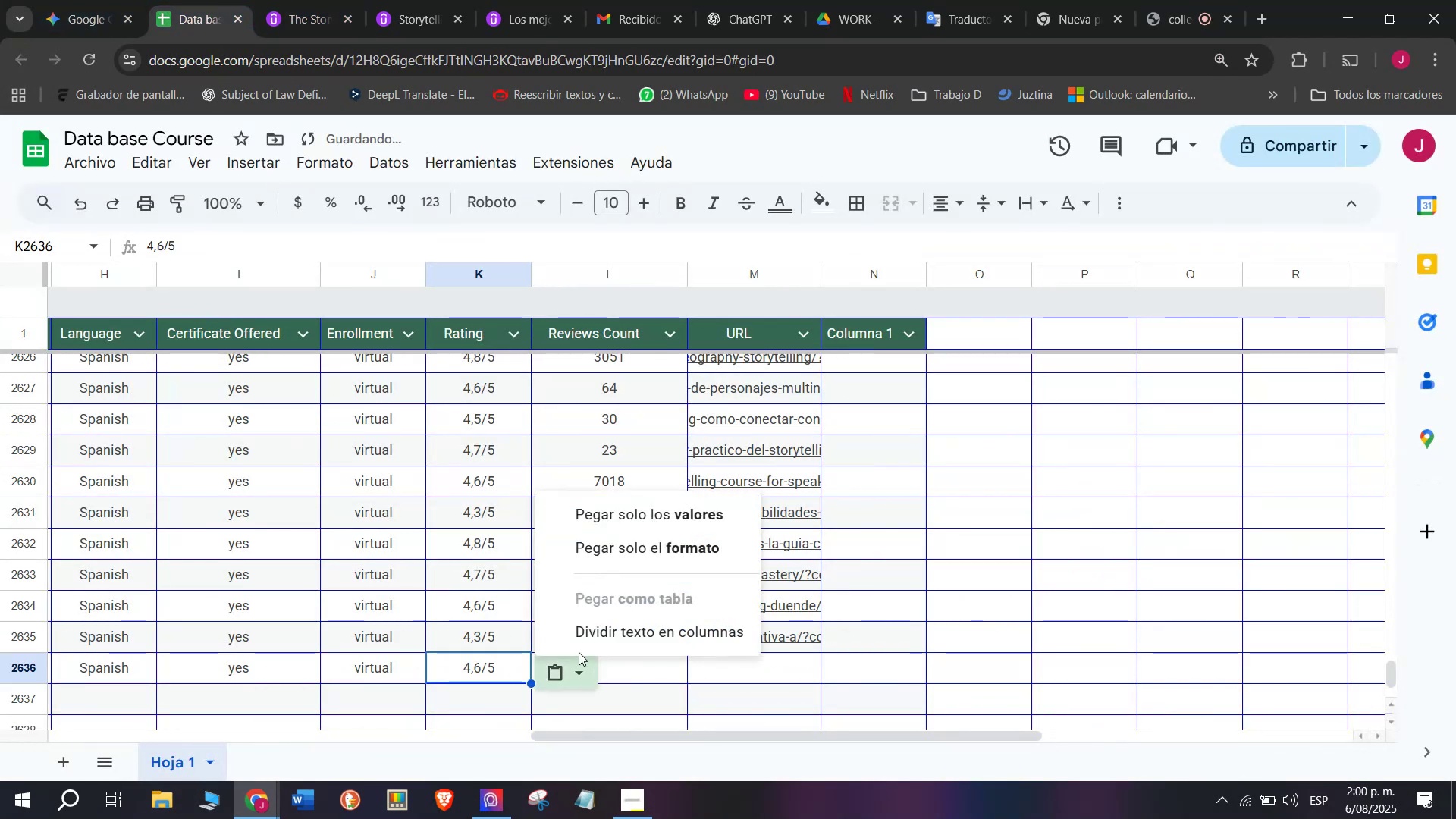 
key(Z)
 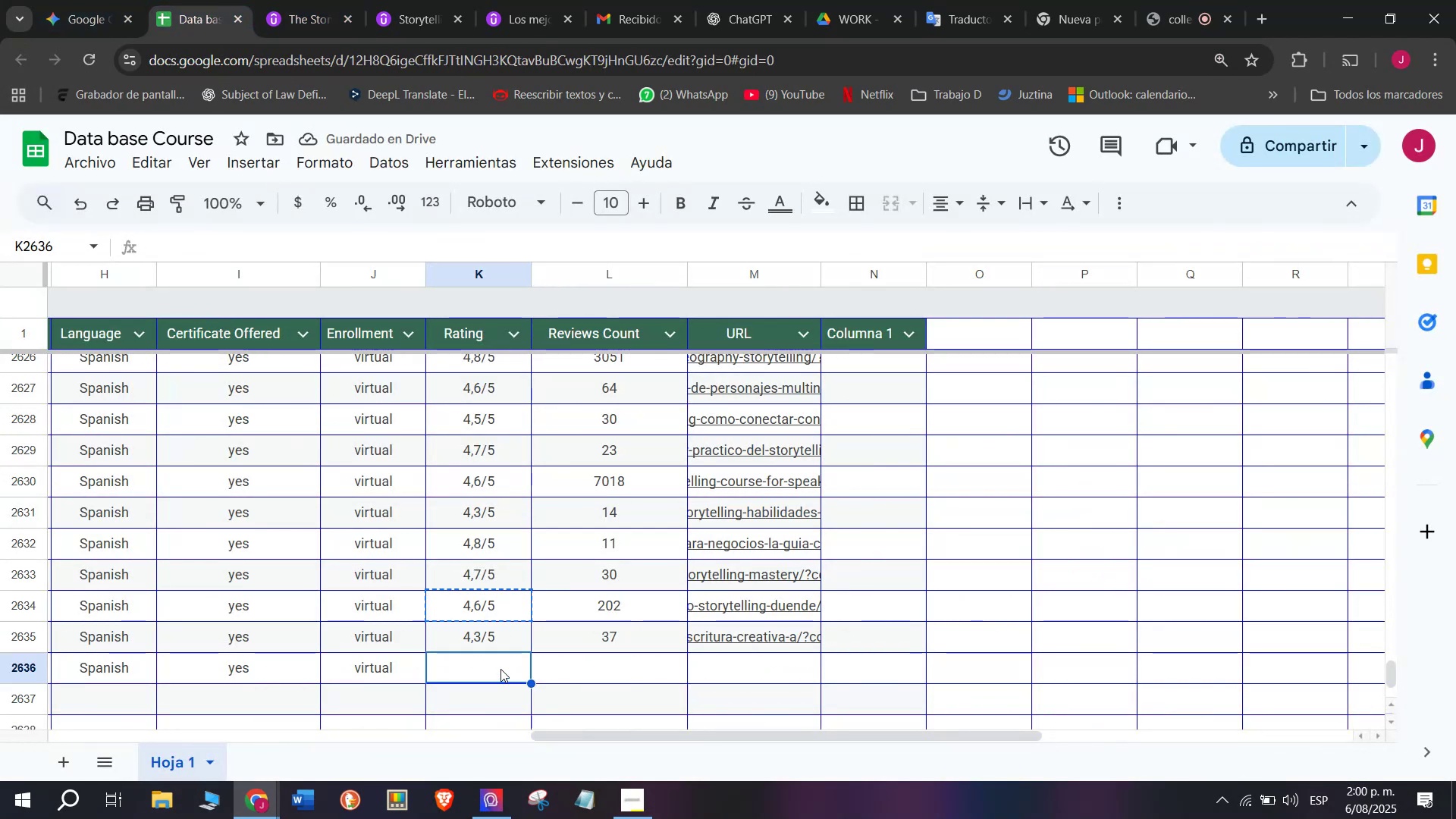 
key(Control+V)
 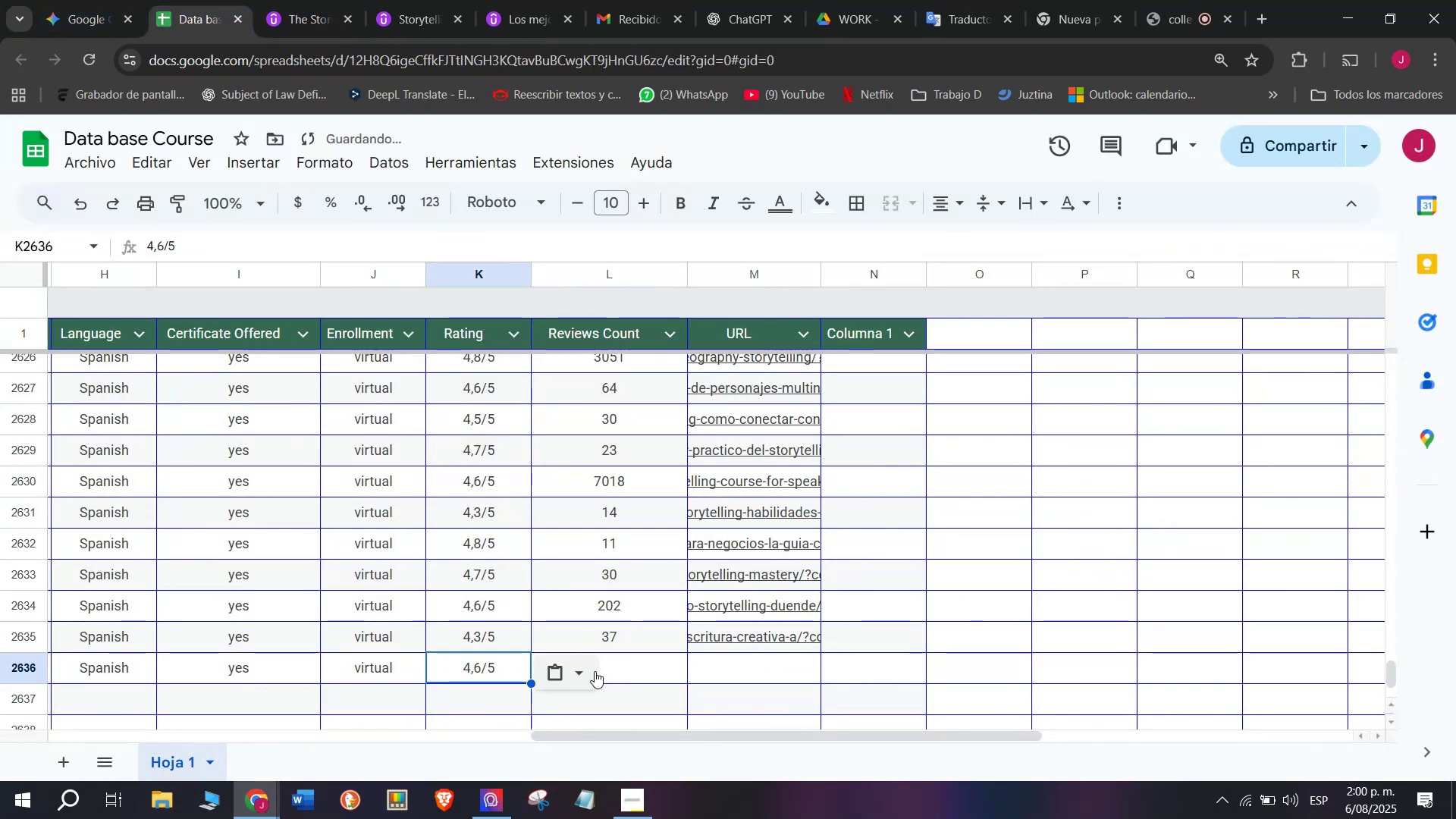 
double_click([595, 671])
 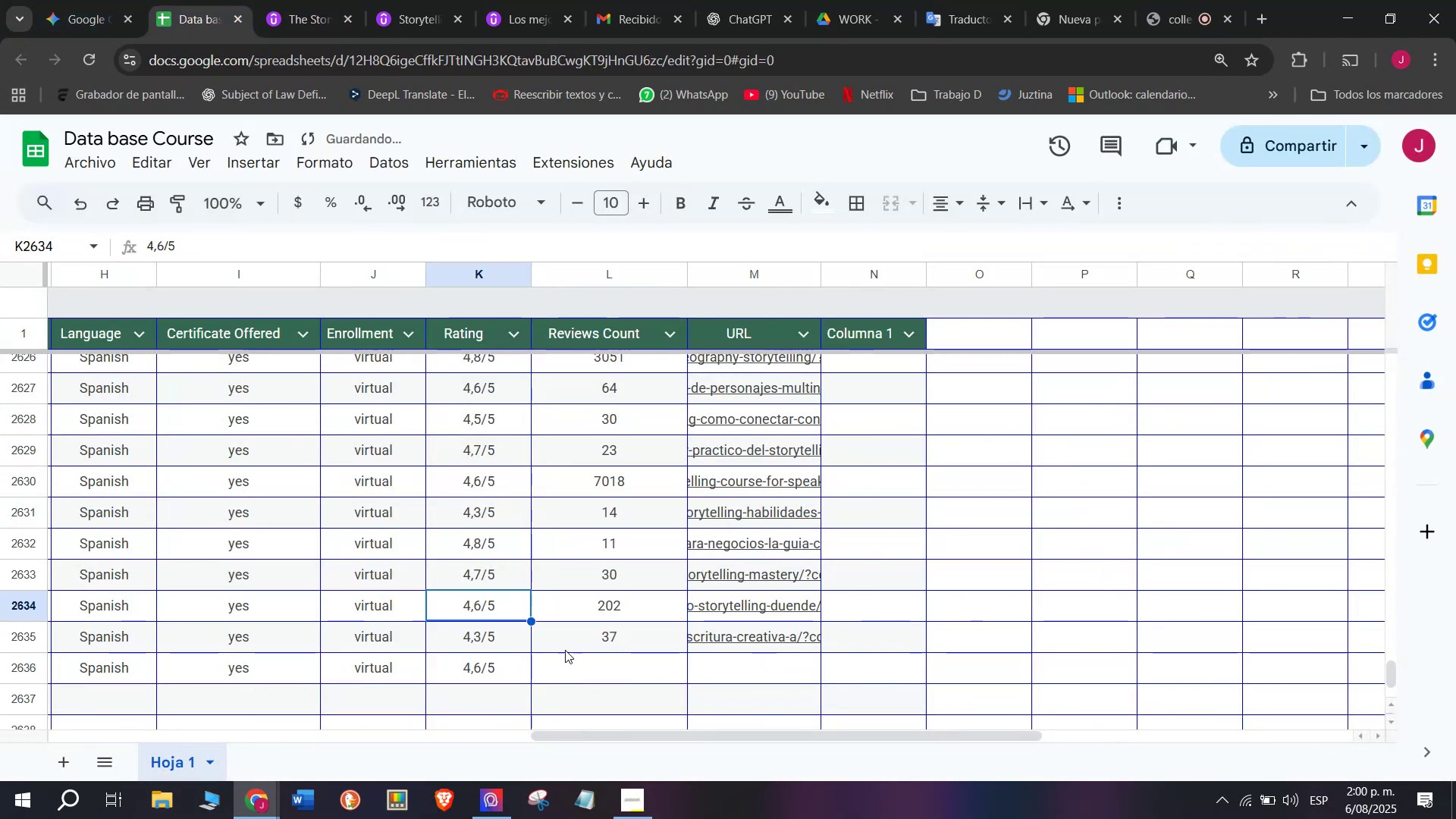 
left_click([619, 676])
 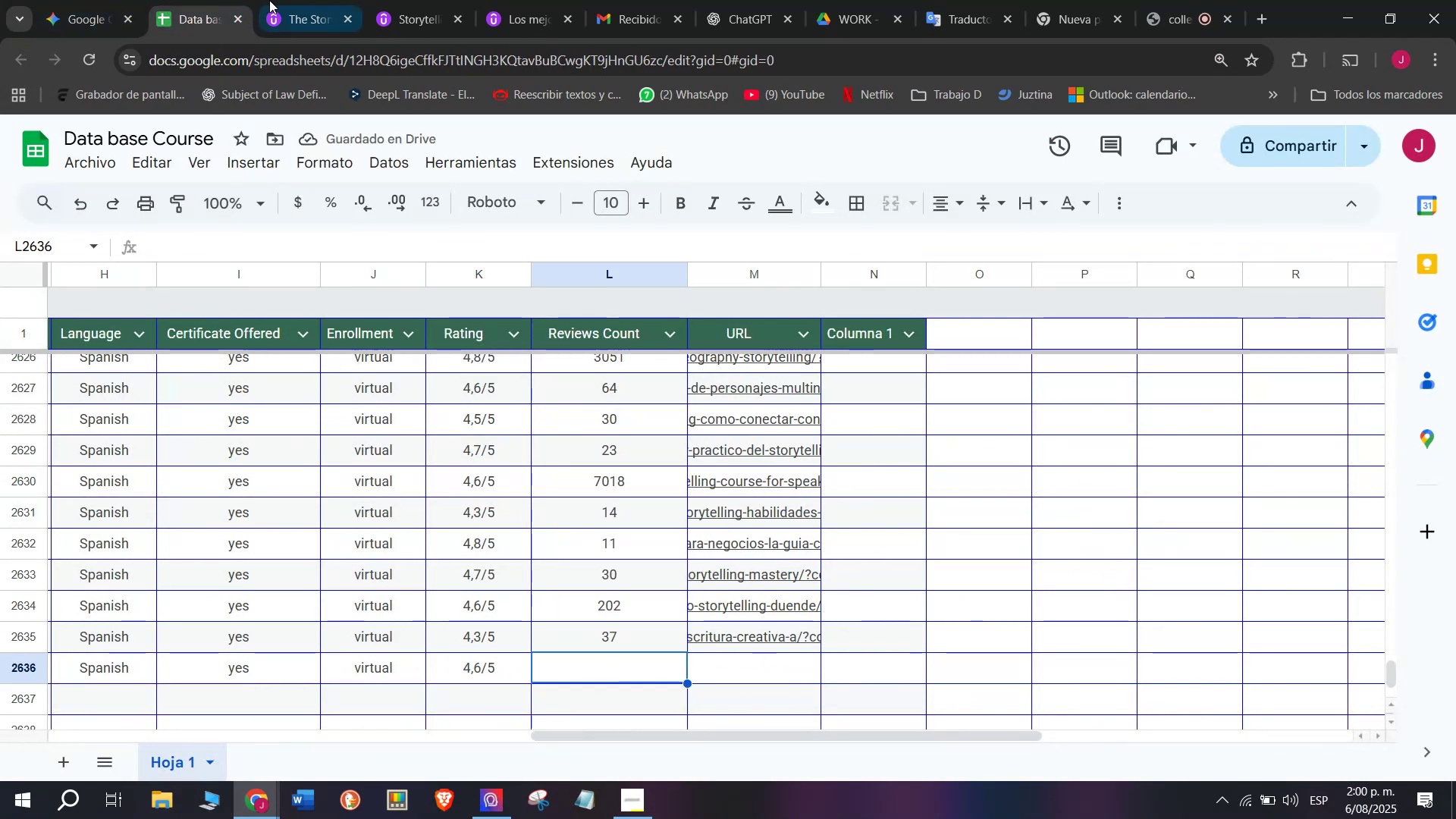 
left_click([271, 0])
 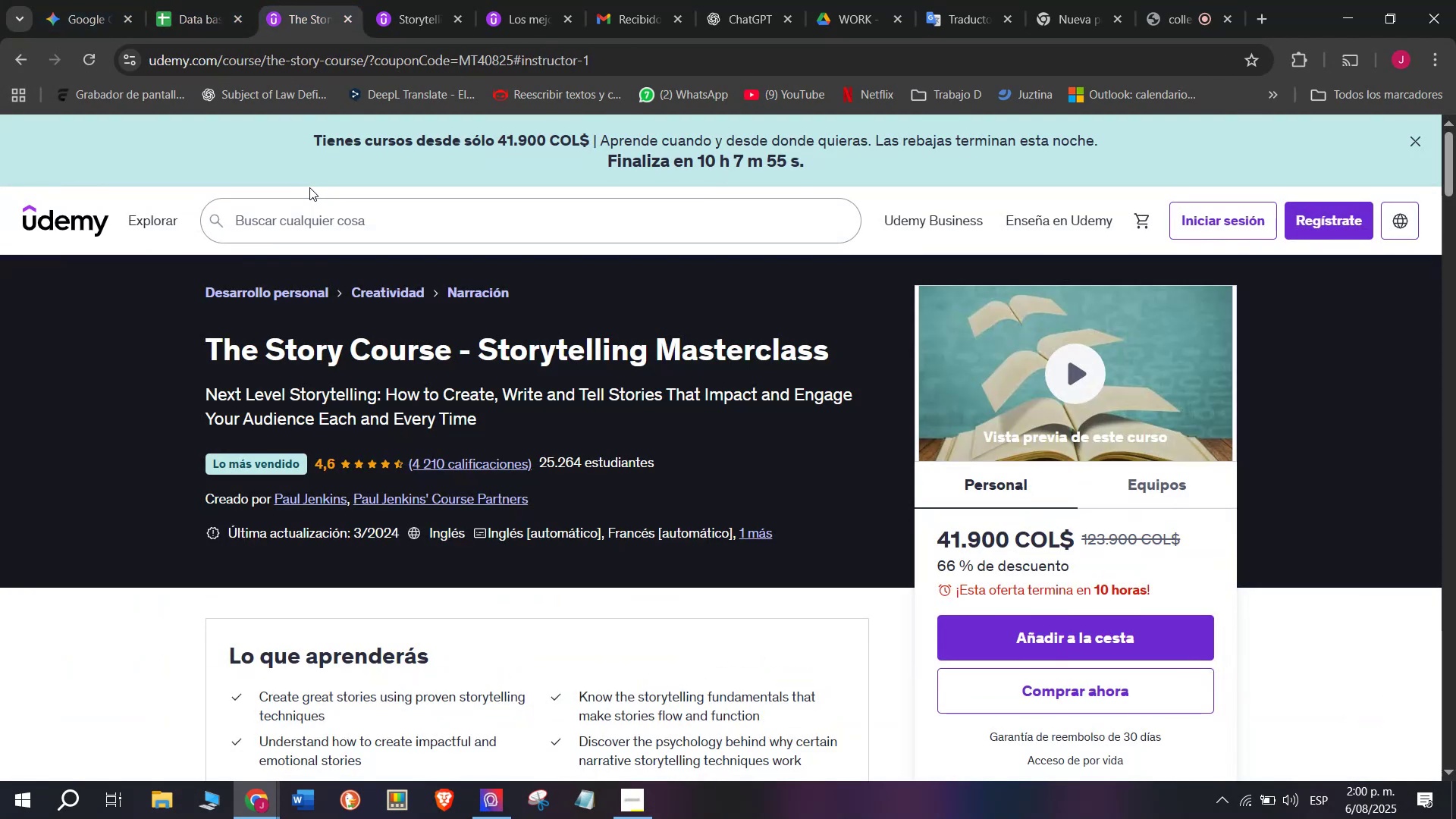 
left_click([200, 0])
 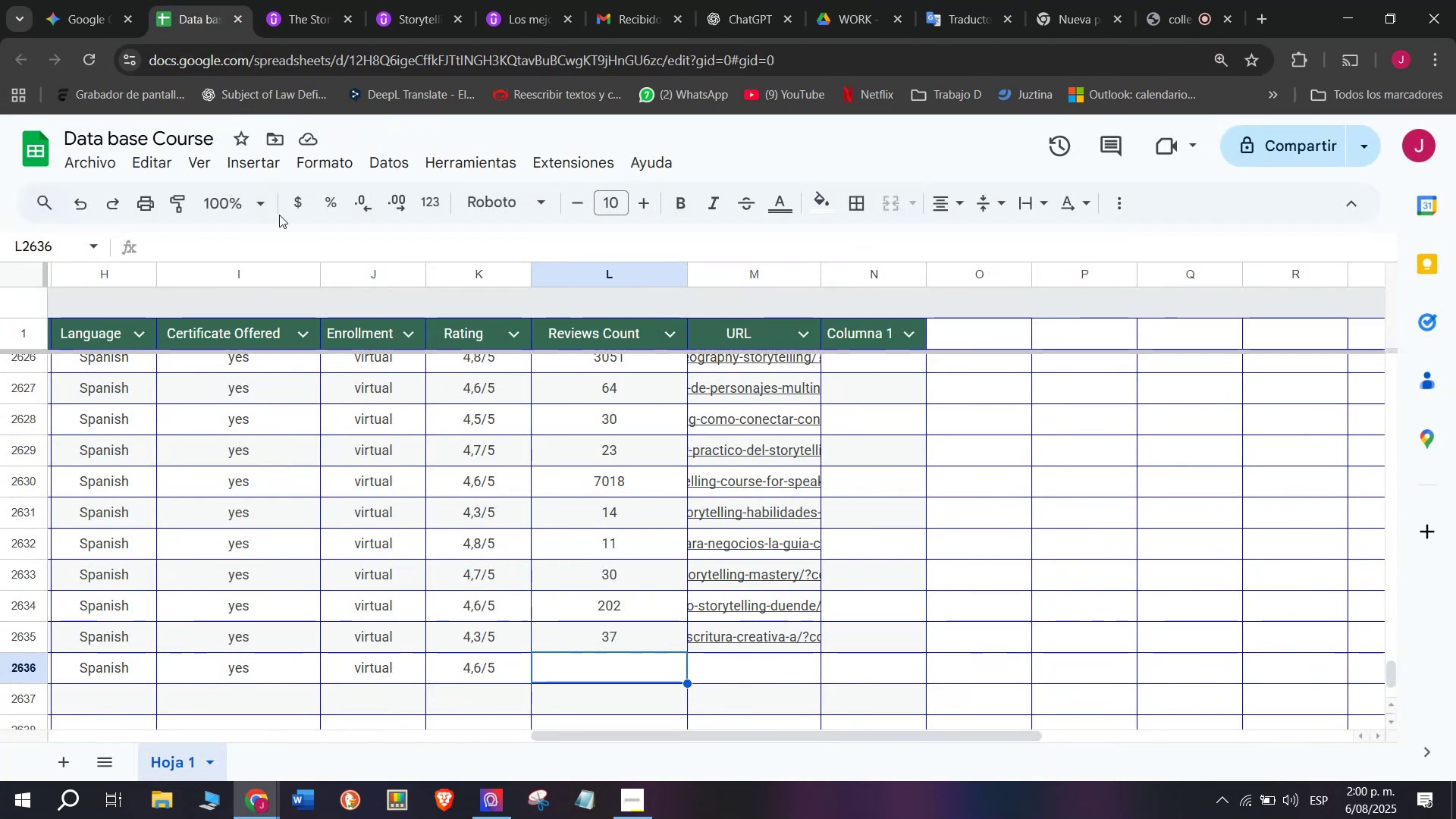 
type(4210[)
 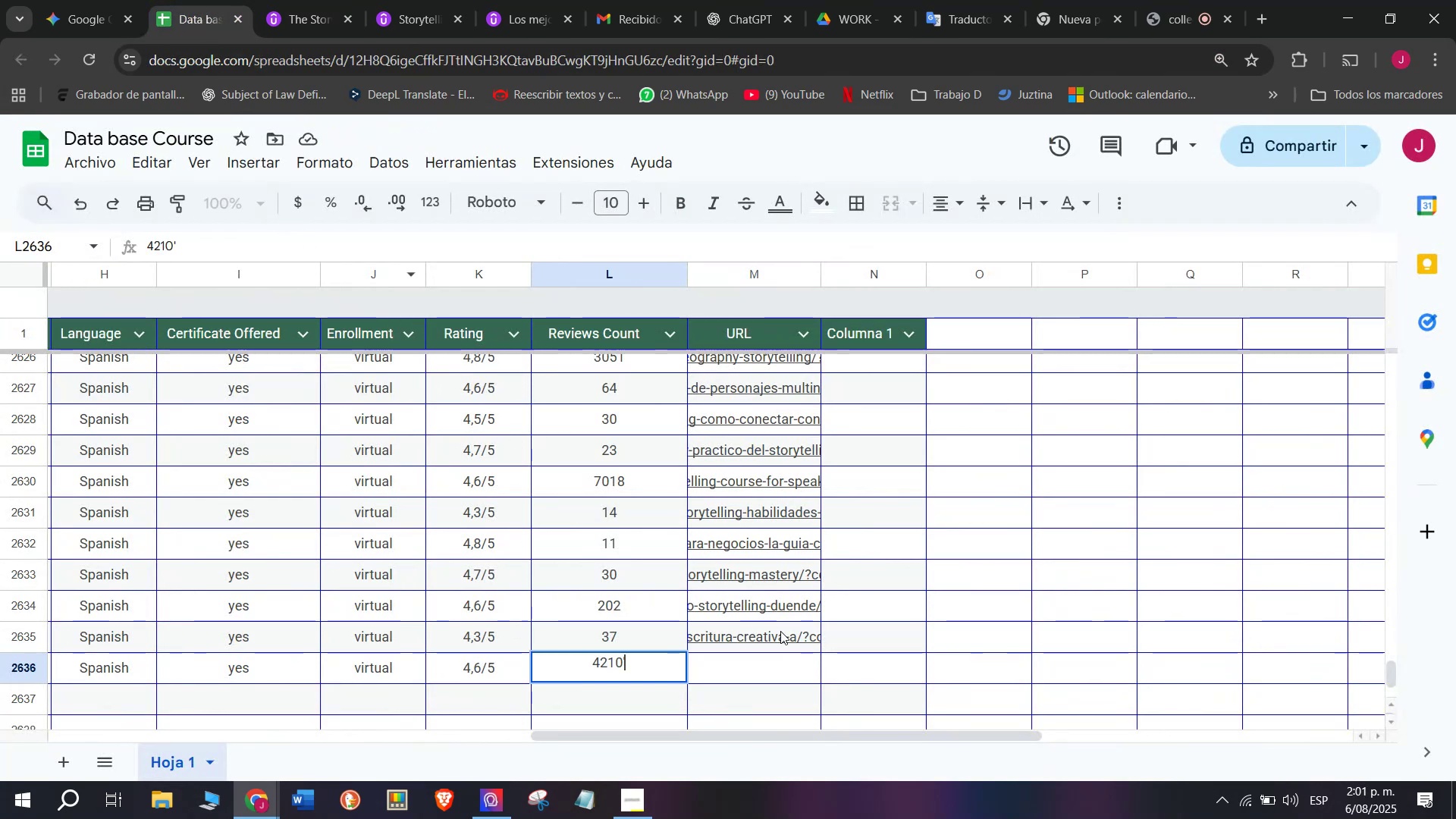 
left_click([814, 669])
 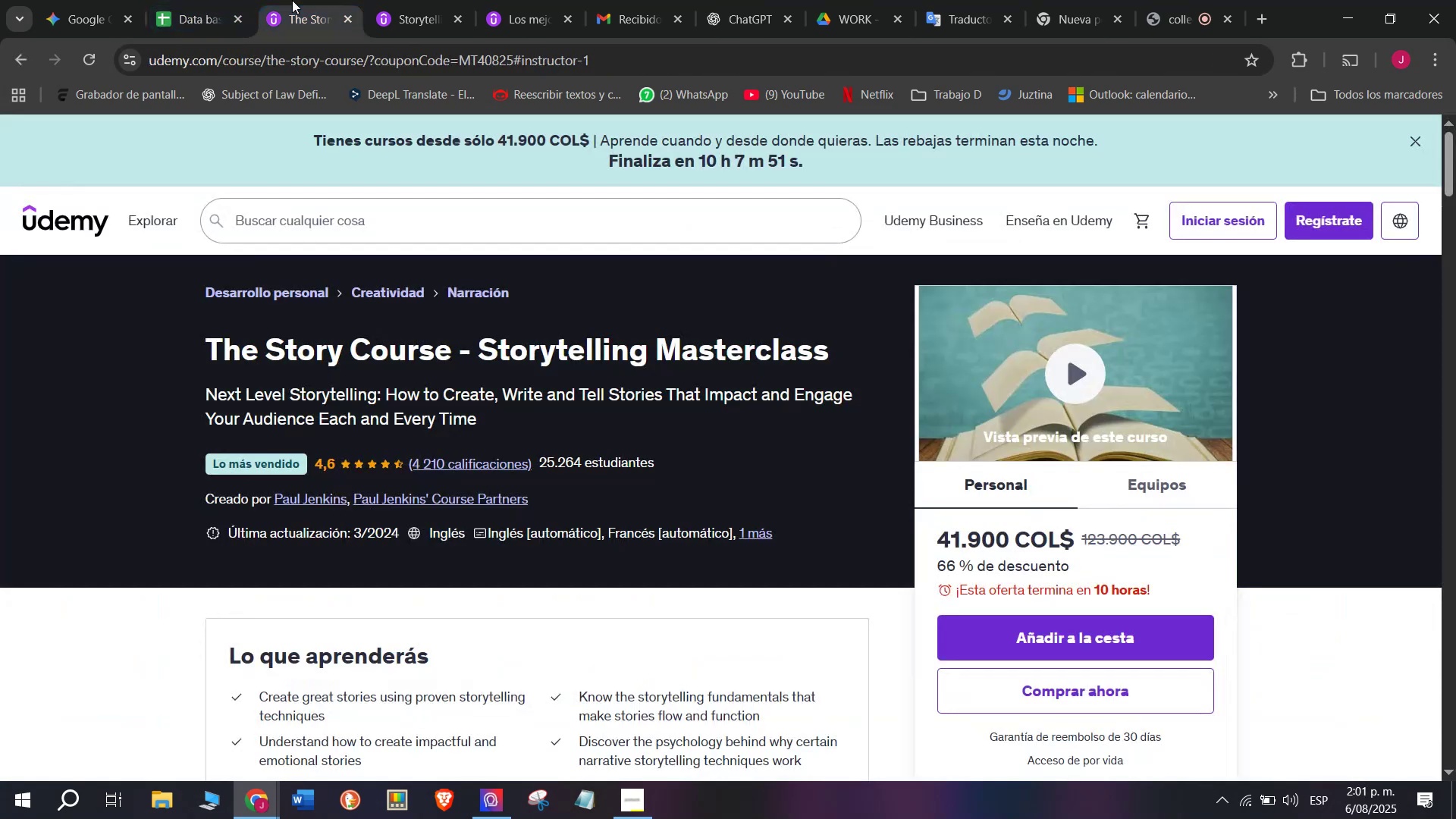 
double_click([306, 60])
 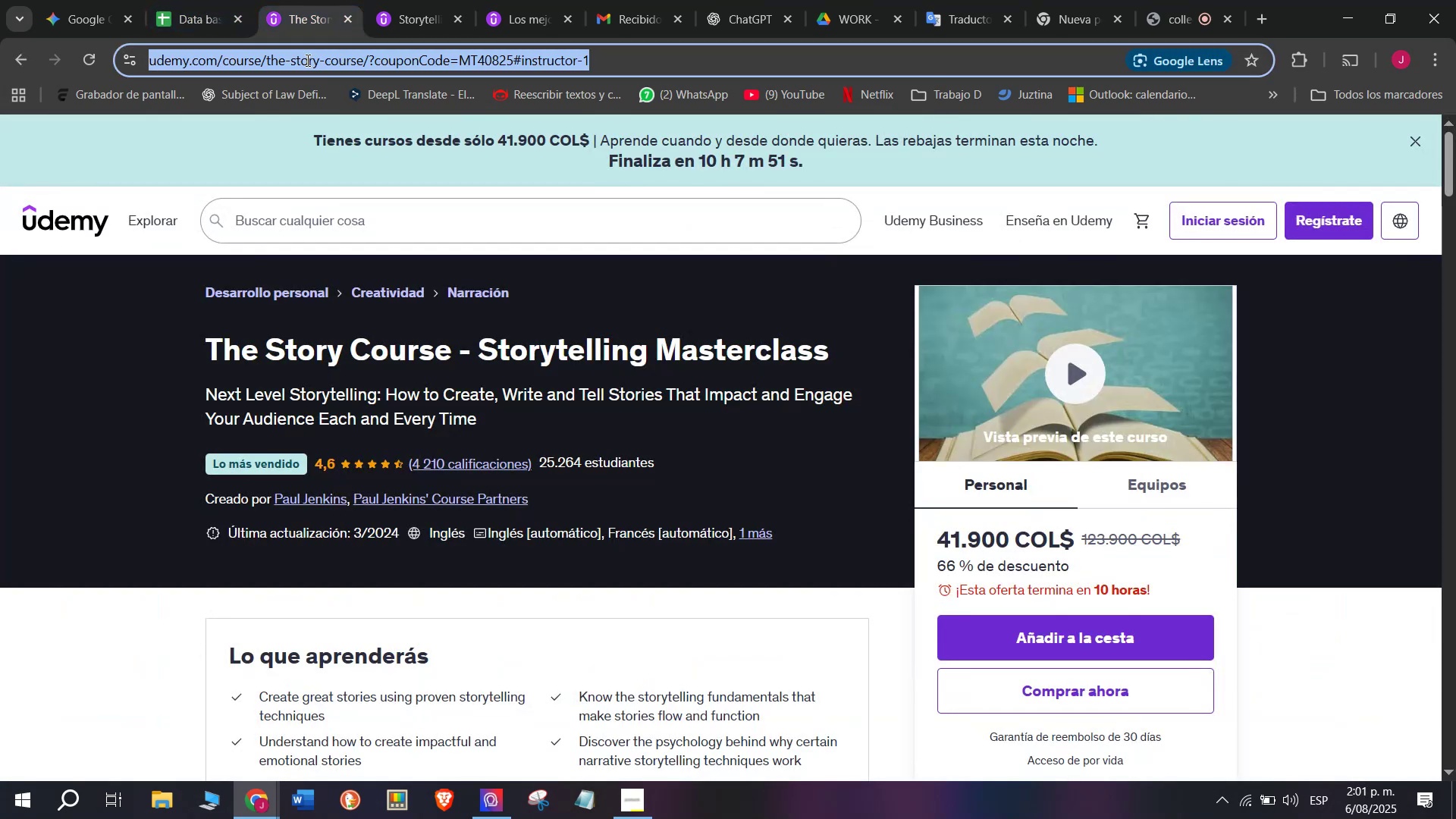 
triple_click([306, 60])
 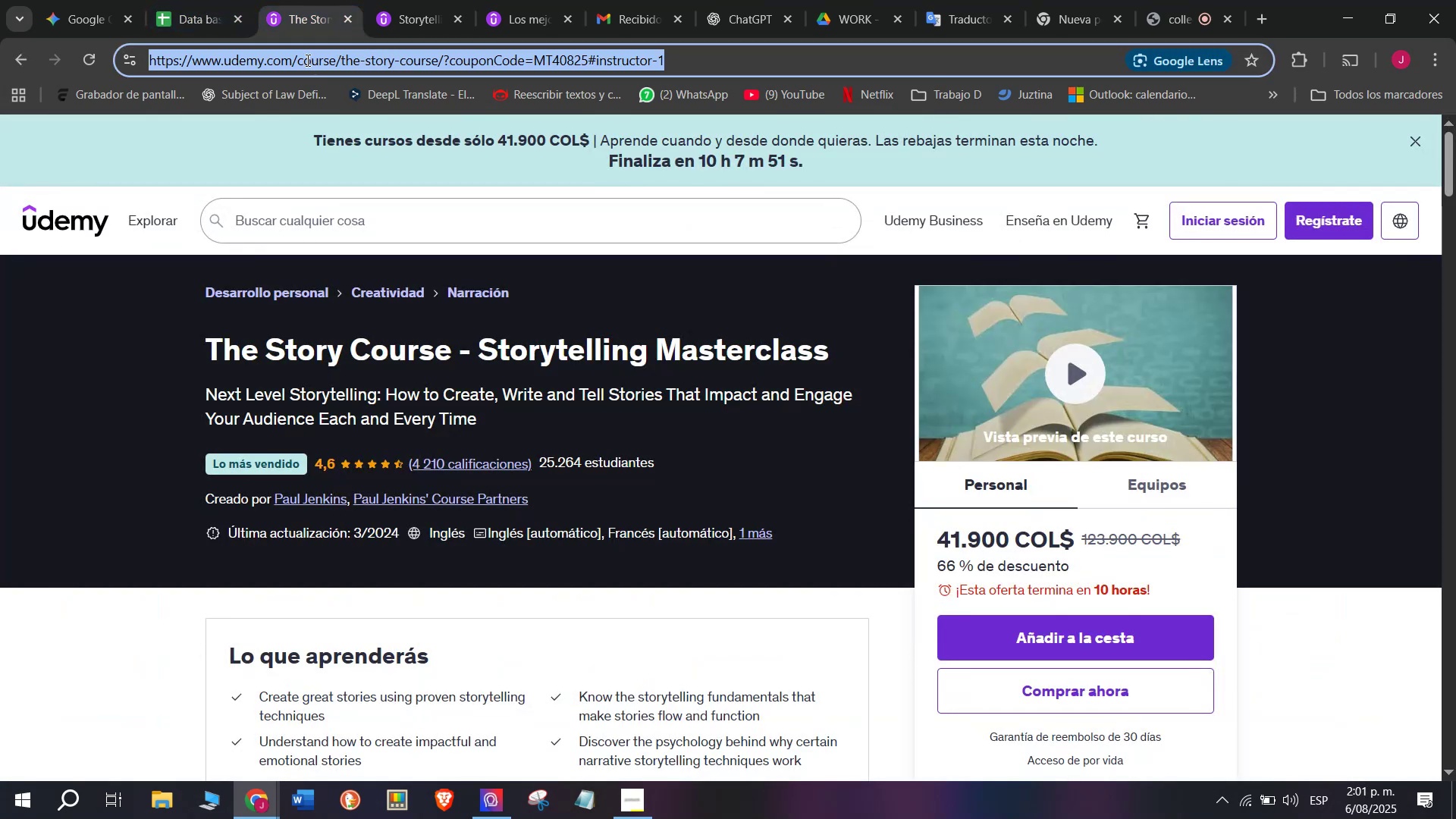 
triple_click([306, 60])
 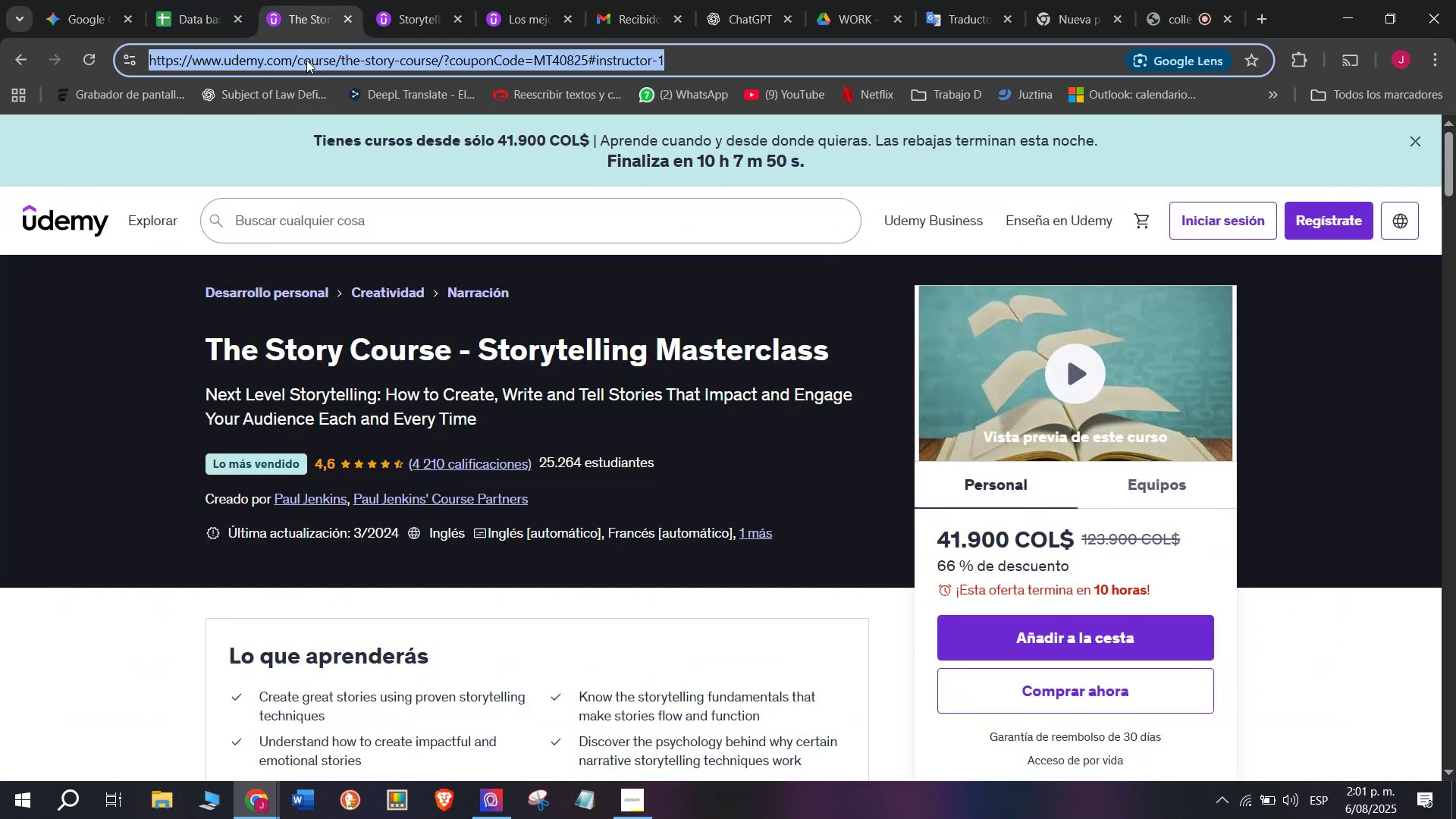 
key(Control+ControlLeft)
 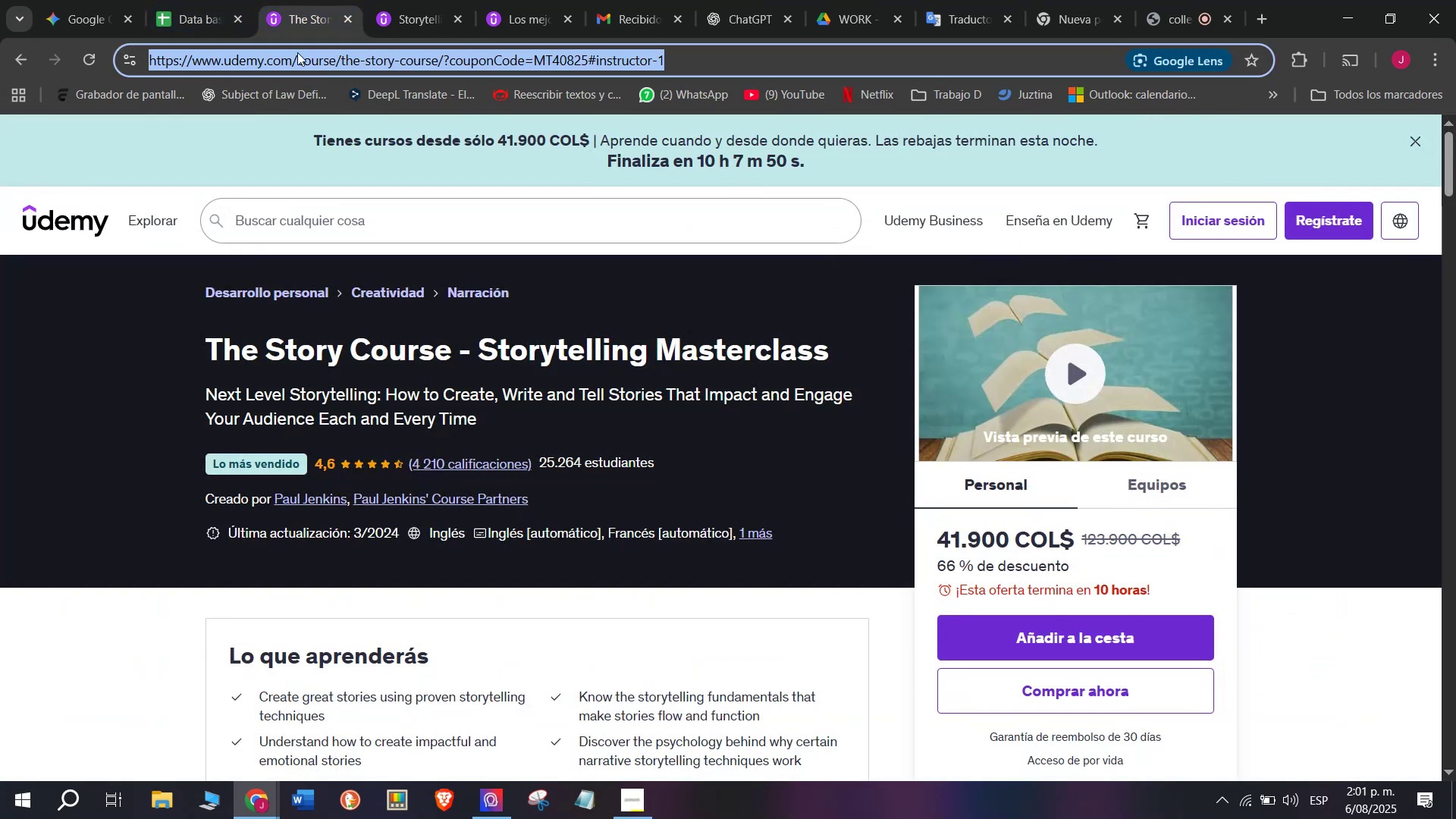 
key(Break)
 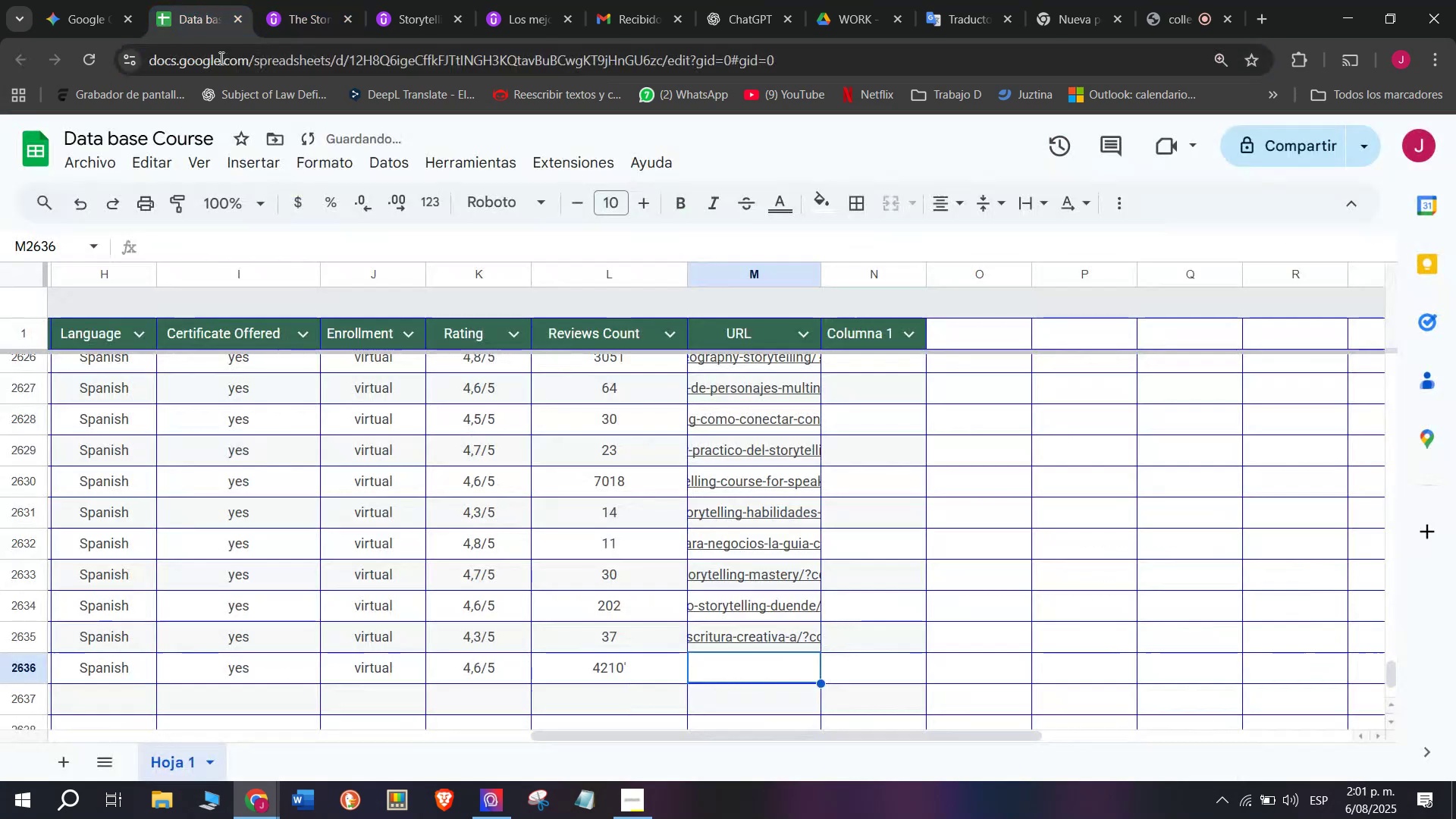 
key(Control+C)
 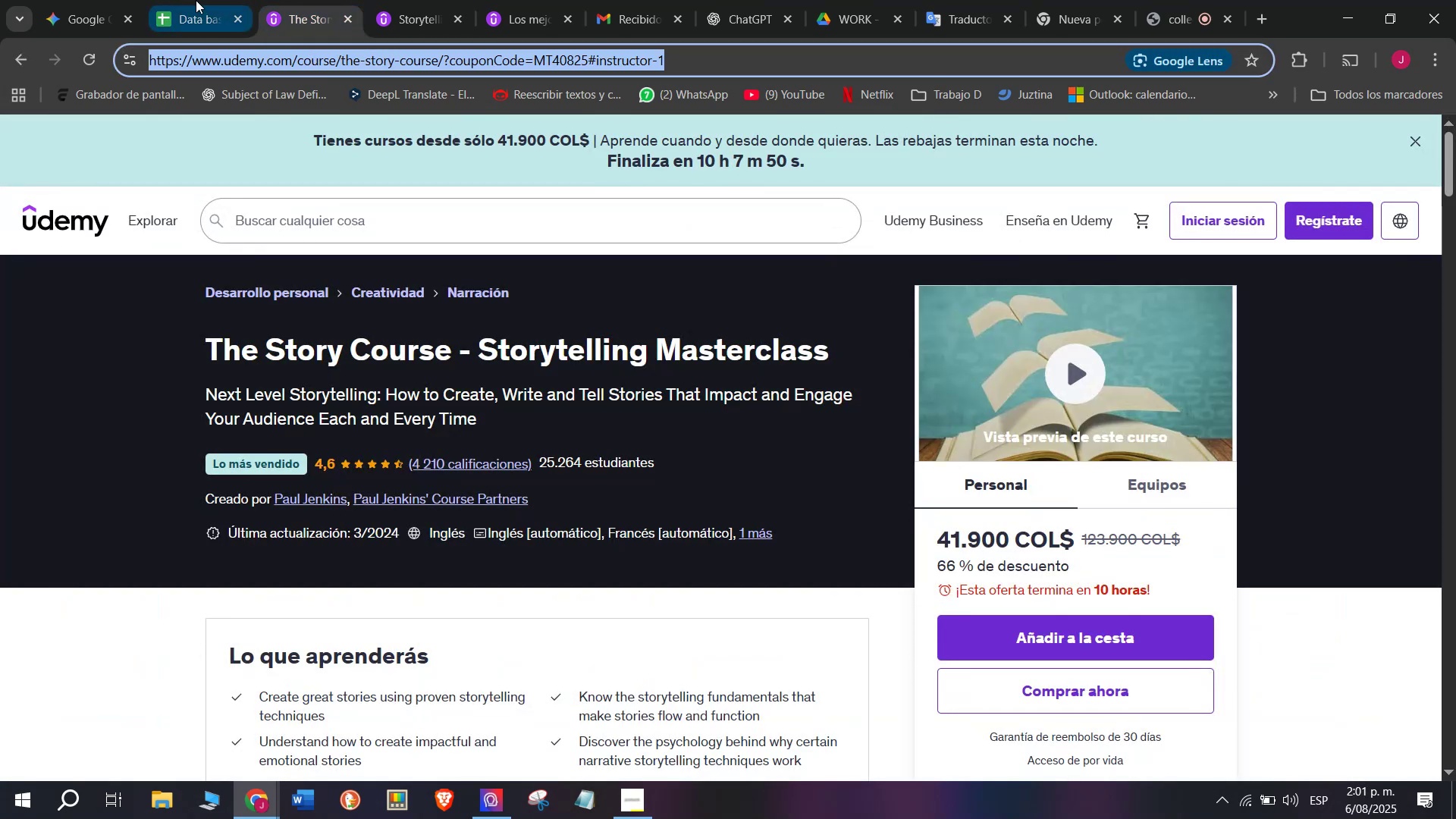 
triple_click([196, 0])
 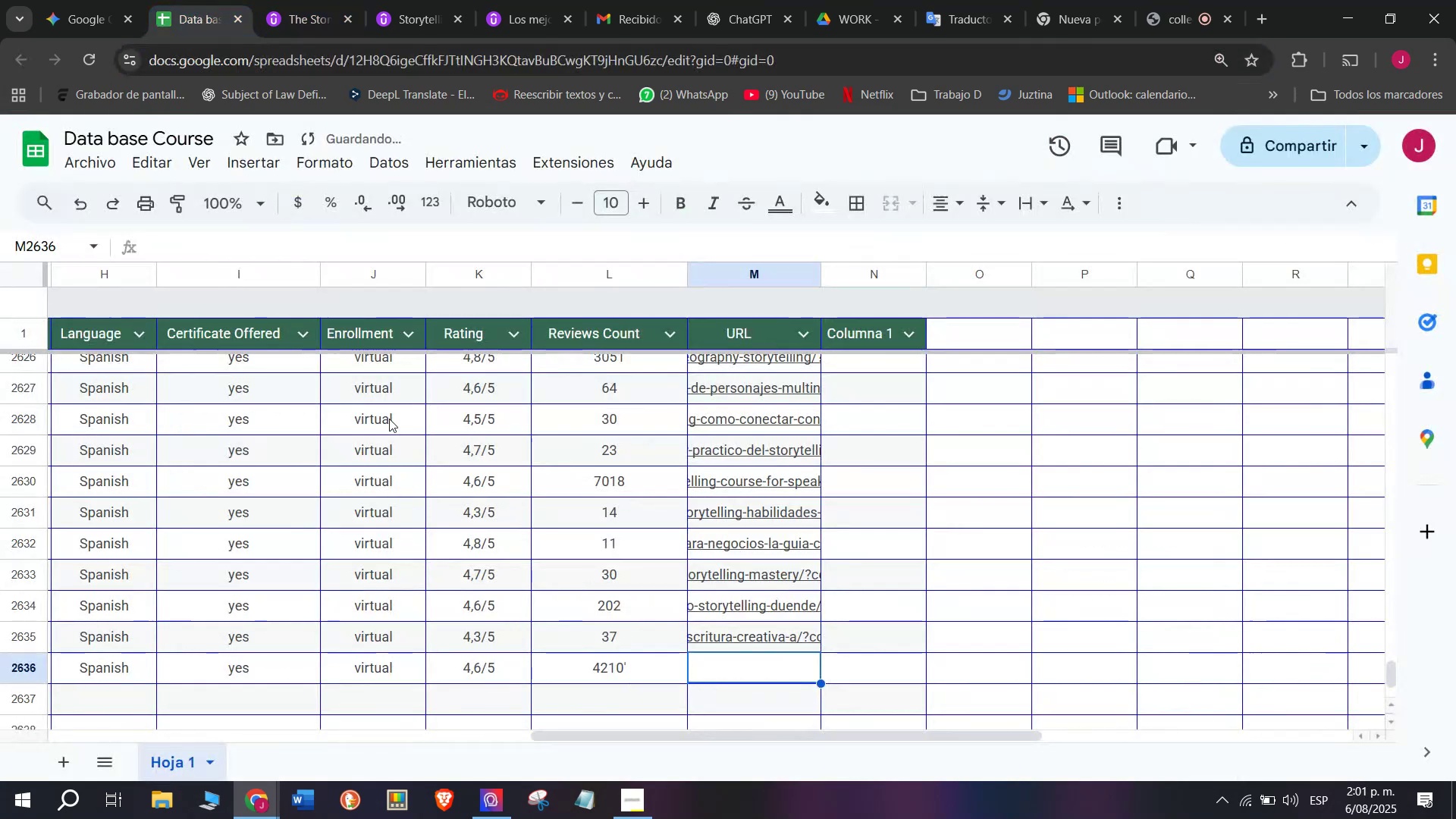 
key(Z)
 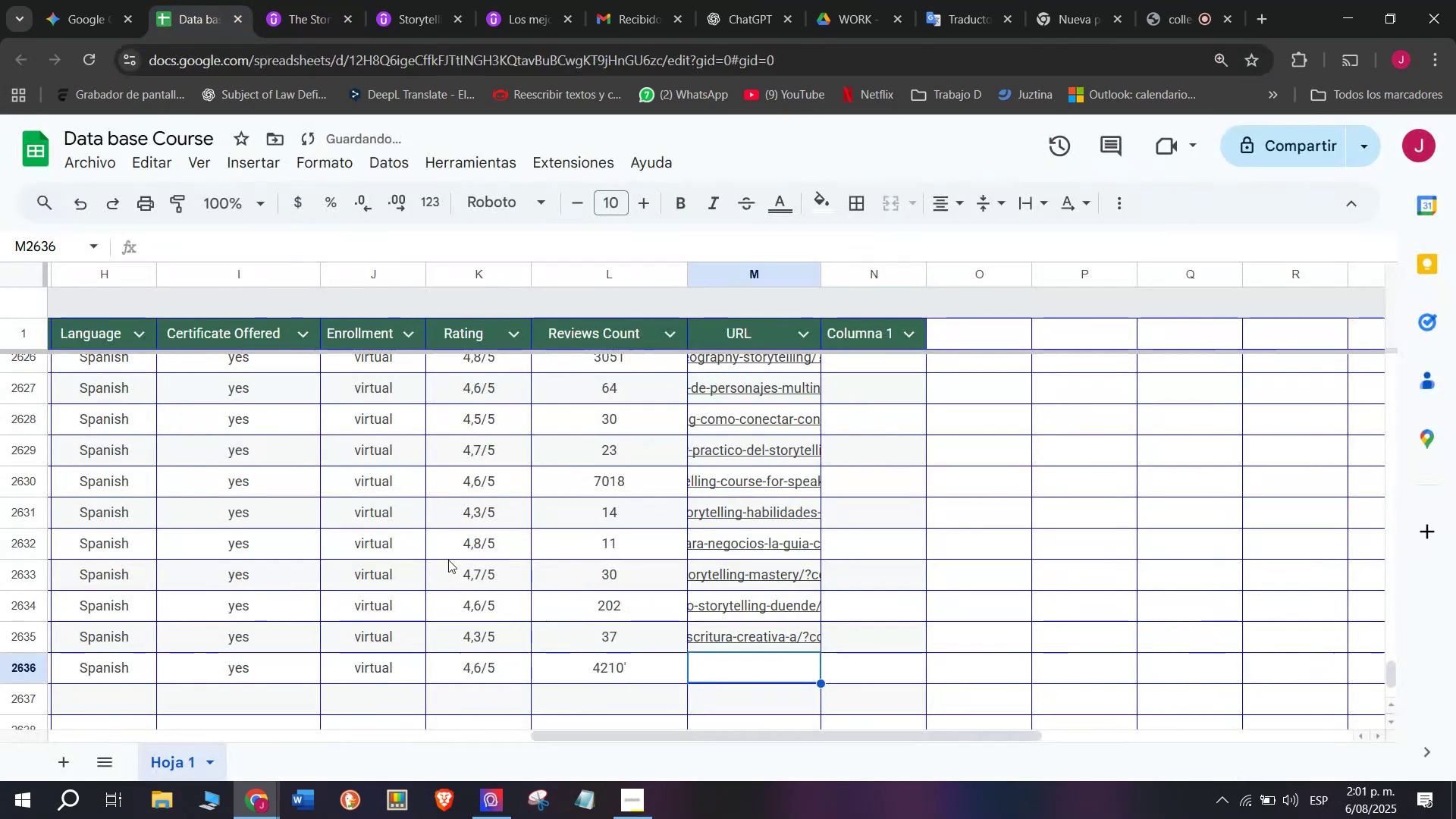 
key(Control+ControlLeft)
 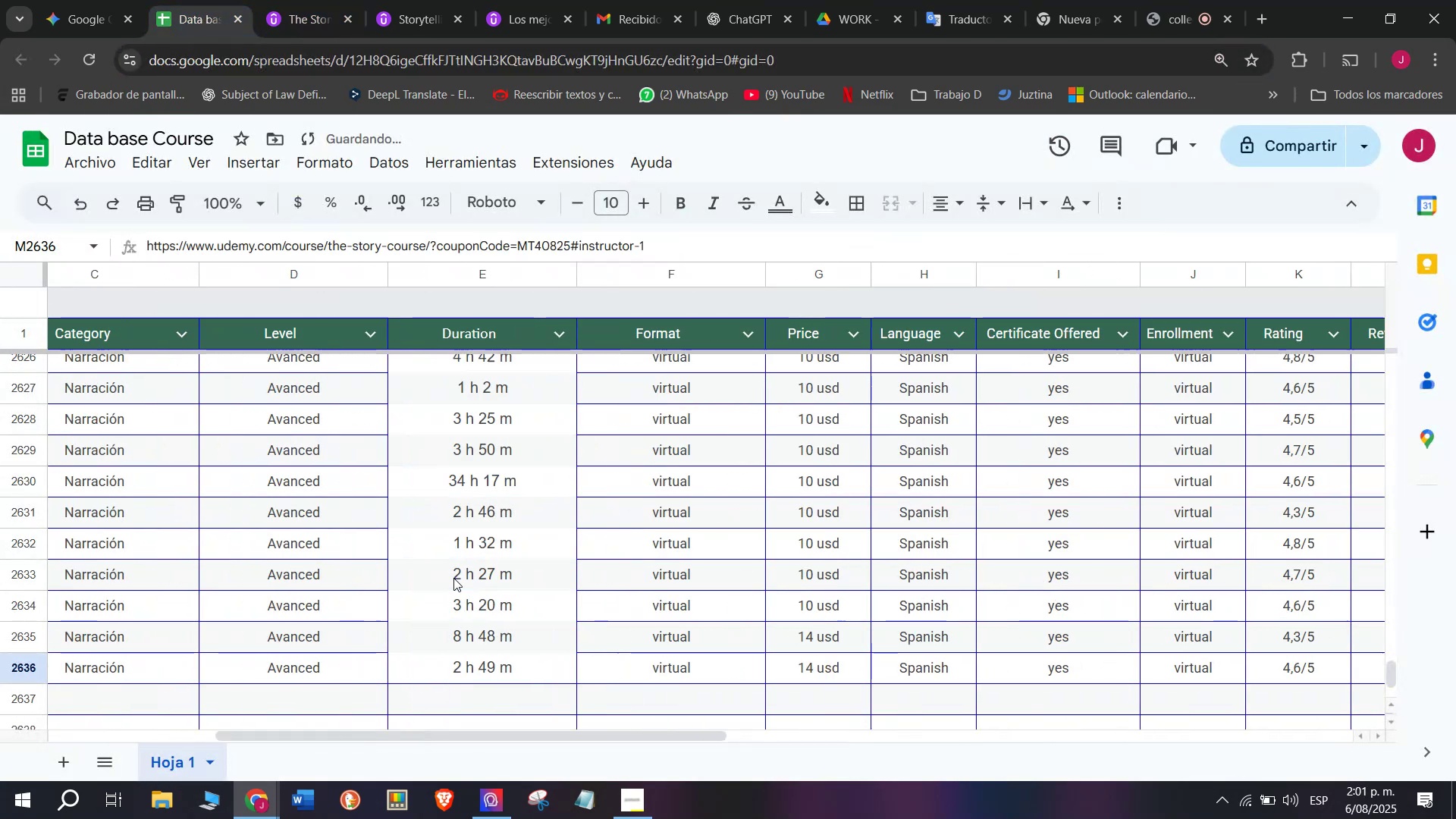 
key(Control+V)
 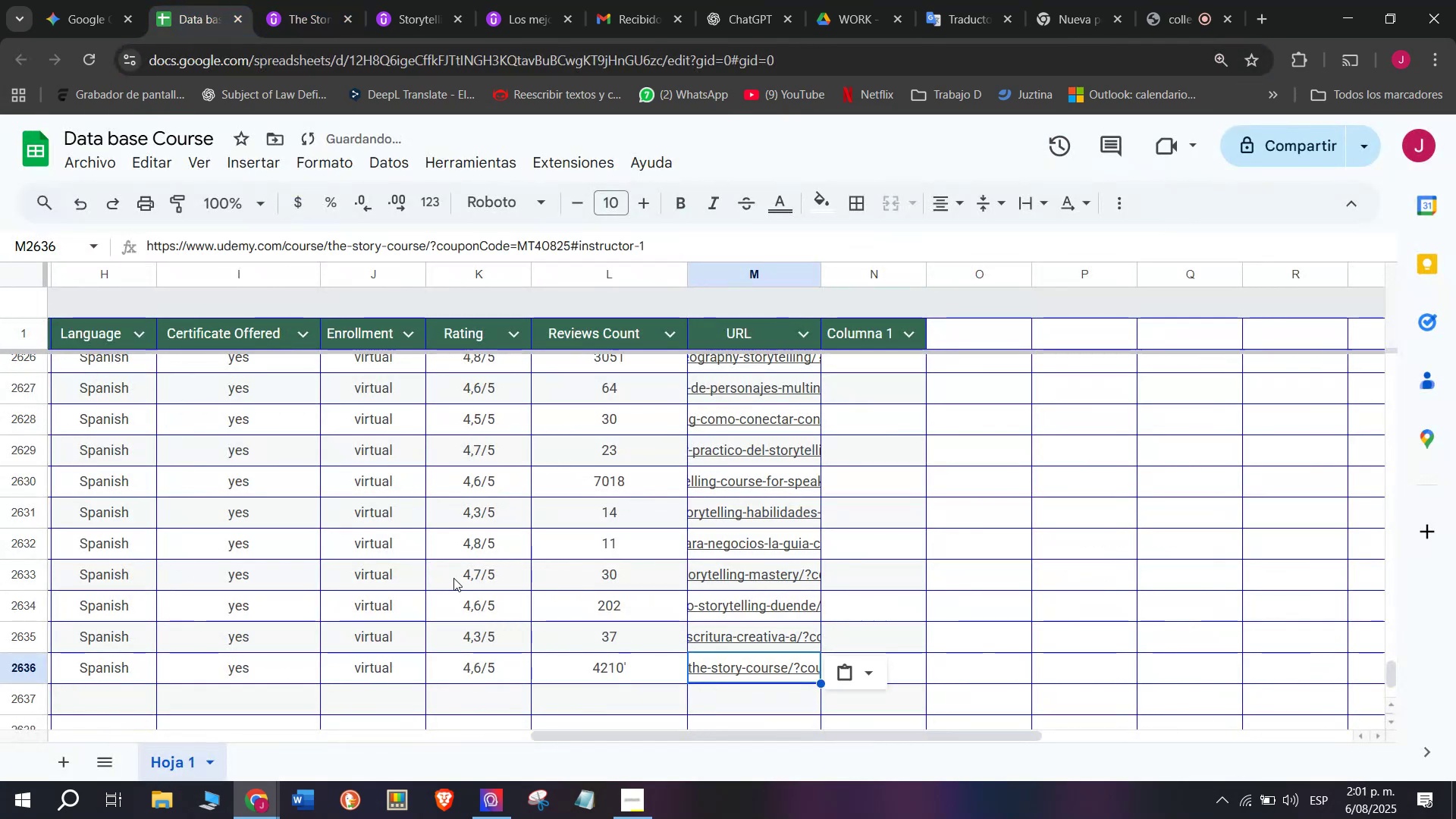 
scroll: coordinate [391, 661], scroll_direction: none, amount: 0.0
 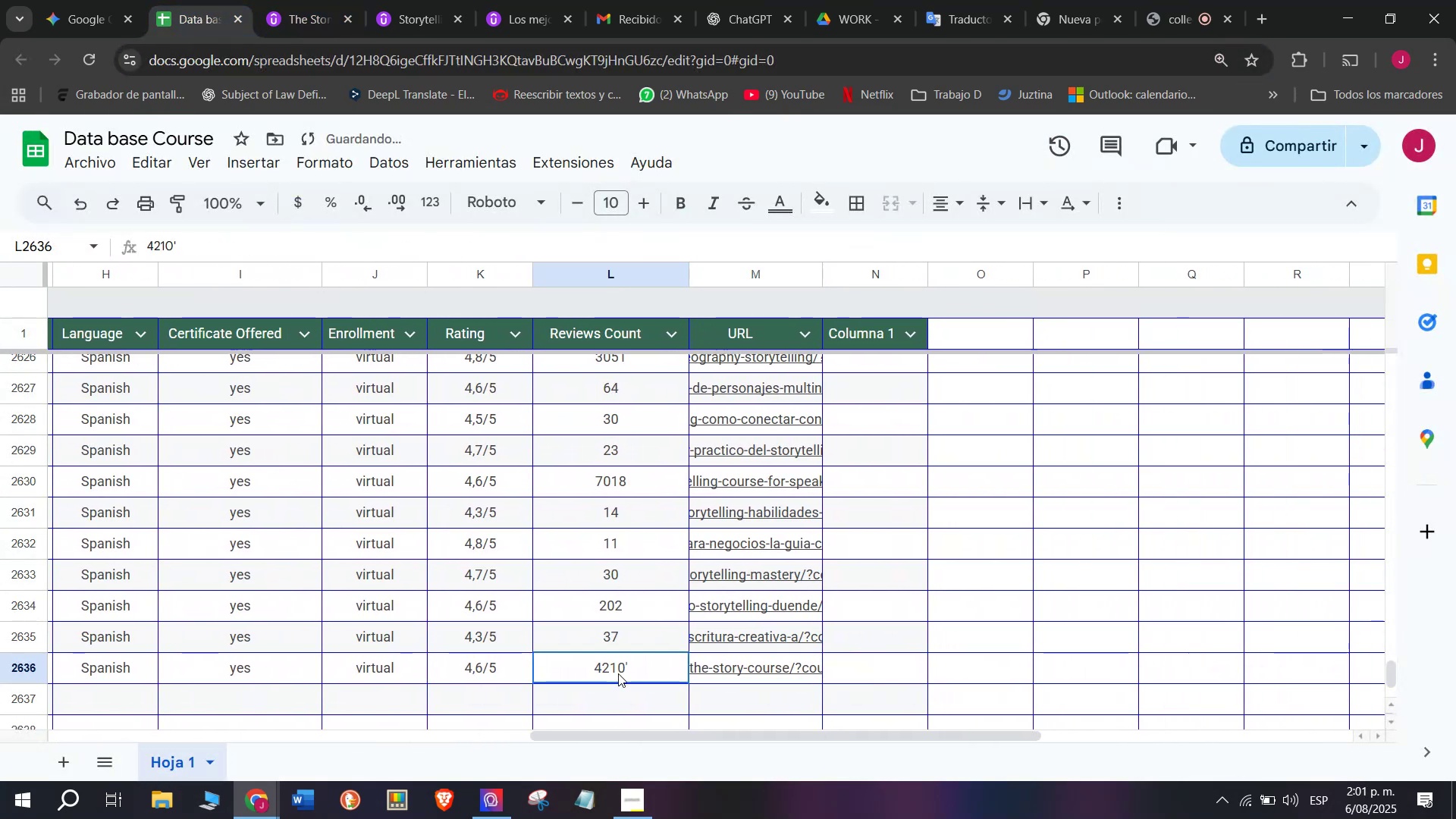 
double_click([618, 673])
 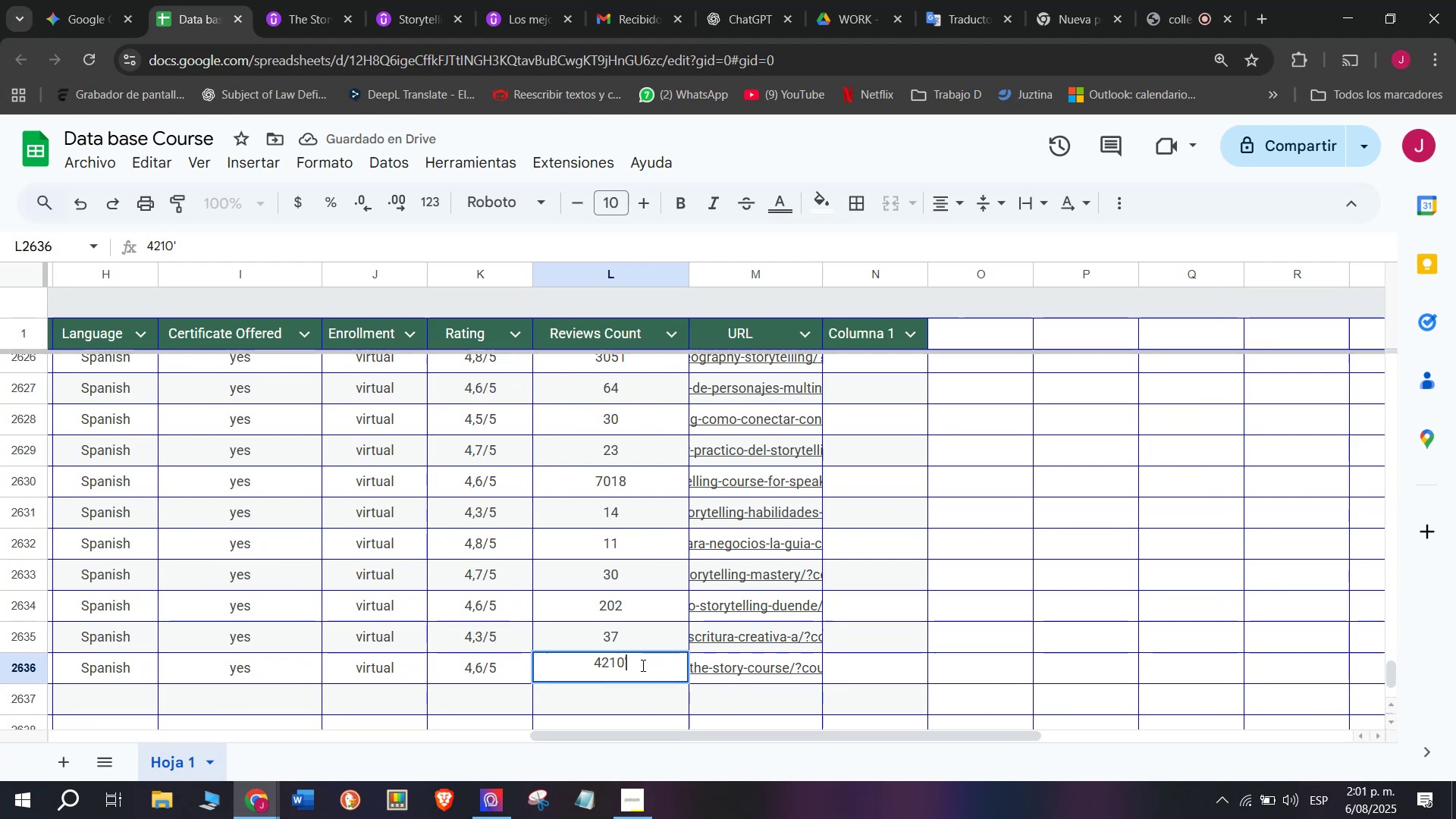 
key(Backspace)
 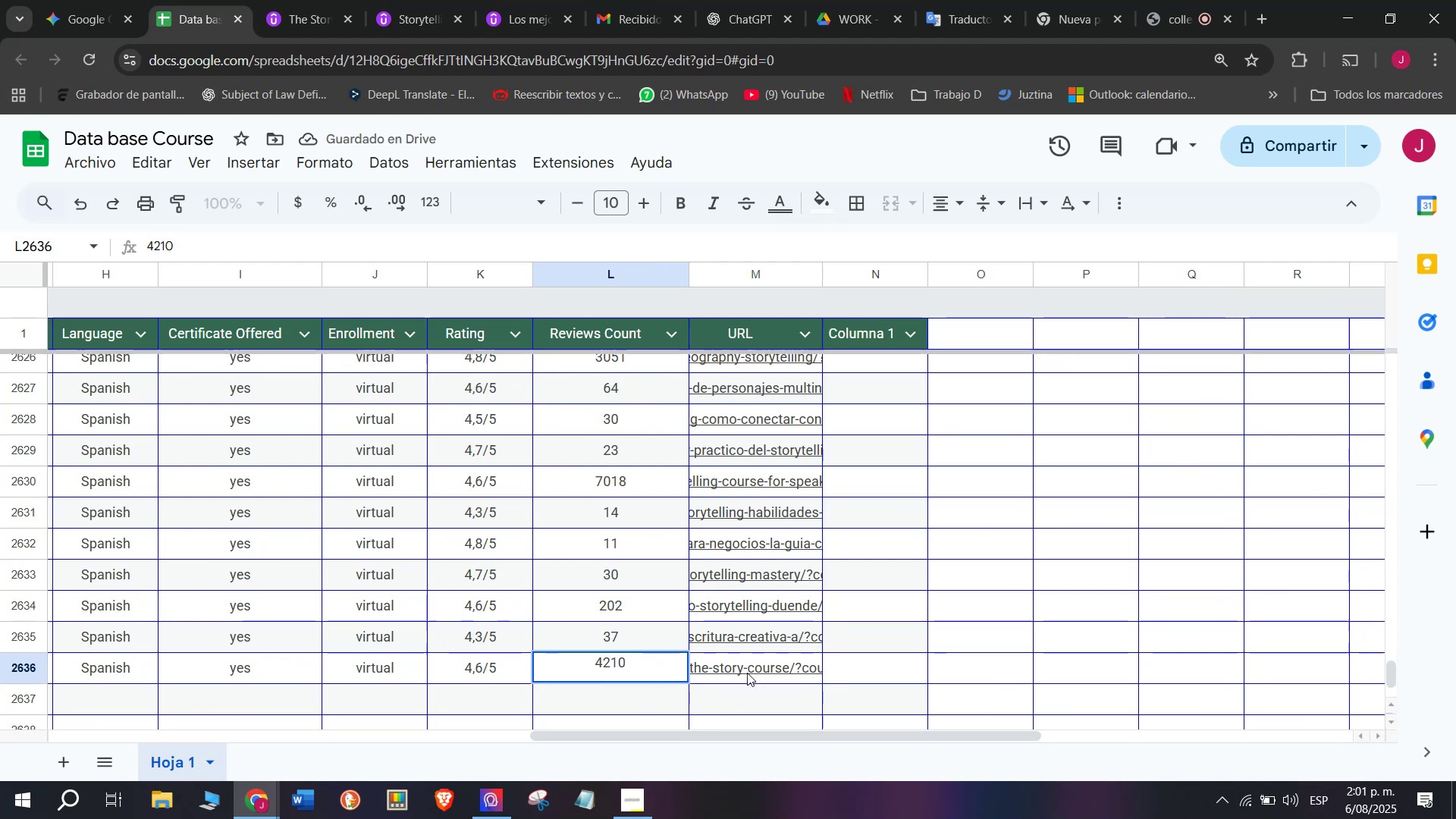 
key(Q)
 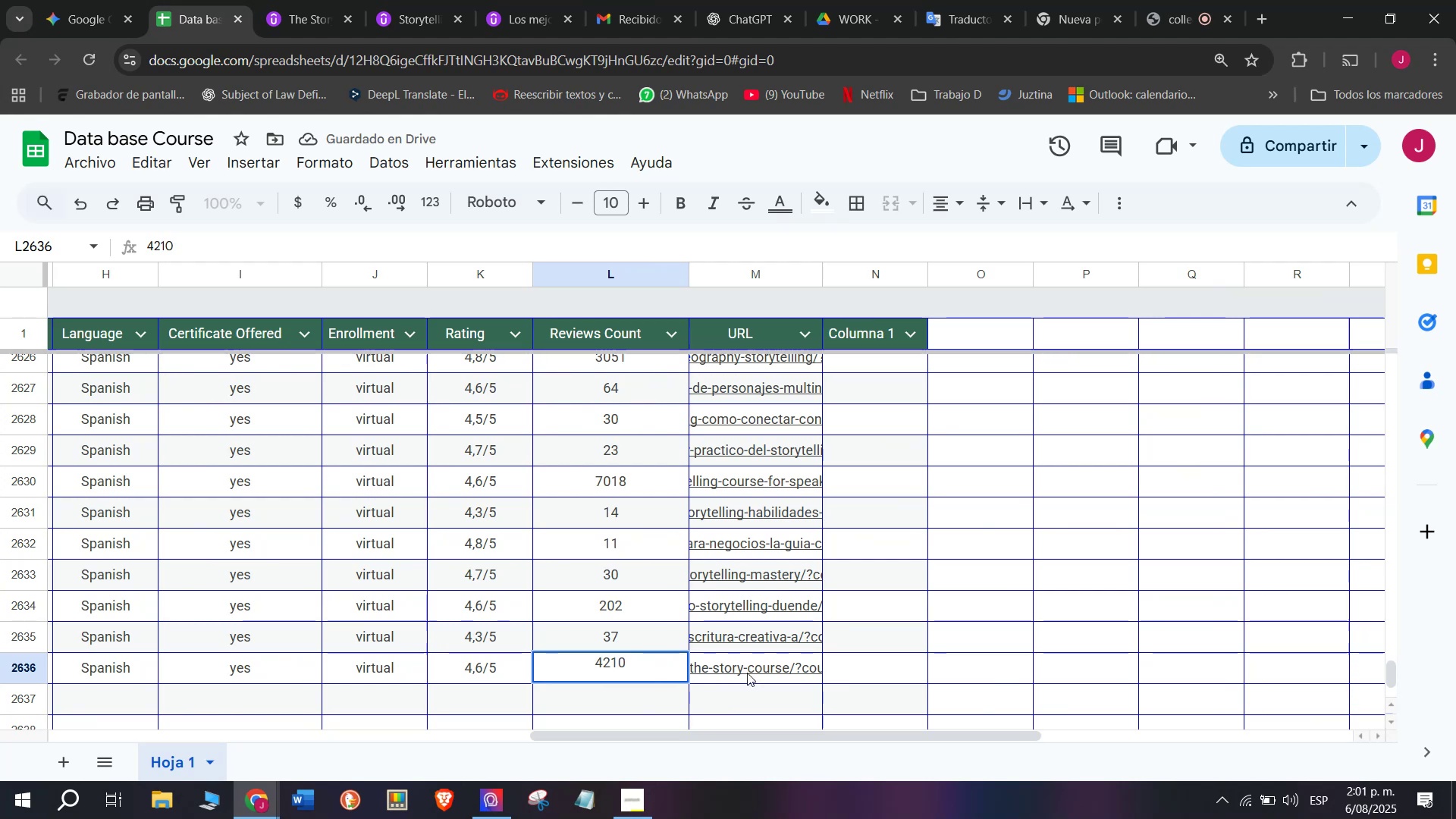 
left_click([747, 673])
 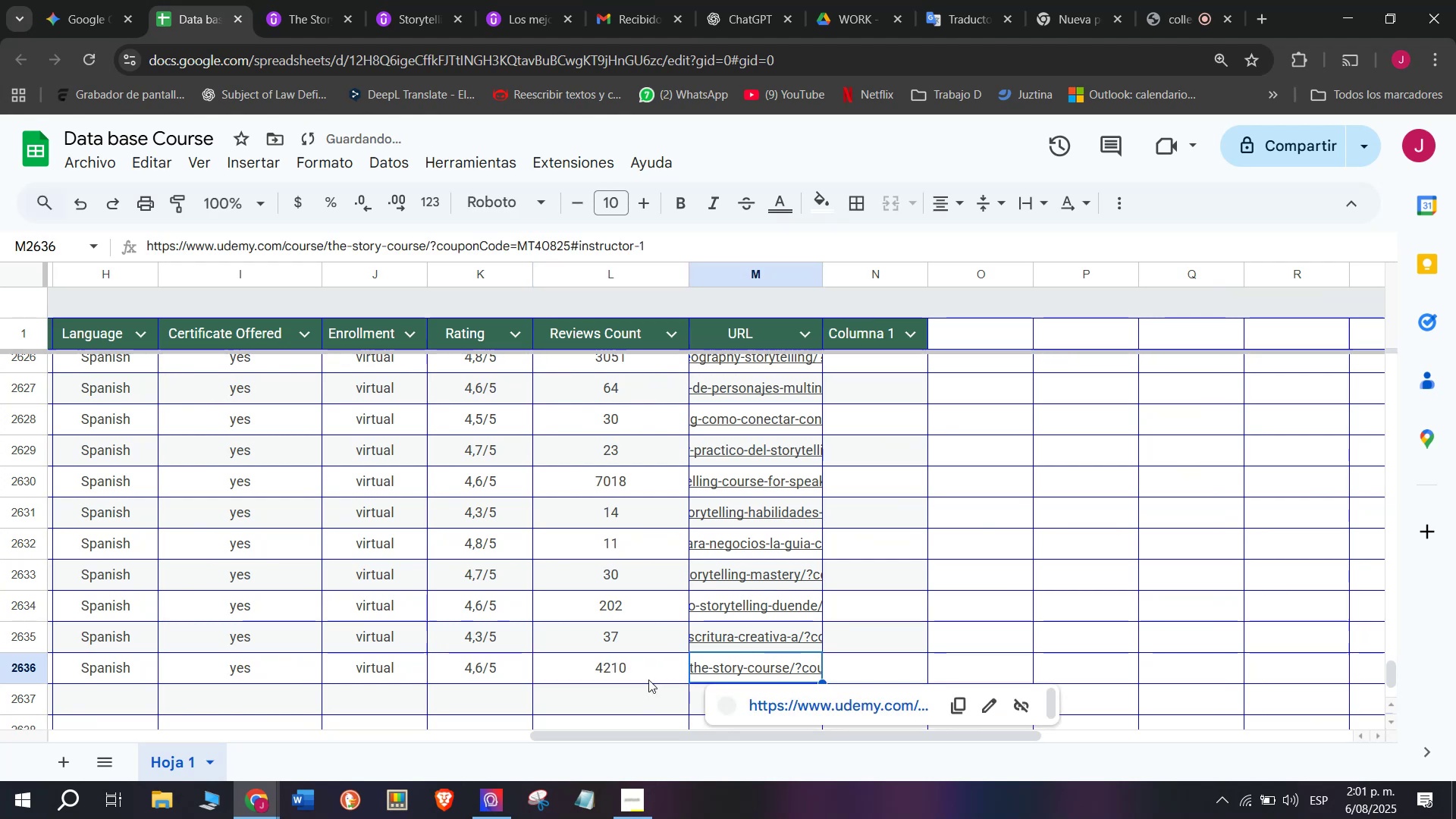 
scroll: coordinate [234, 673], scroll_direction: up, amount: 3.0
 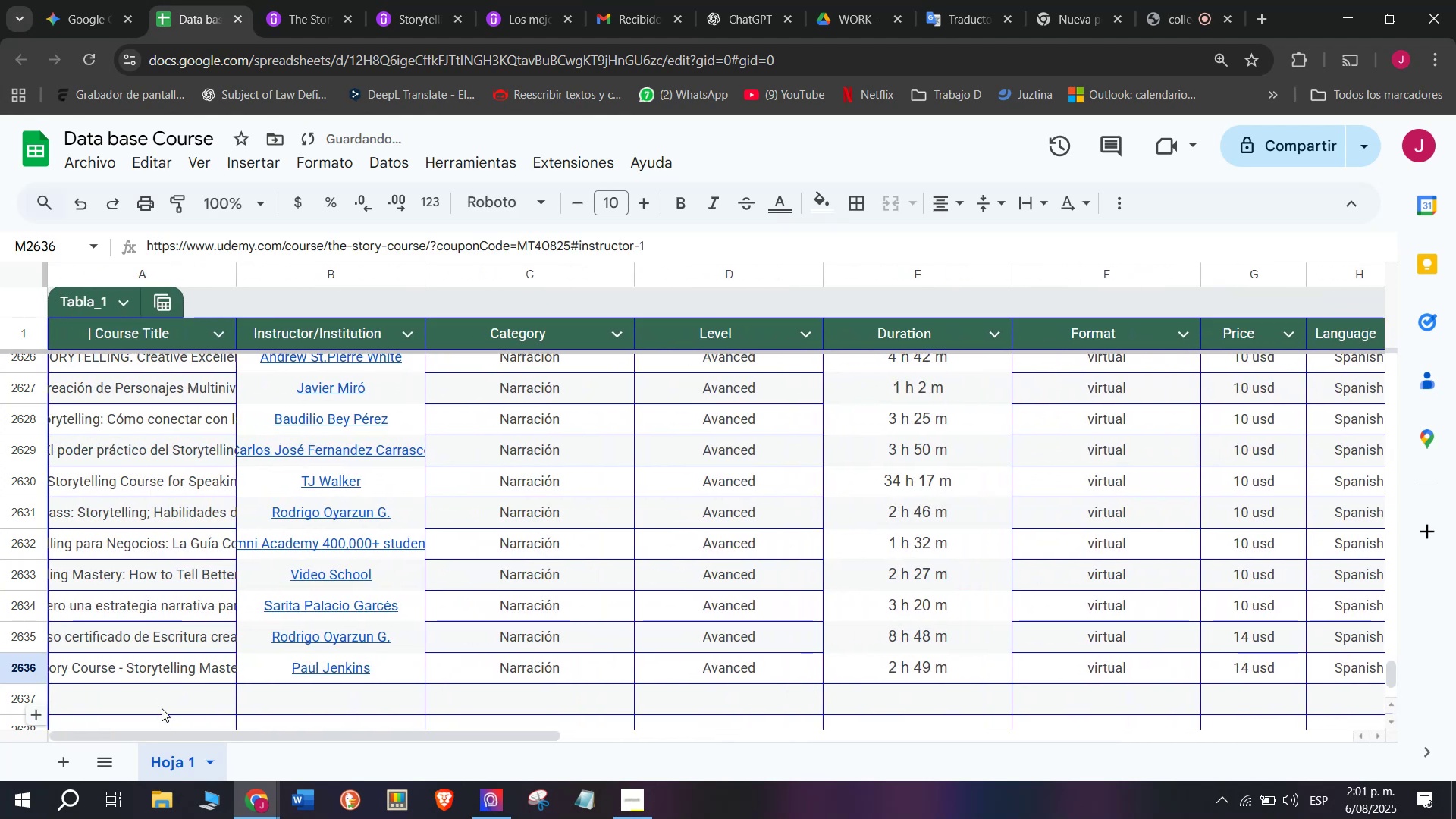 
left_click([162, 708])
 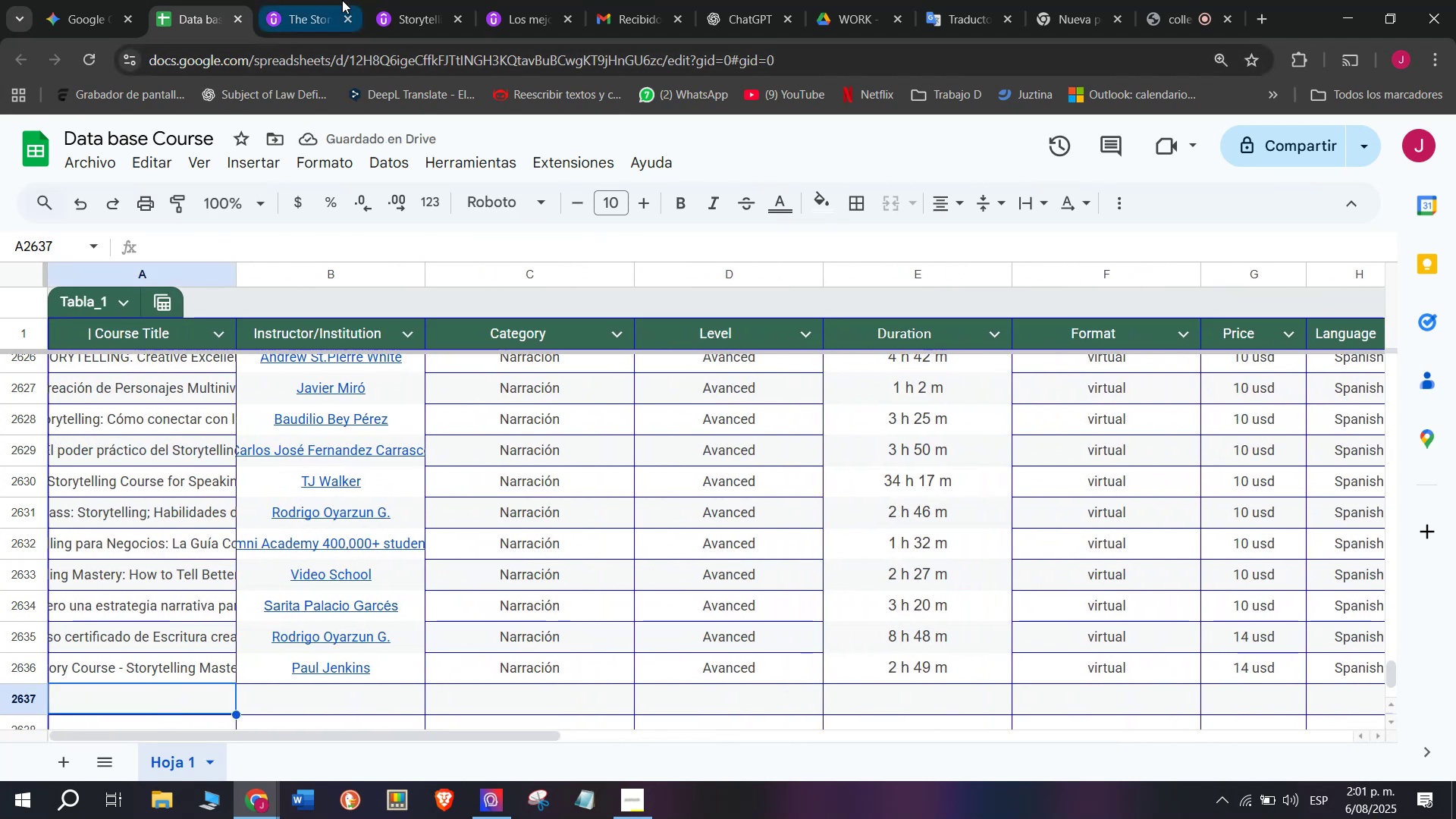 
left_click([334, 0])
 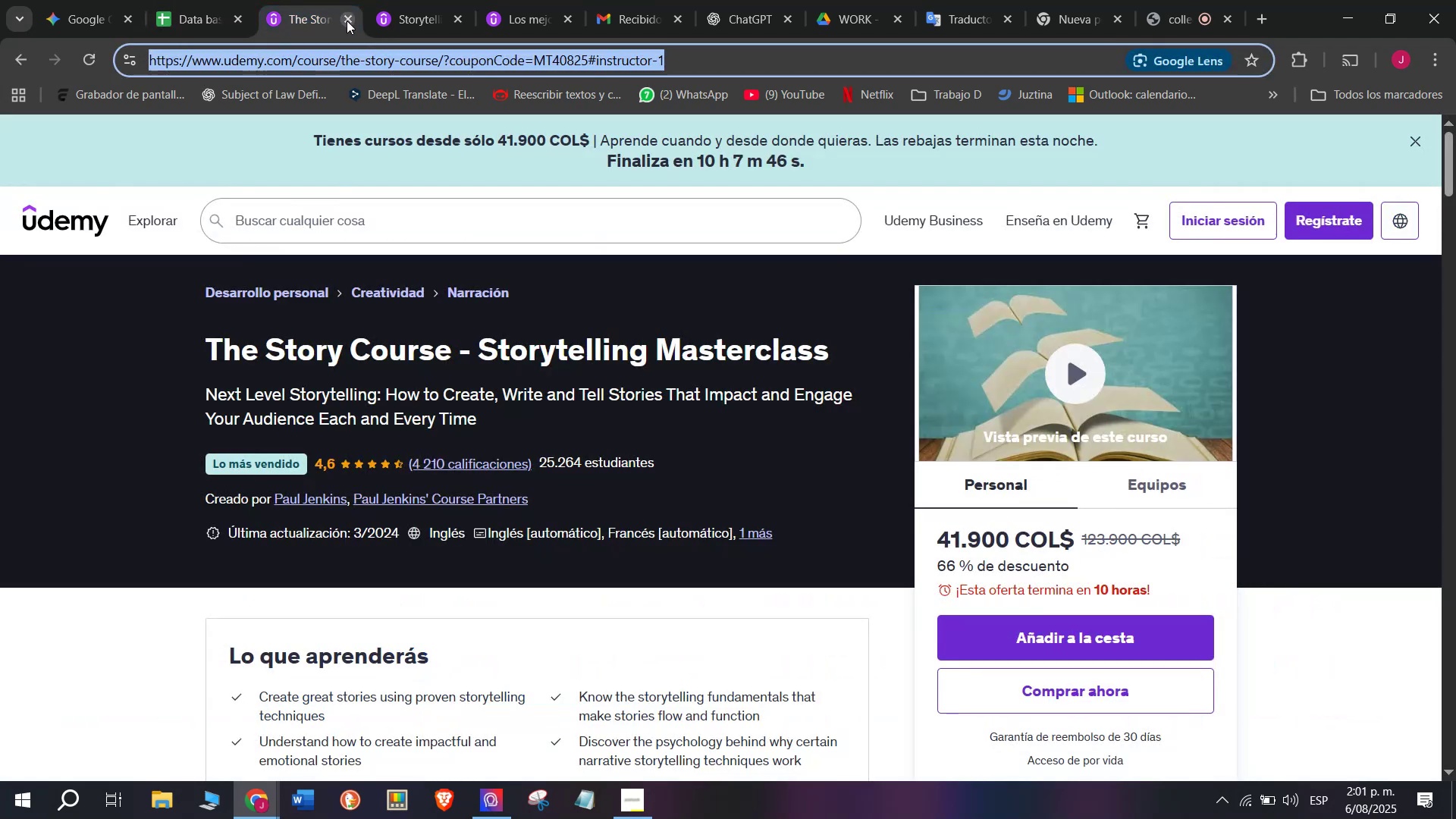 
left_click([353, 23])
 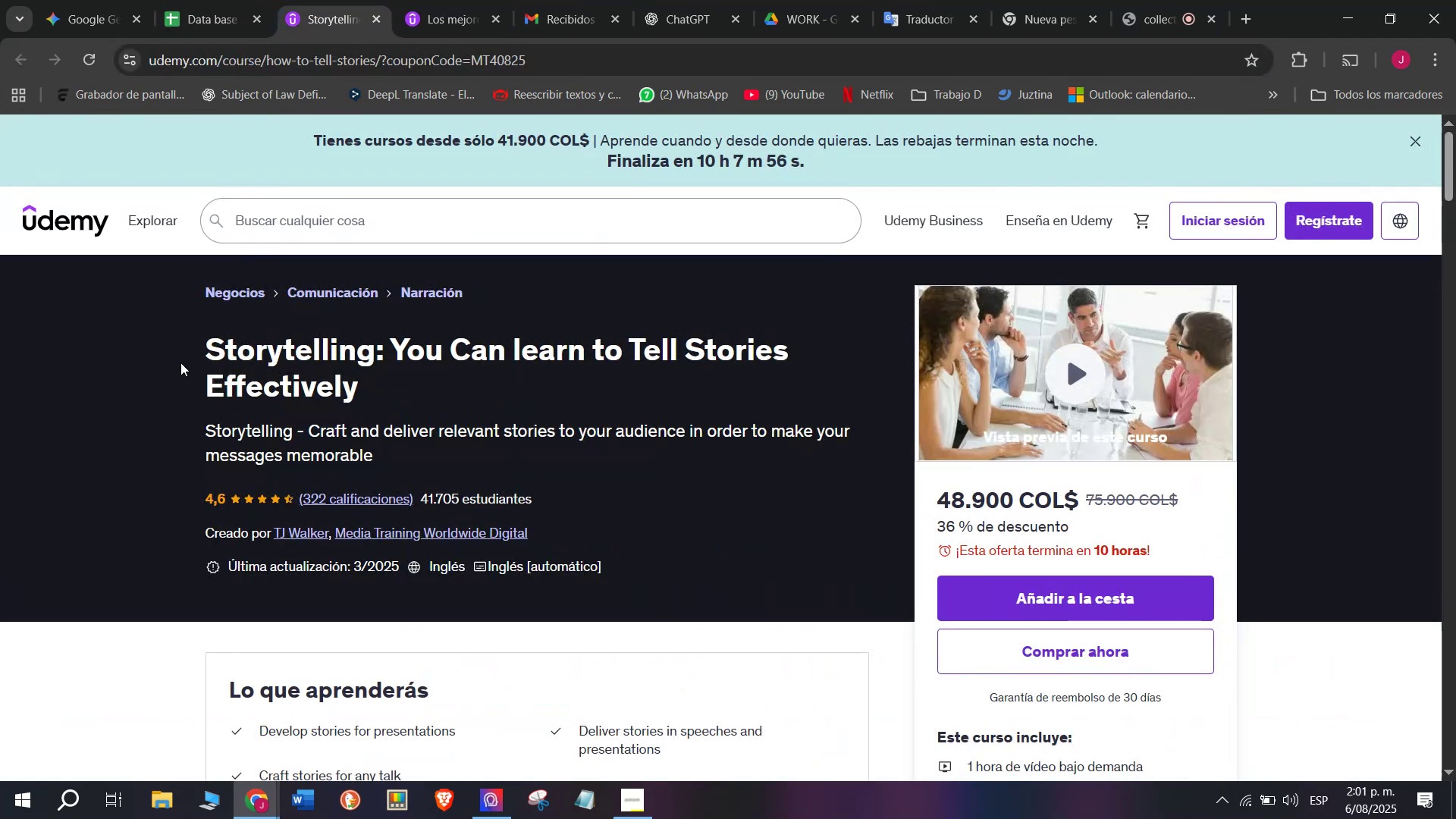 
left_click_drag(start_coordinate=[188, 344], to_coordinate=[435, 391])
 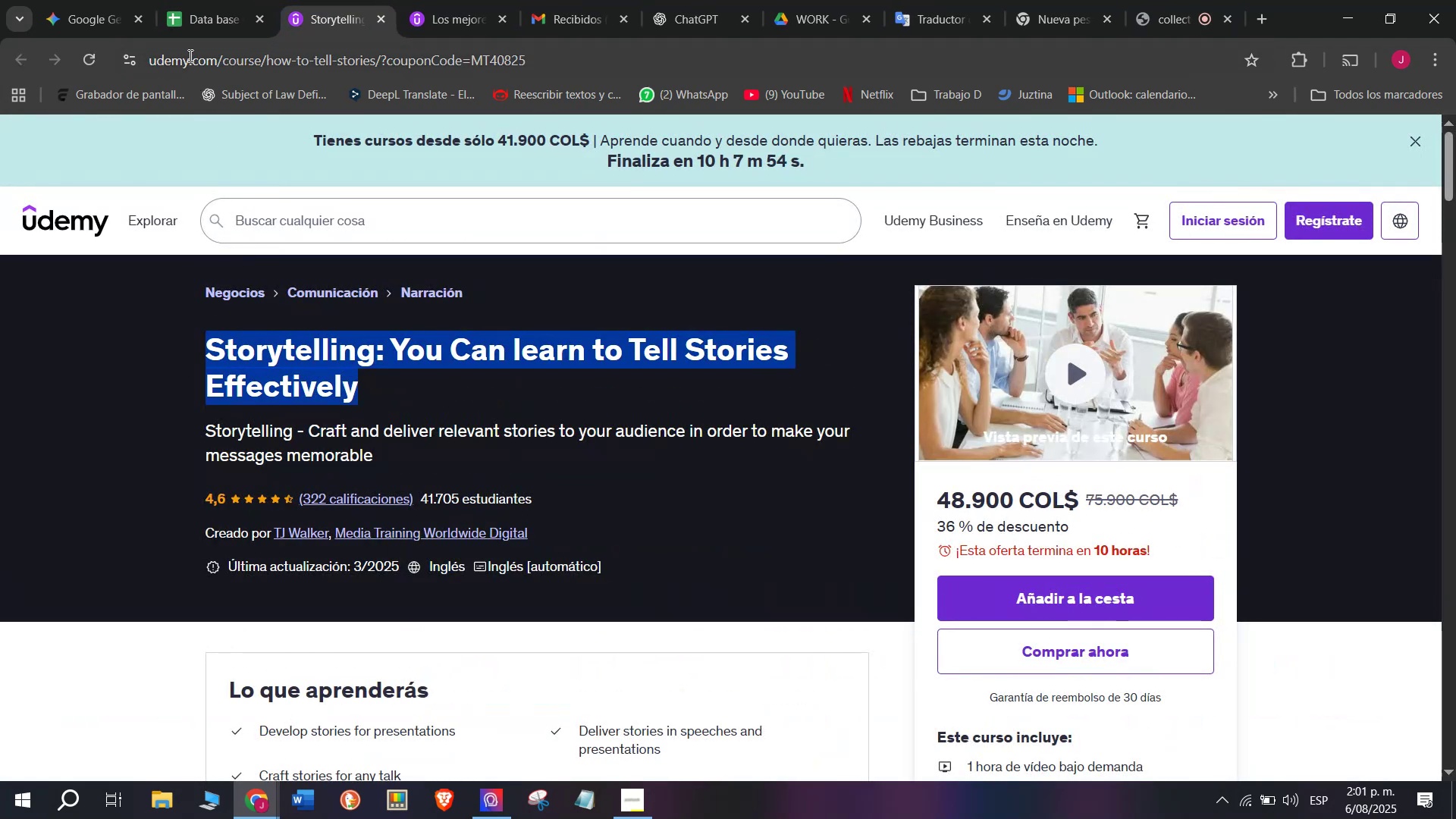 
key(Control+ControlLeft)
 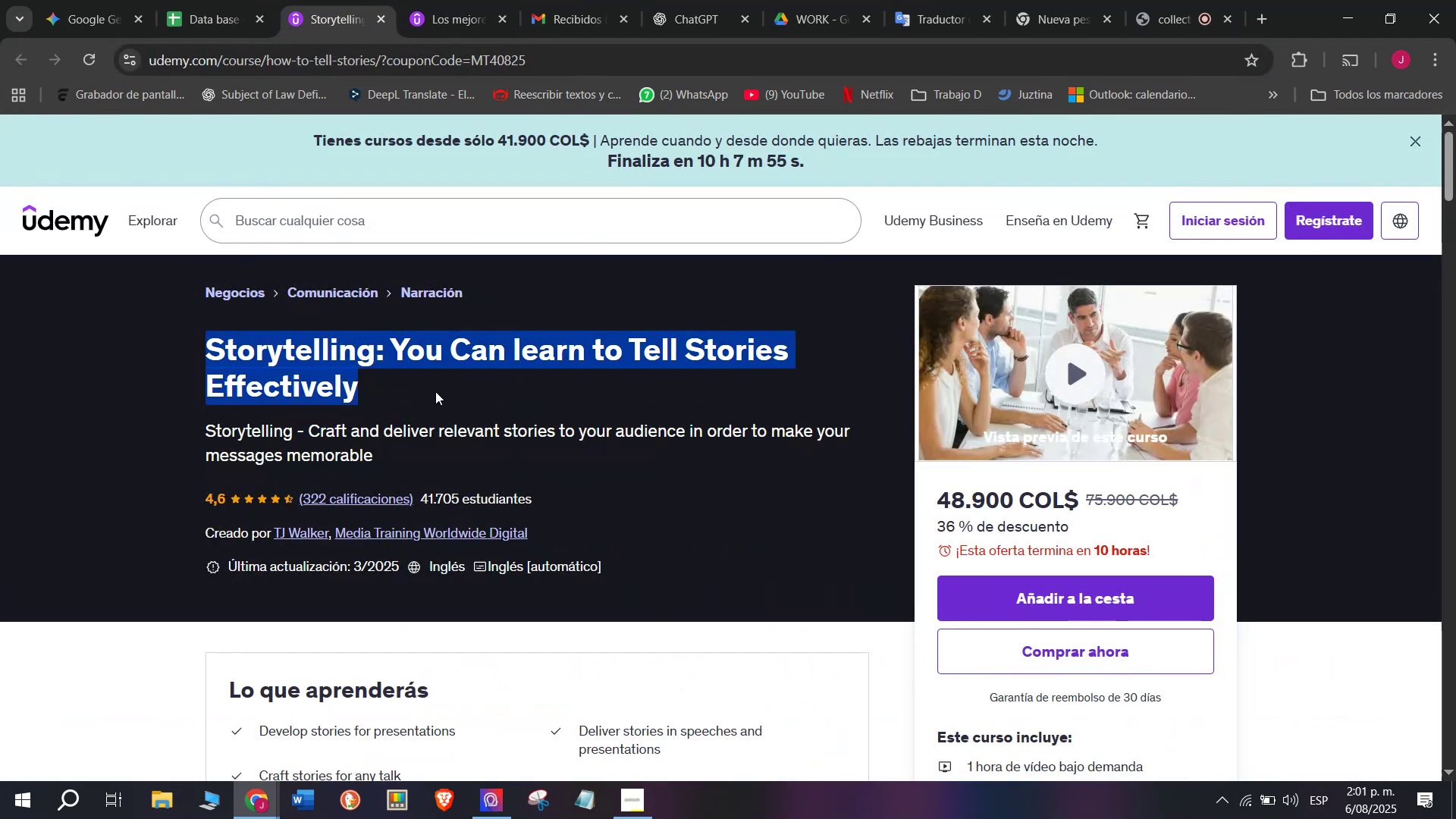 
key(Break)
 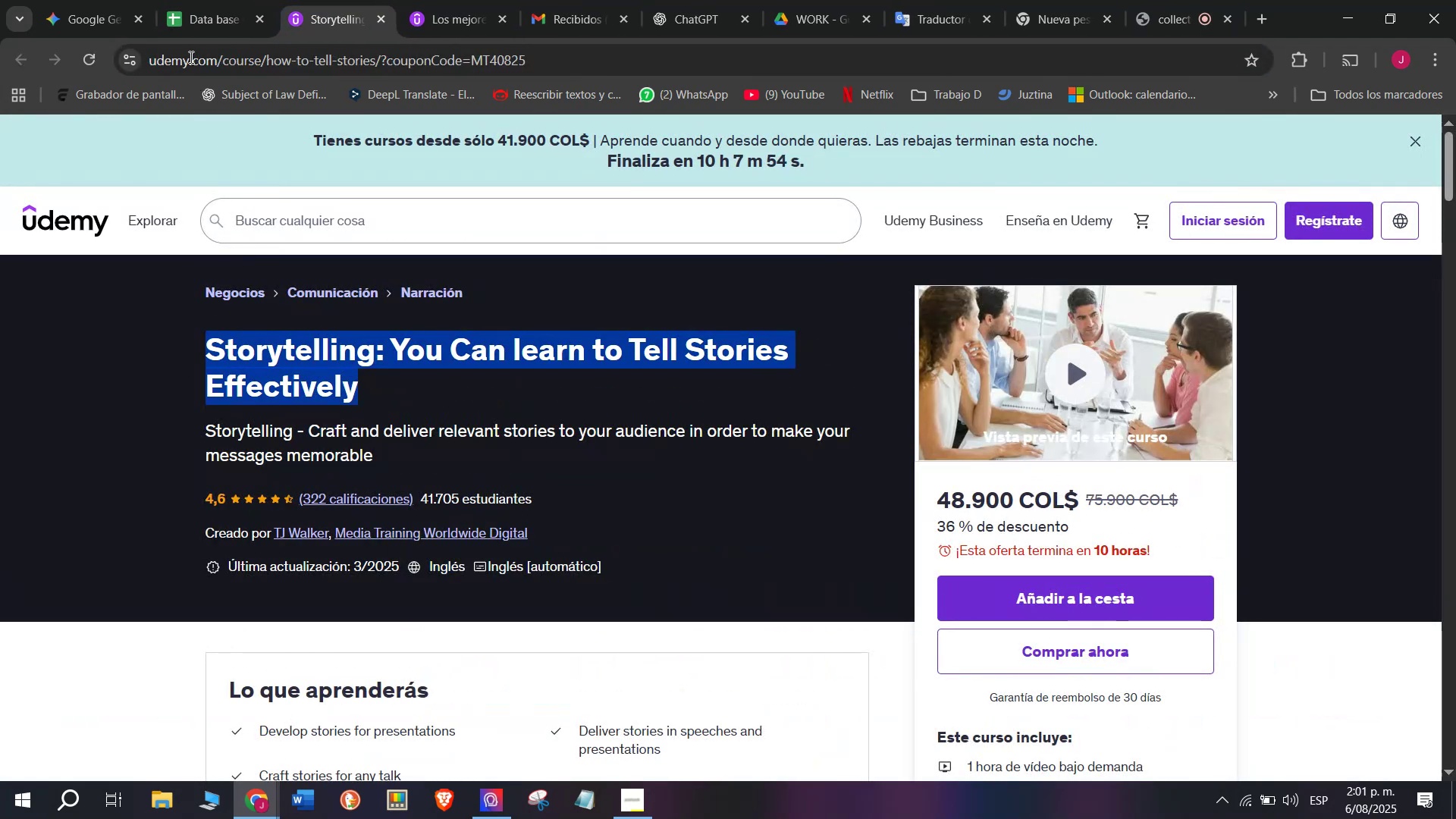 
key(Control+C)
 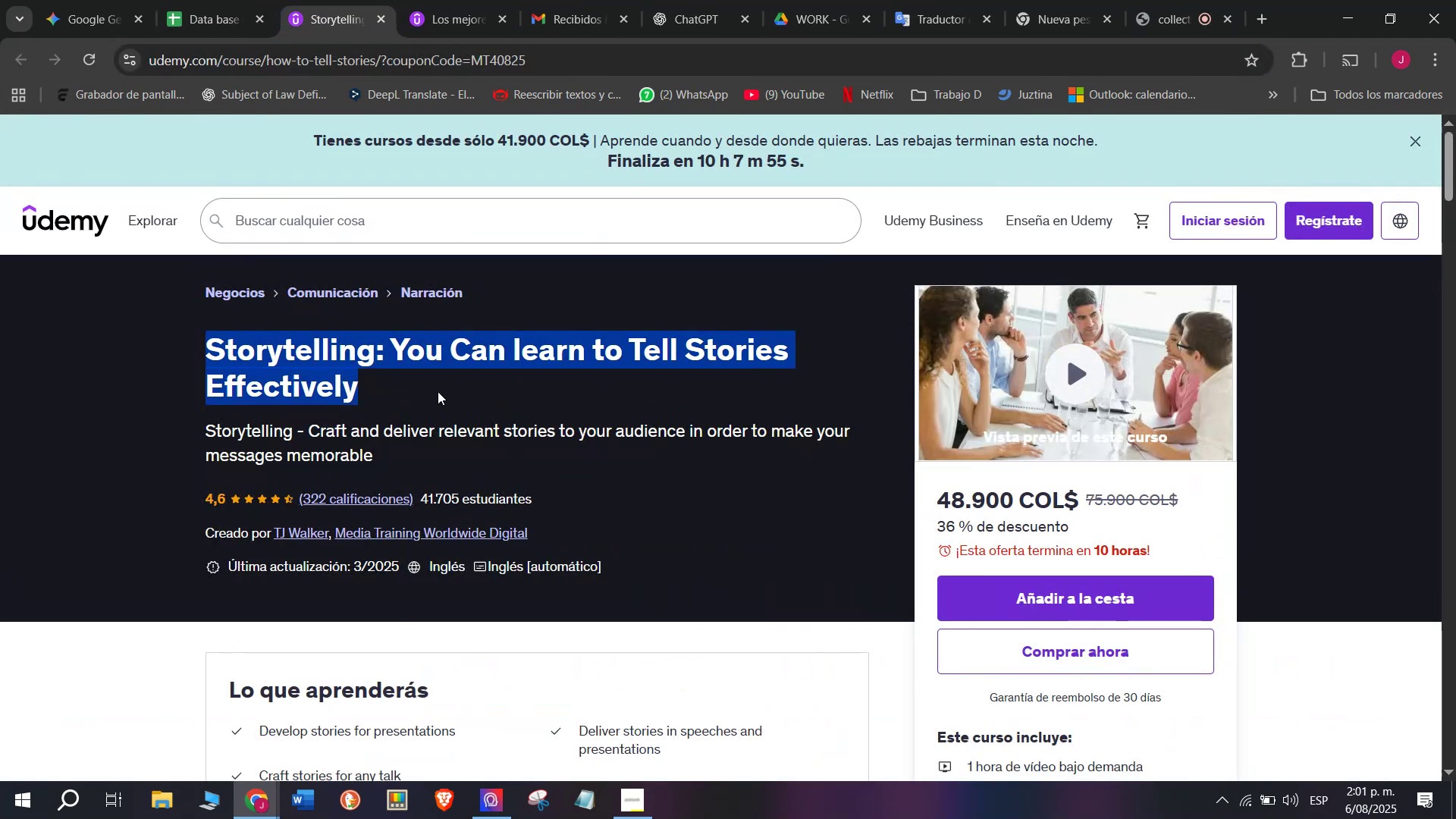 
key(Control+ControlLeft)
 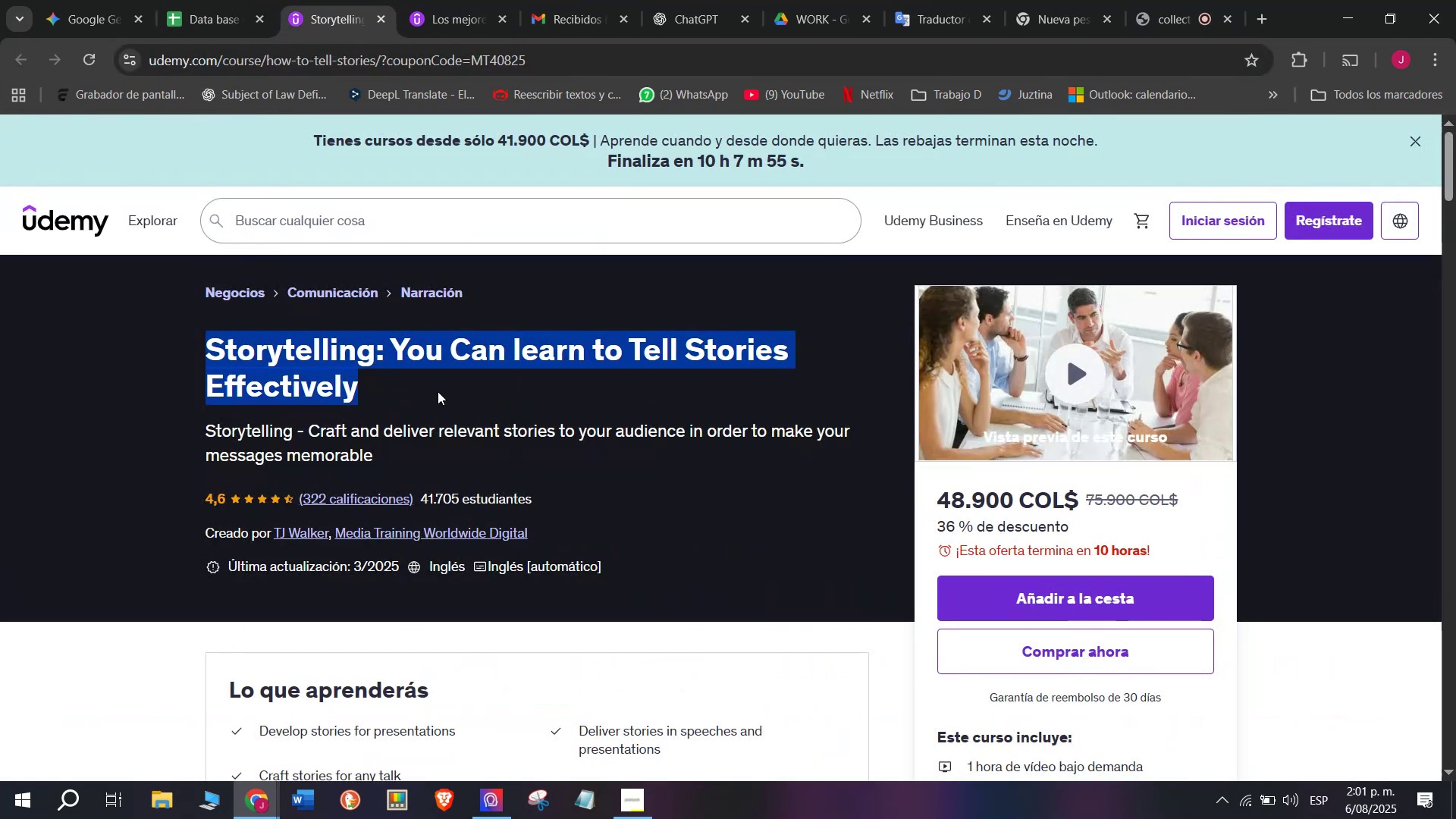 
key(Break)
 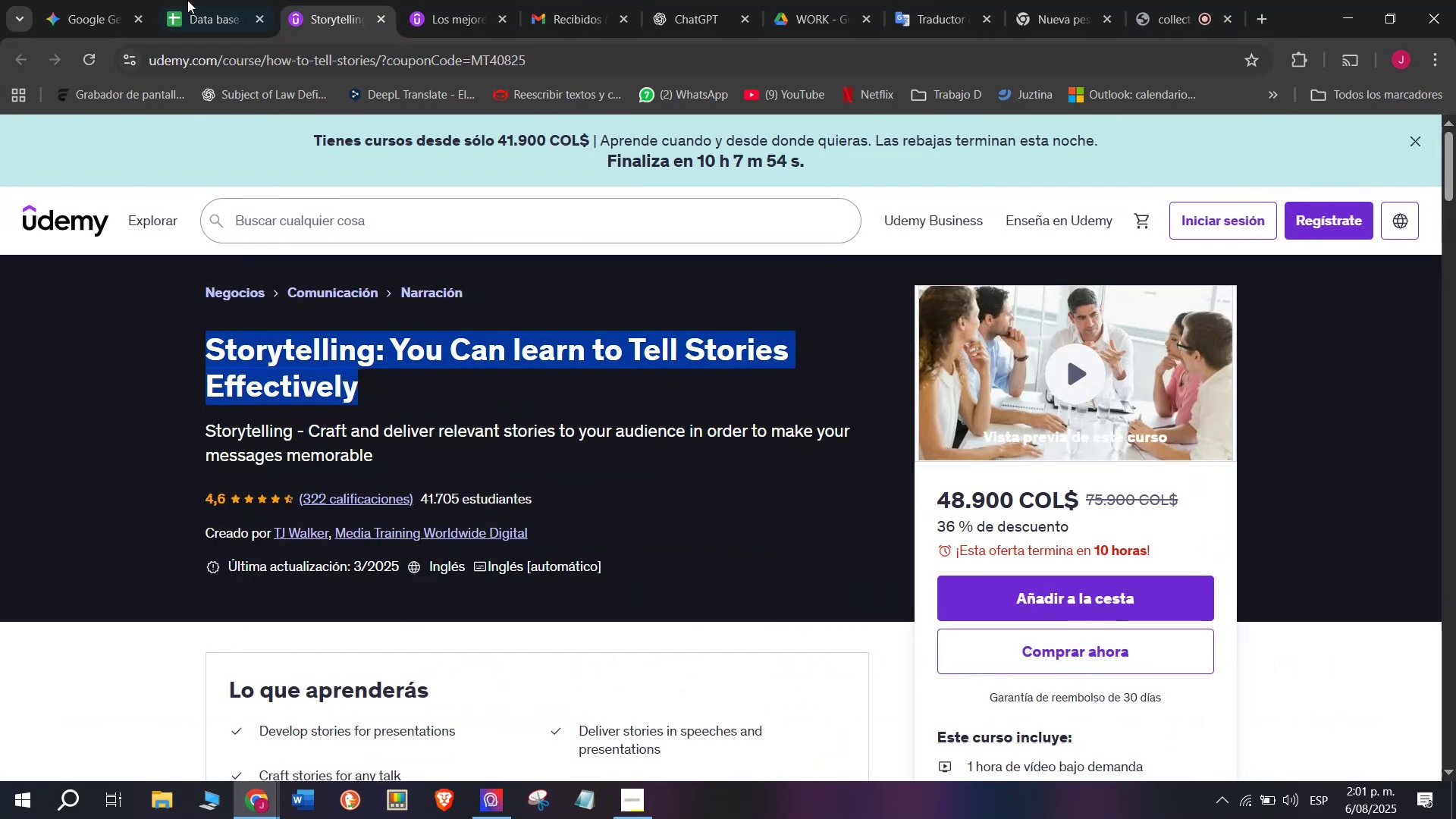 
key(Control+C)
 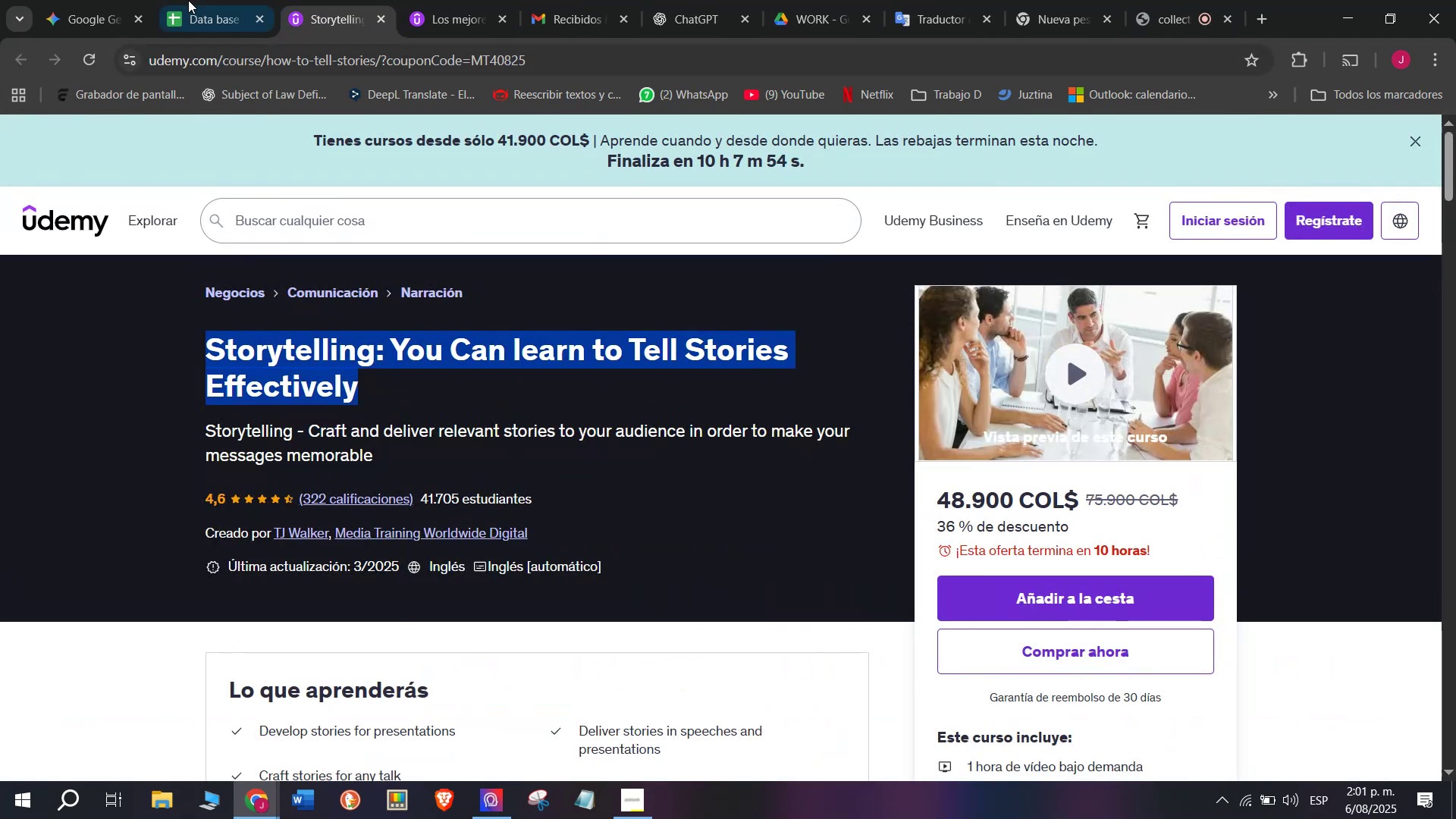 
left_click([188, 0])
 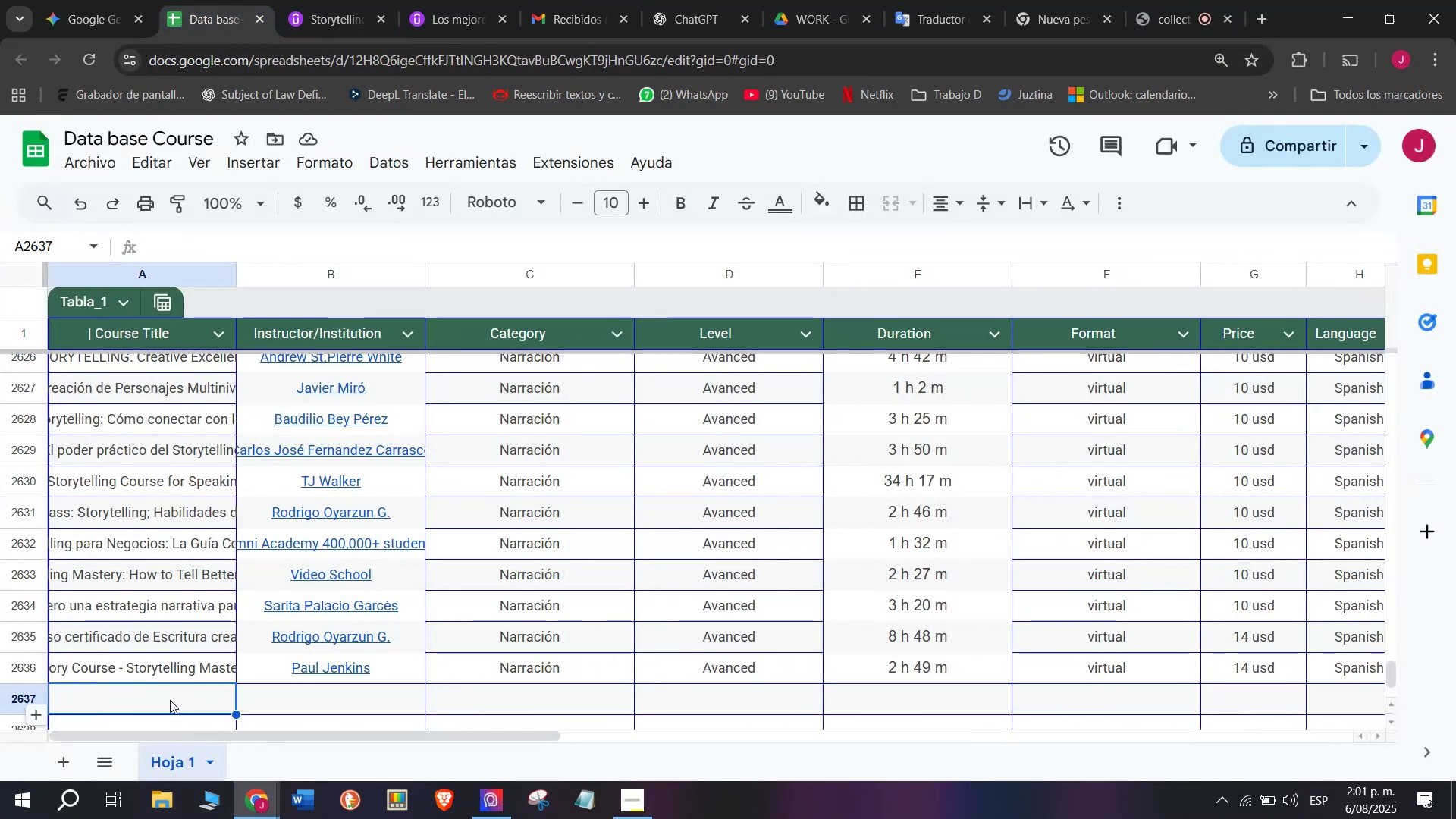 
double_click([170, 700])
 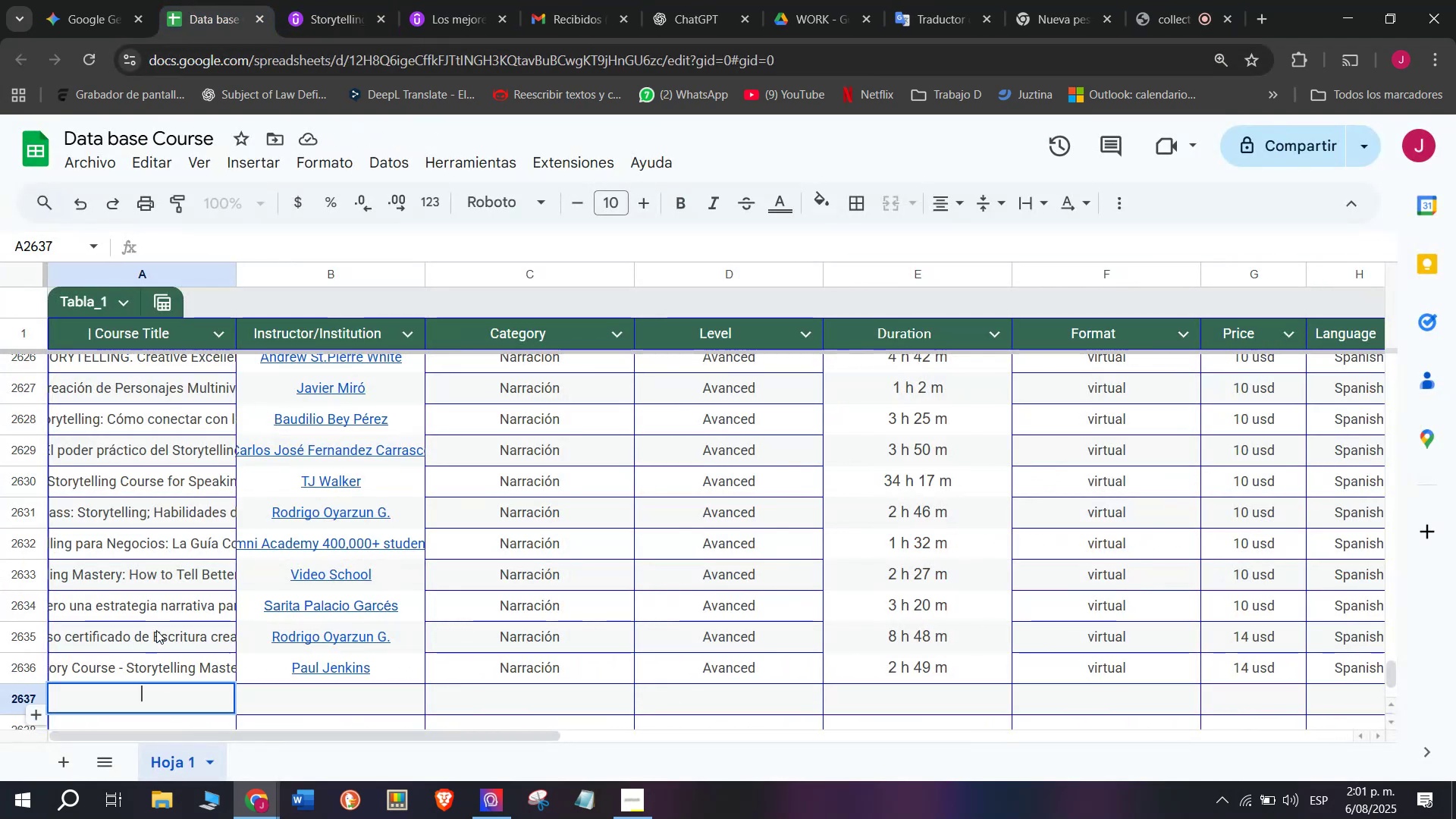 
key(Z)
 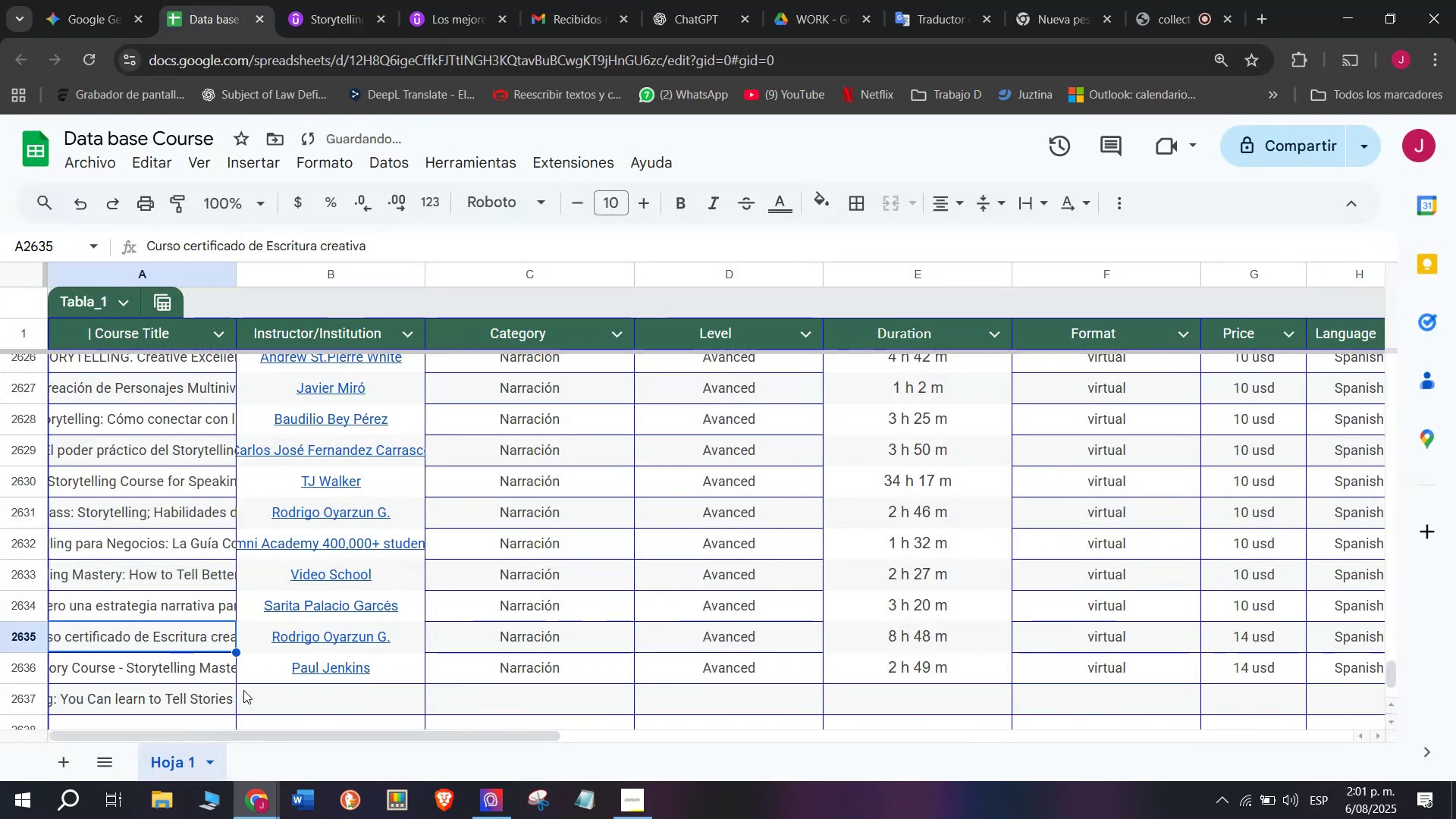 
key(Control+ControlLeft)
 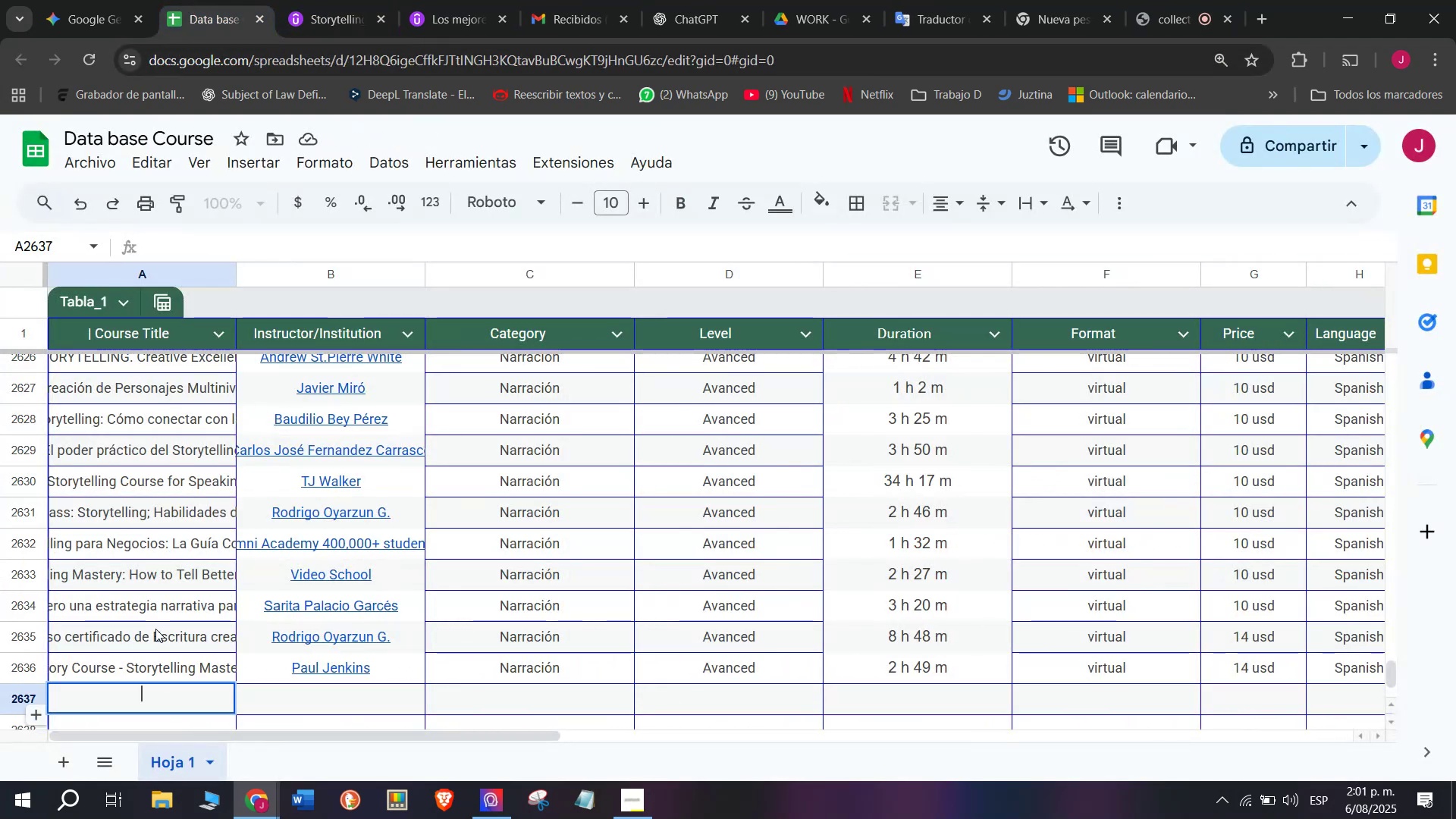 
key(Control+V)
 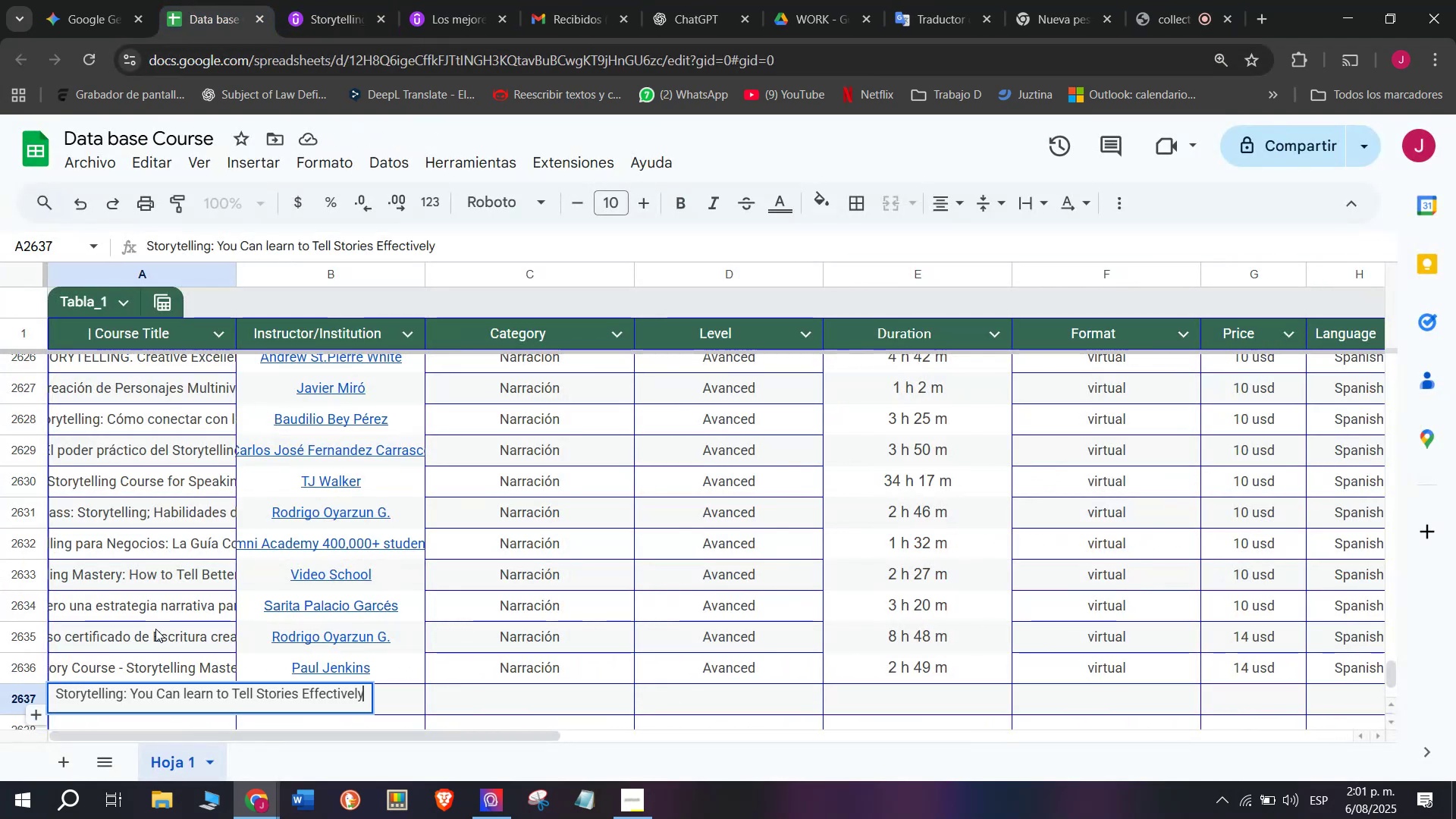 
triple_click([155, 629])
 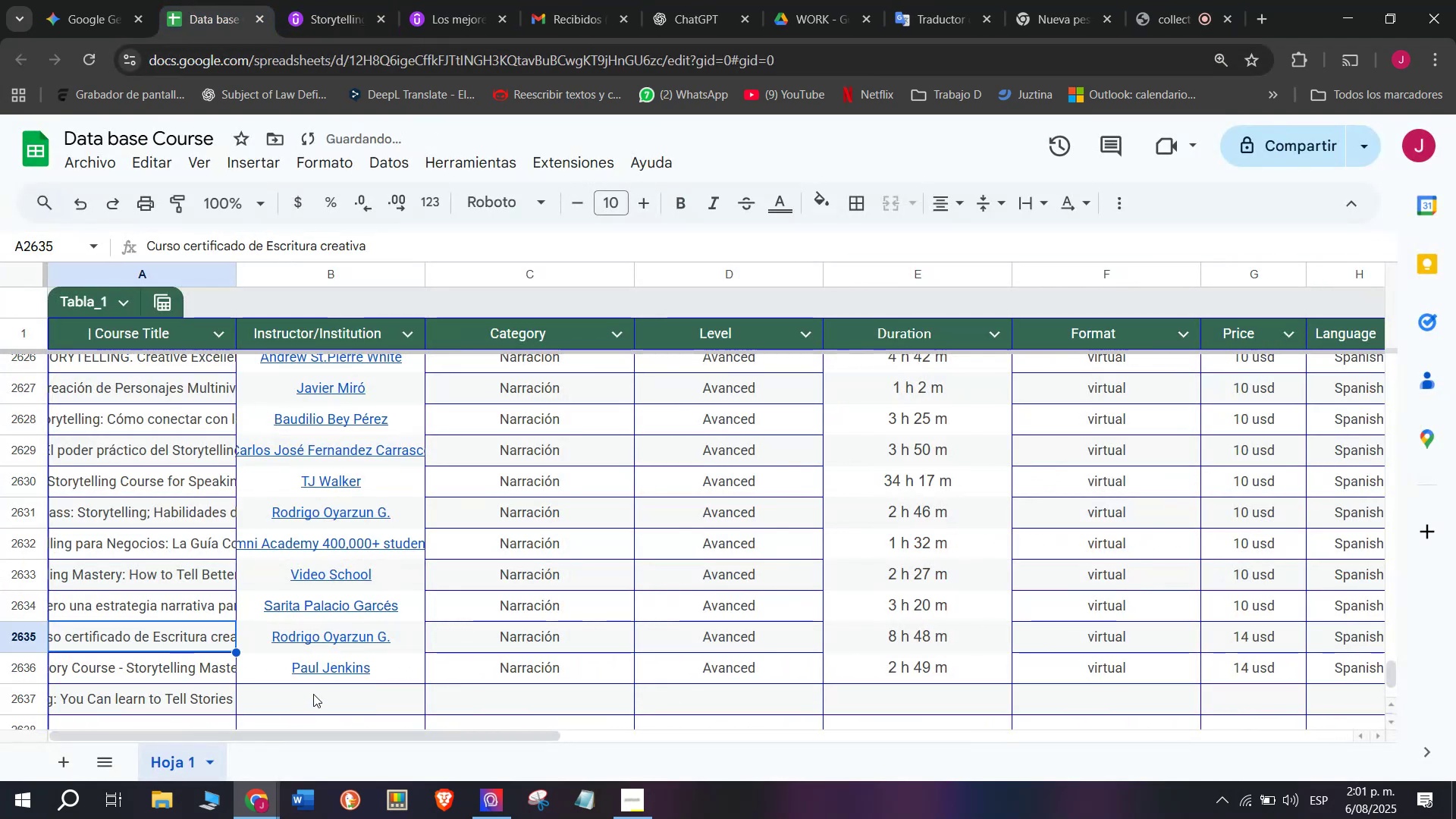 
left_click([313, 694])
 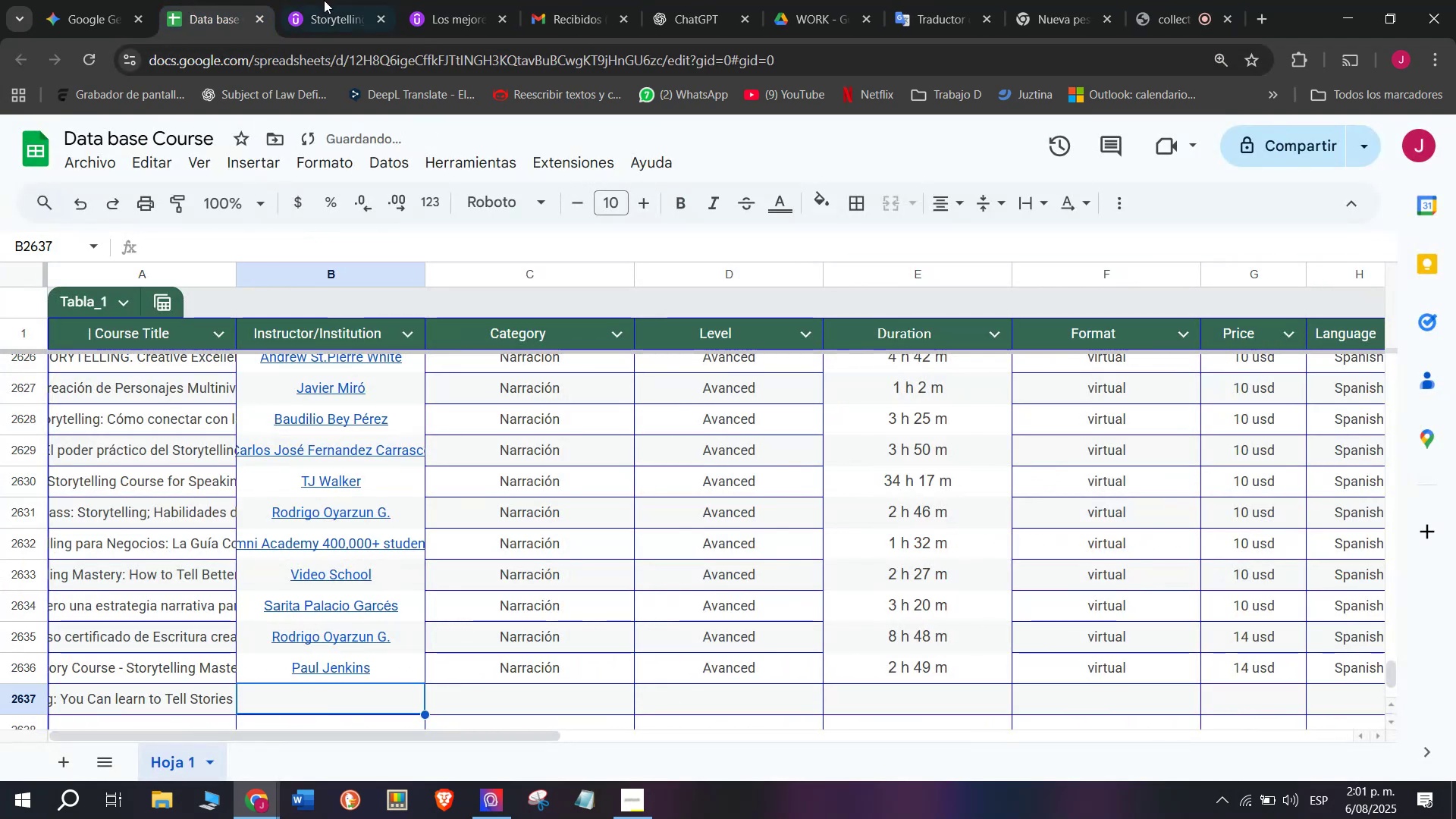 
left_click([328, 0])
 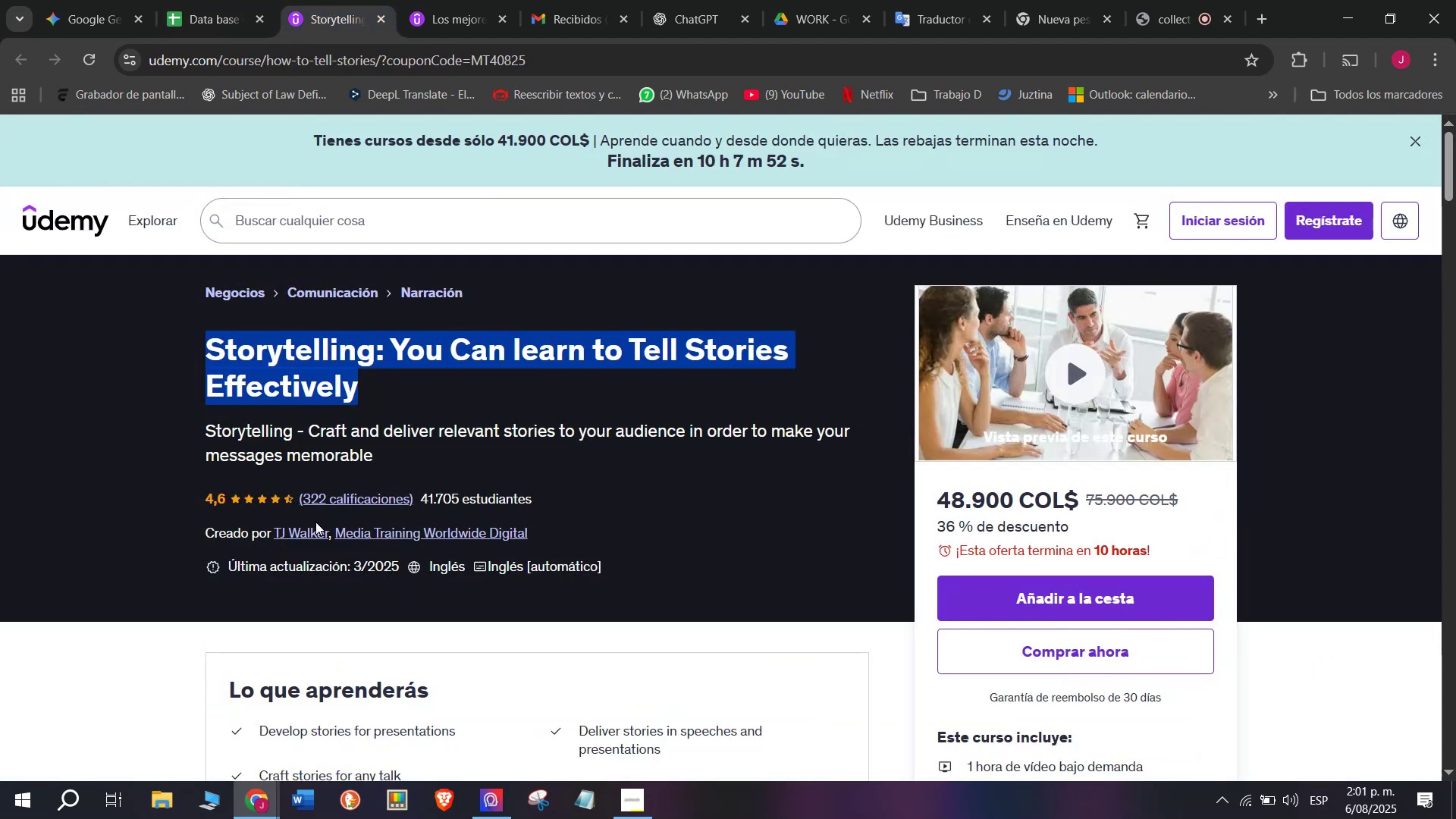 
left_click([314, 526])
 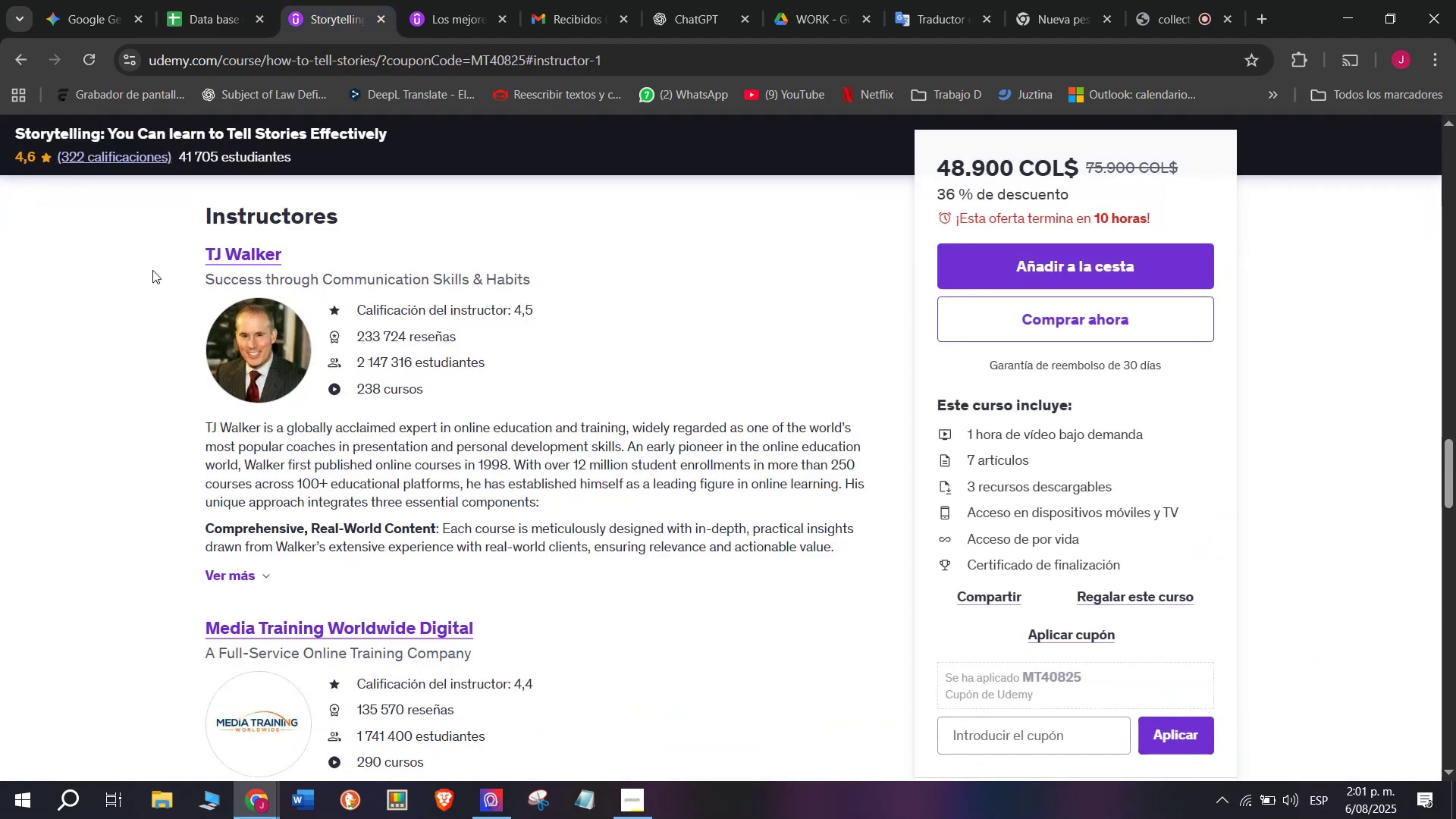 
left_click_drag(start_coordinate=[162, 253], to_coordinate=[309, 239])
 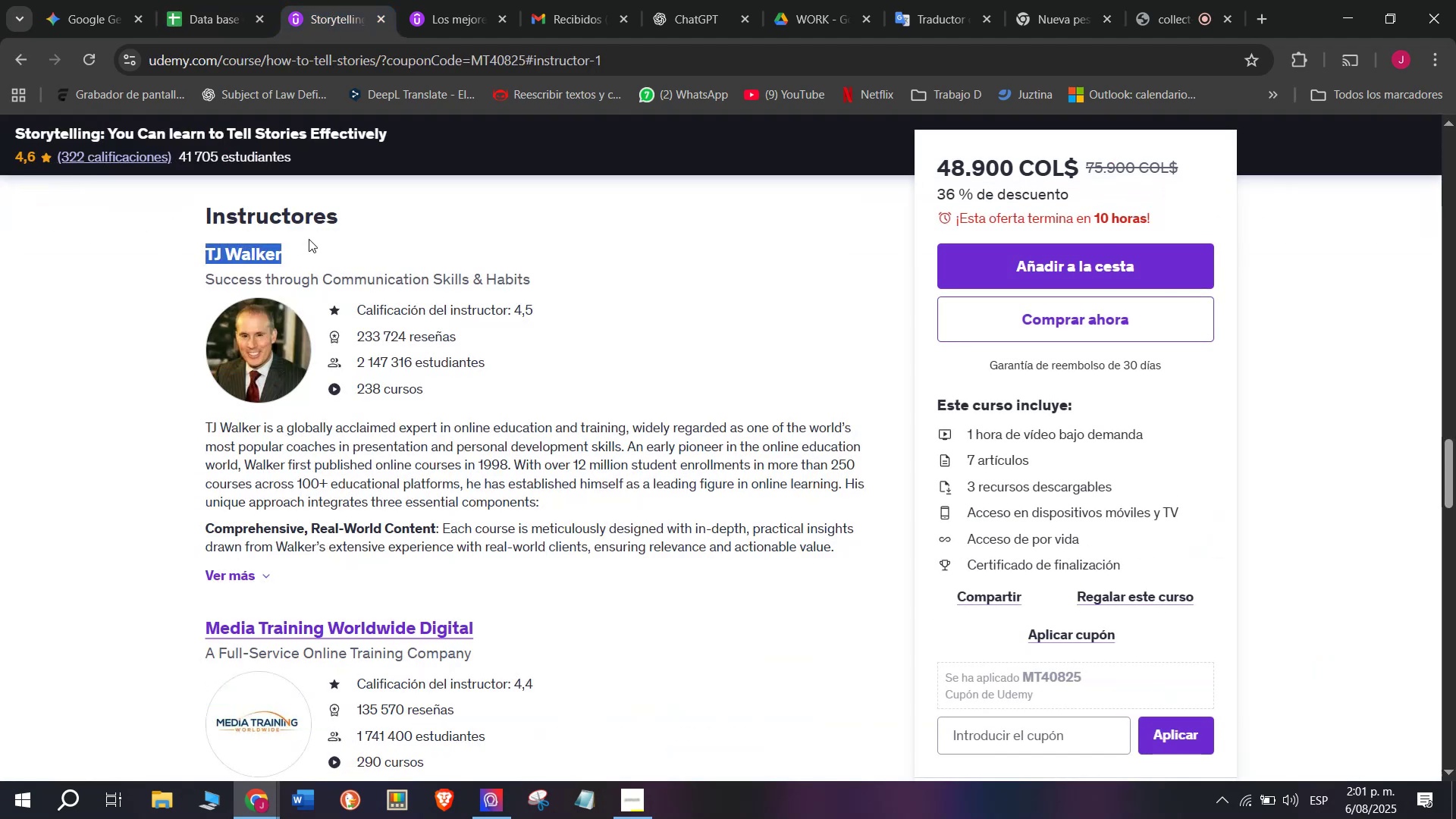 
key(Control+ControlLeft)
 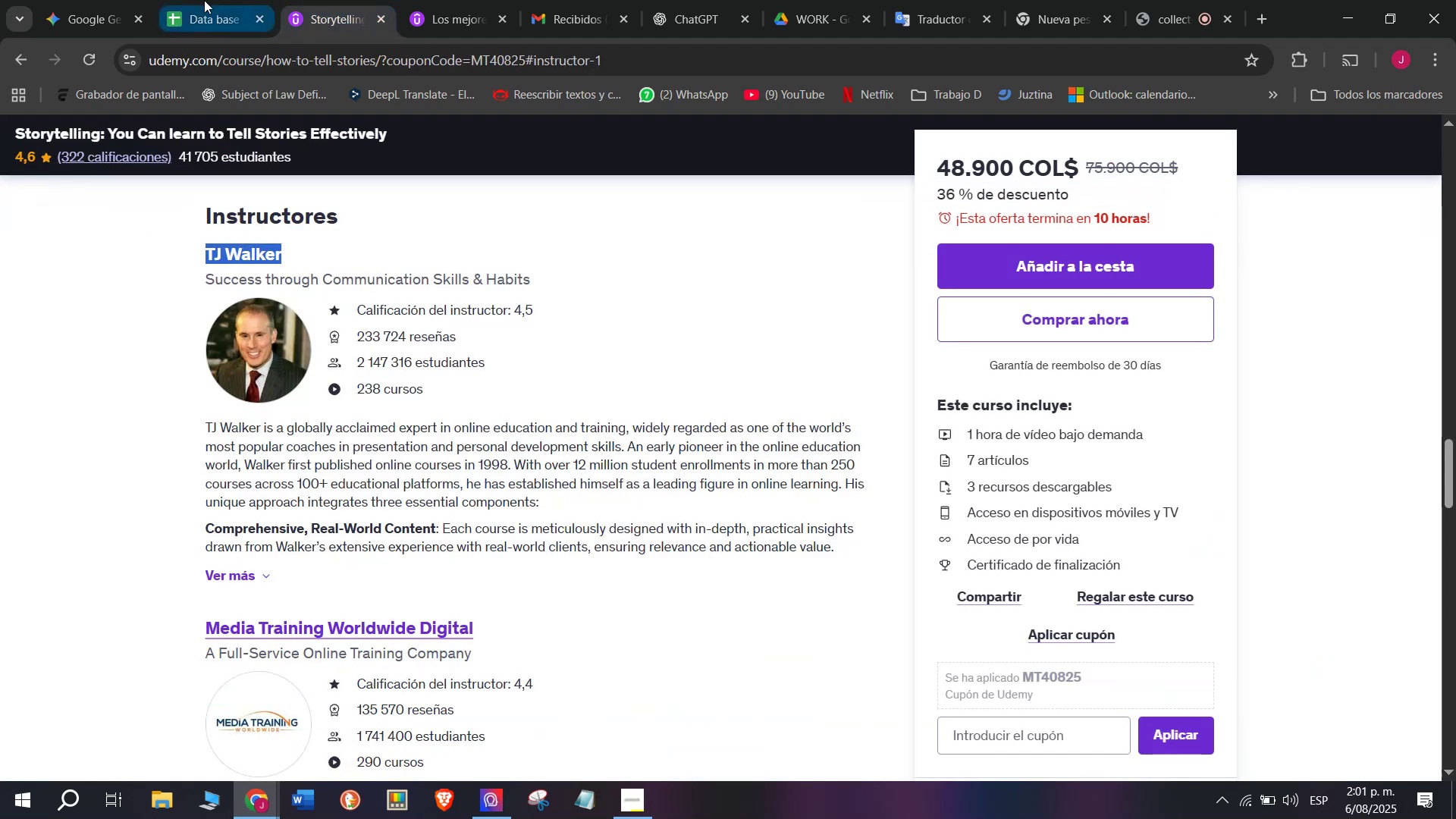 
key(Break)
 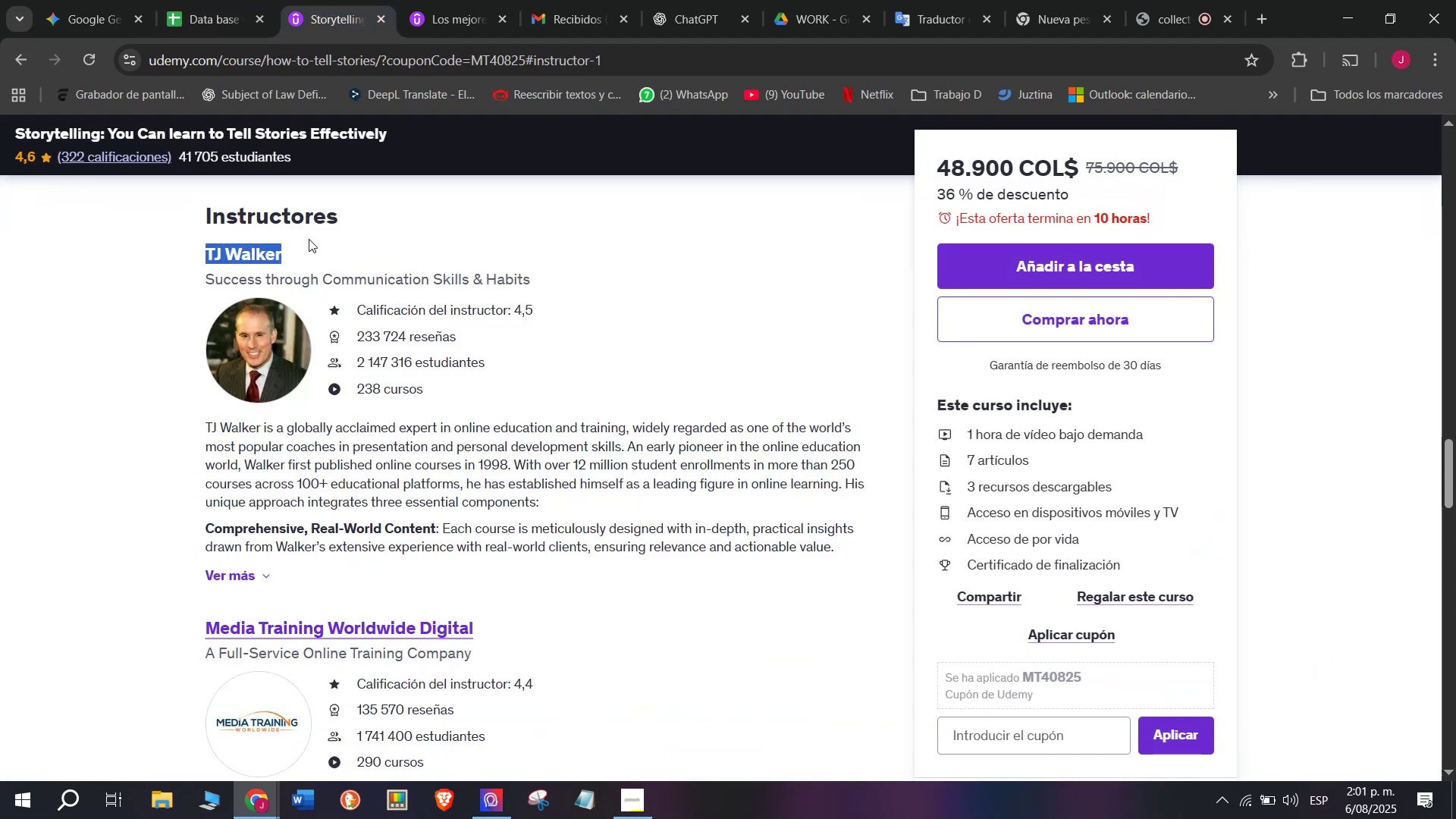 
key(Control+C)
 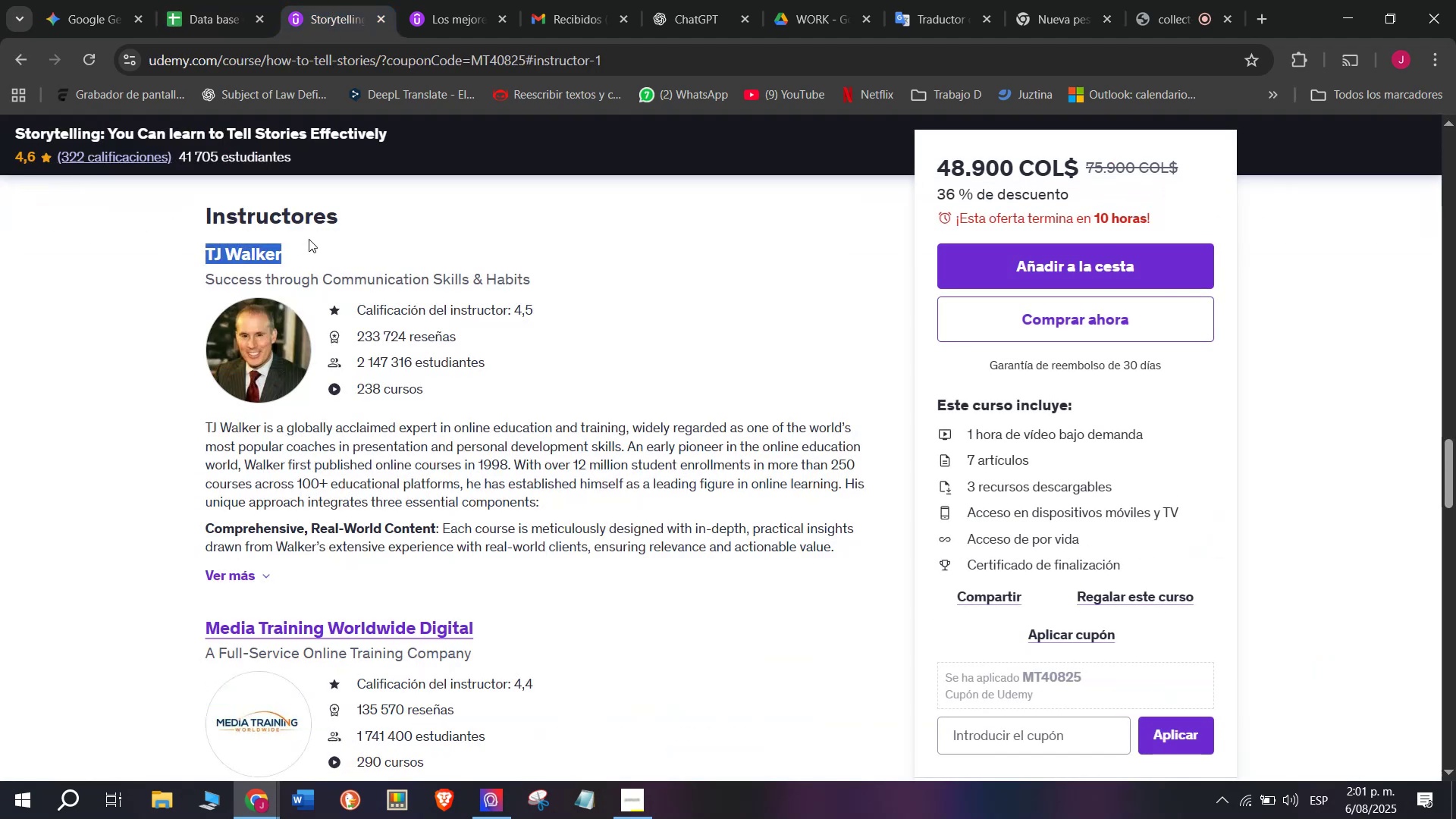 
key(Break)
 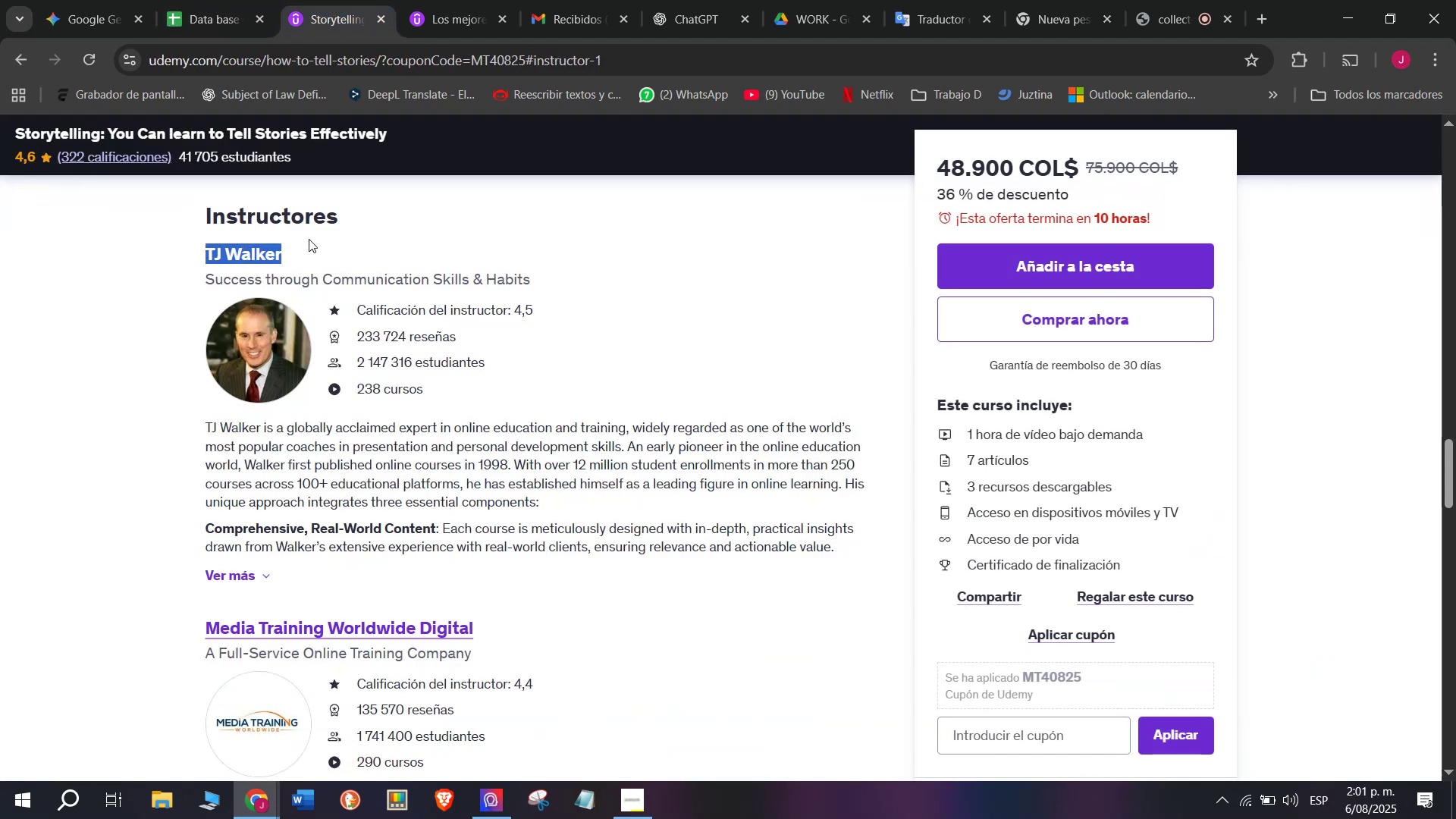 
key(Control+ControlLeft)
 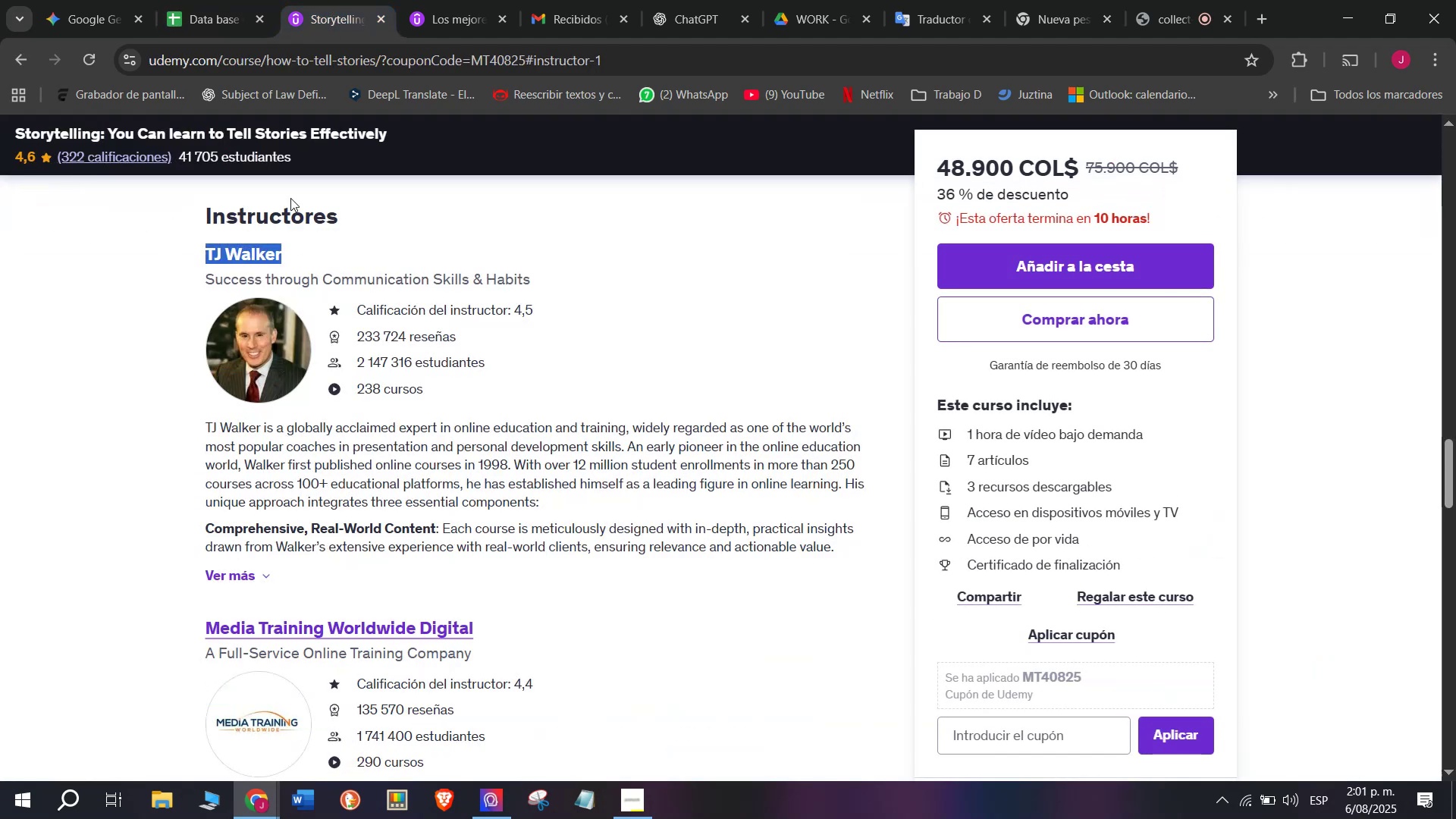 
key(Control+C)
 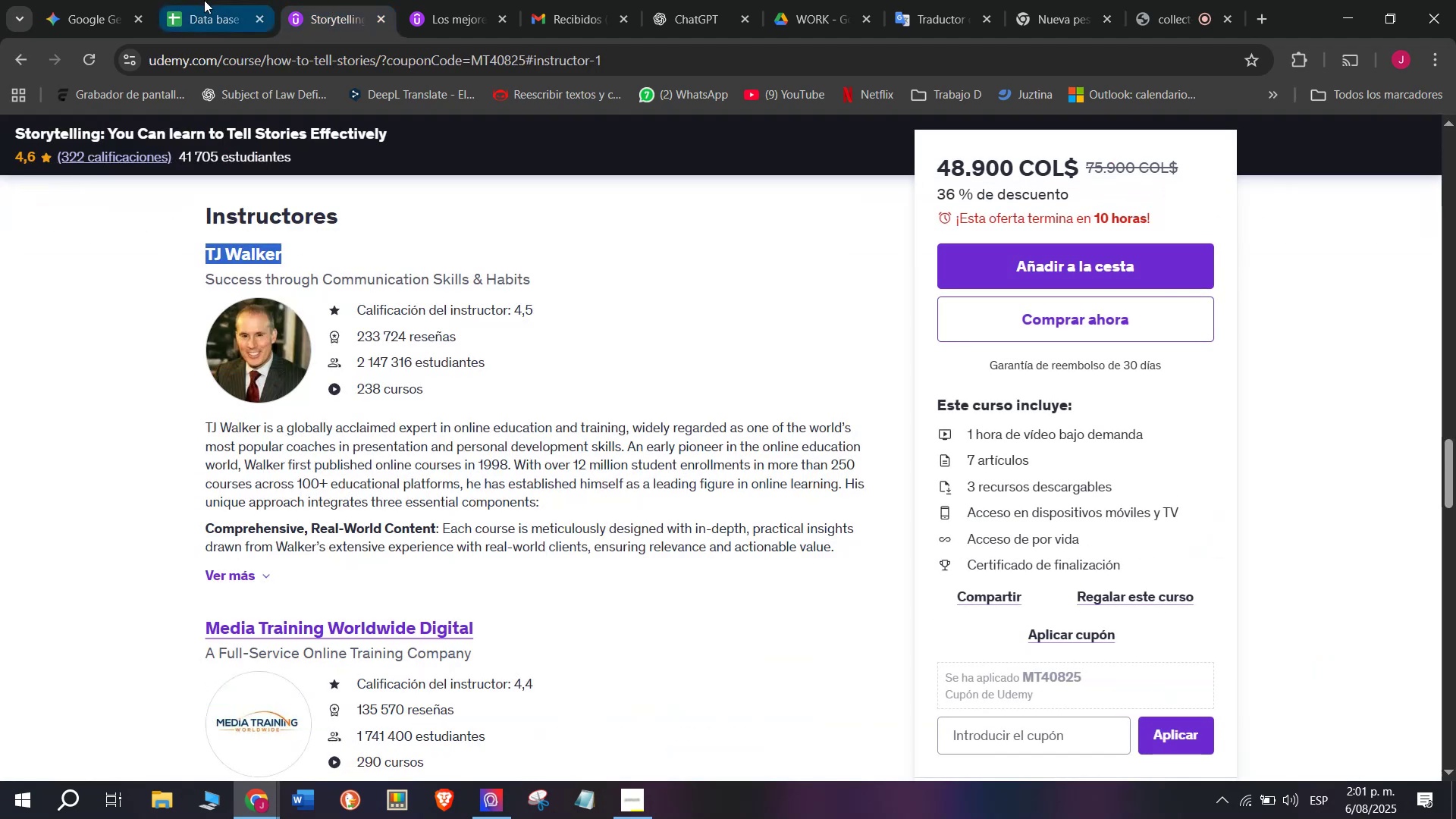 
left_click([204, 0])
 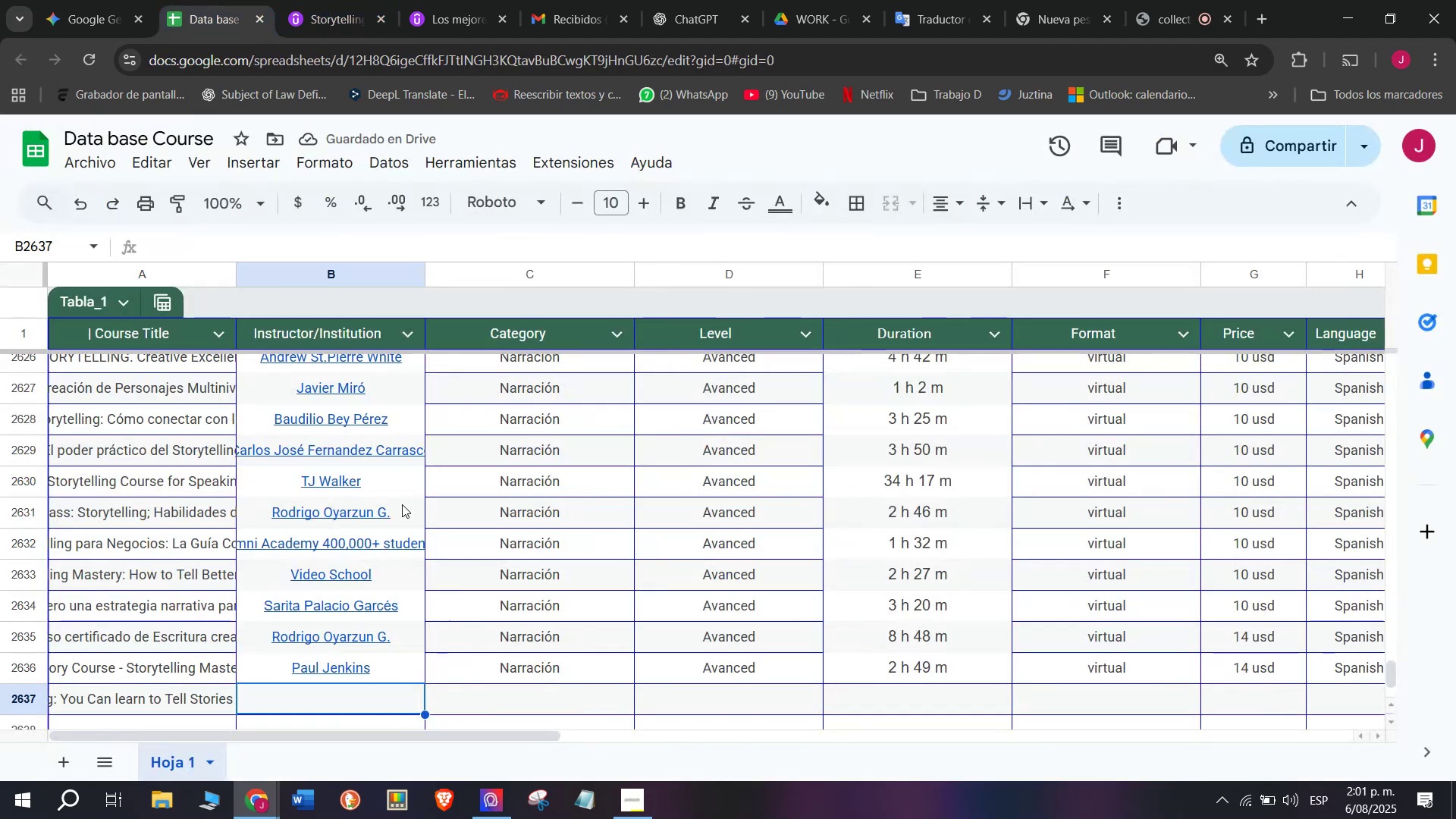 
key(Z)
 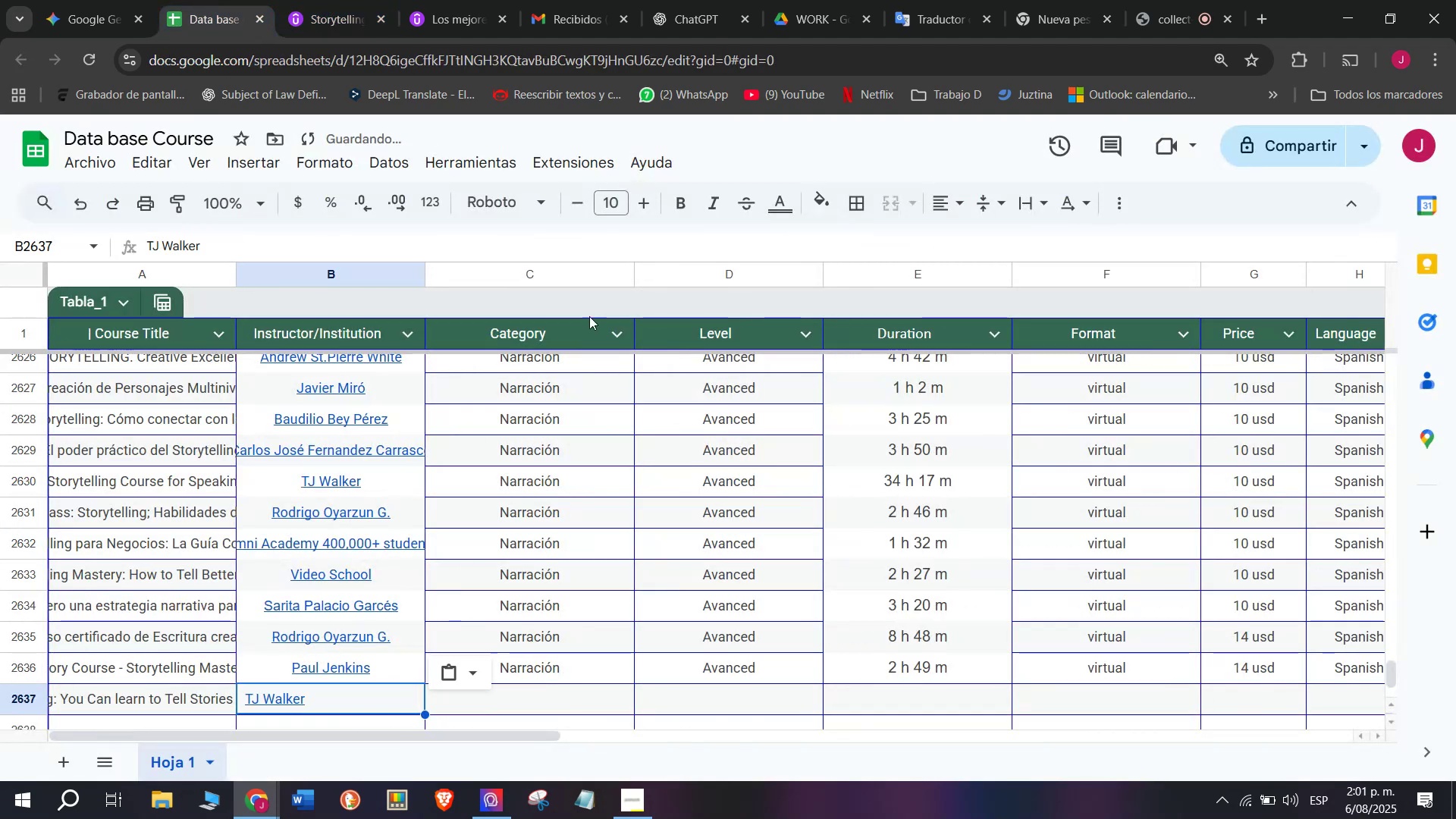 
key(Control+ControlLeft)
 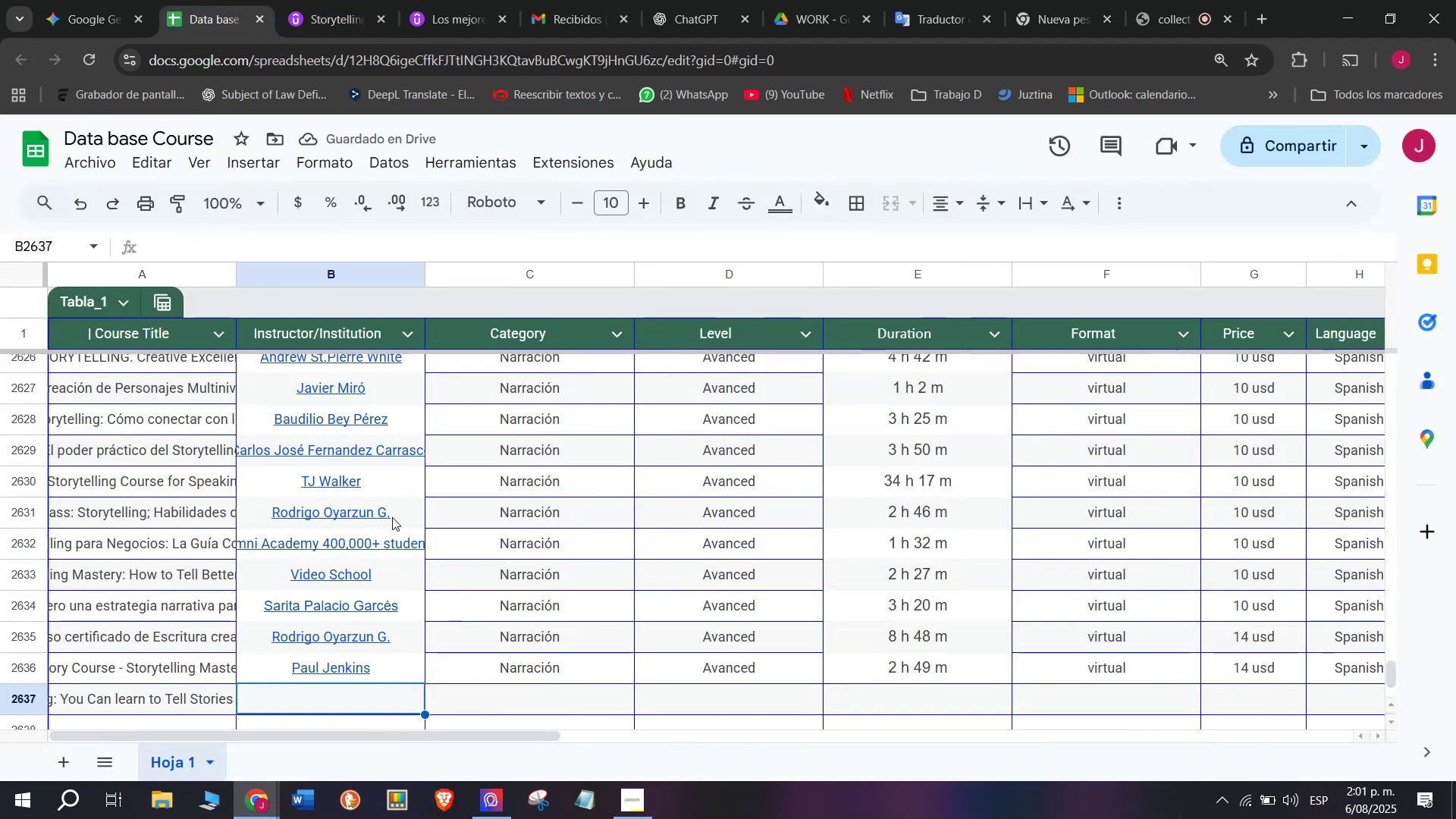 
key(Control+V)
 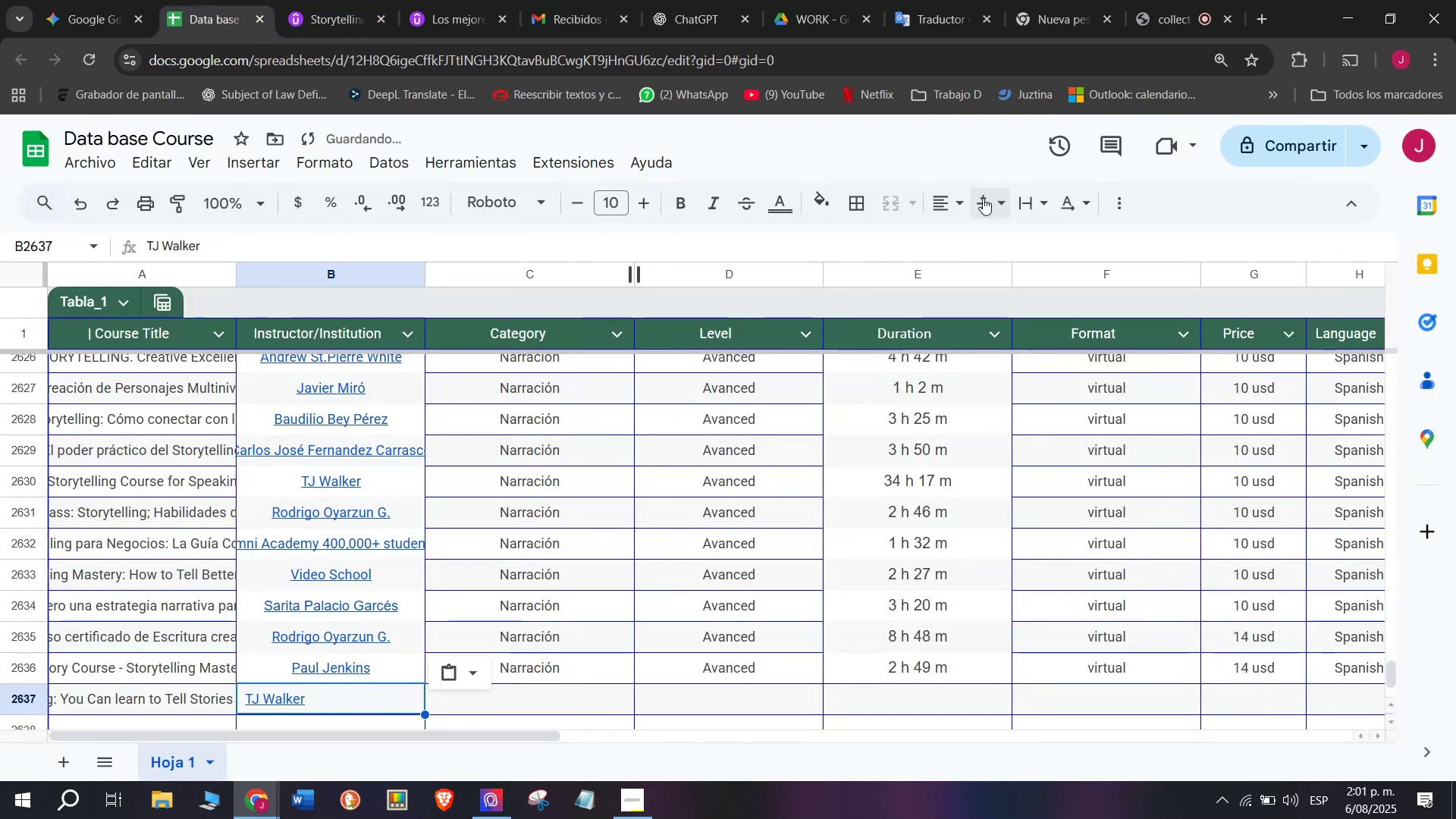 
left_click([952, 200])
 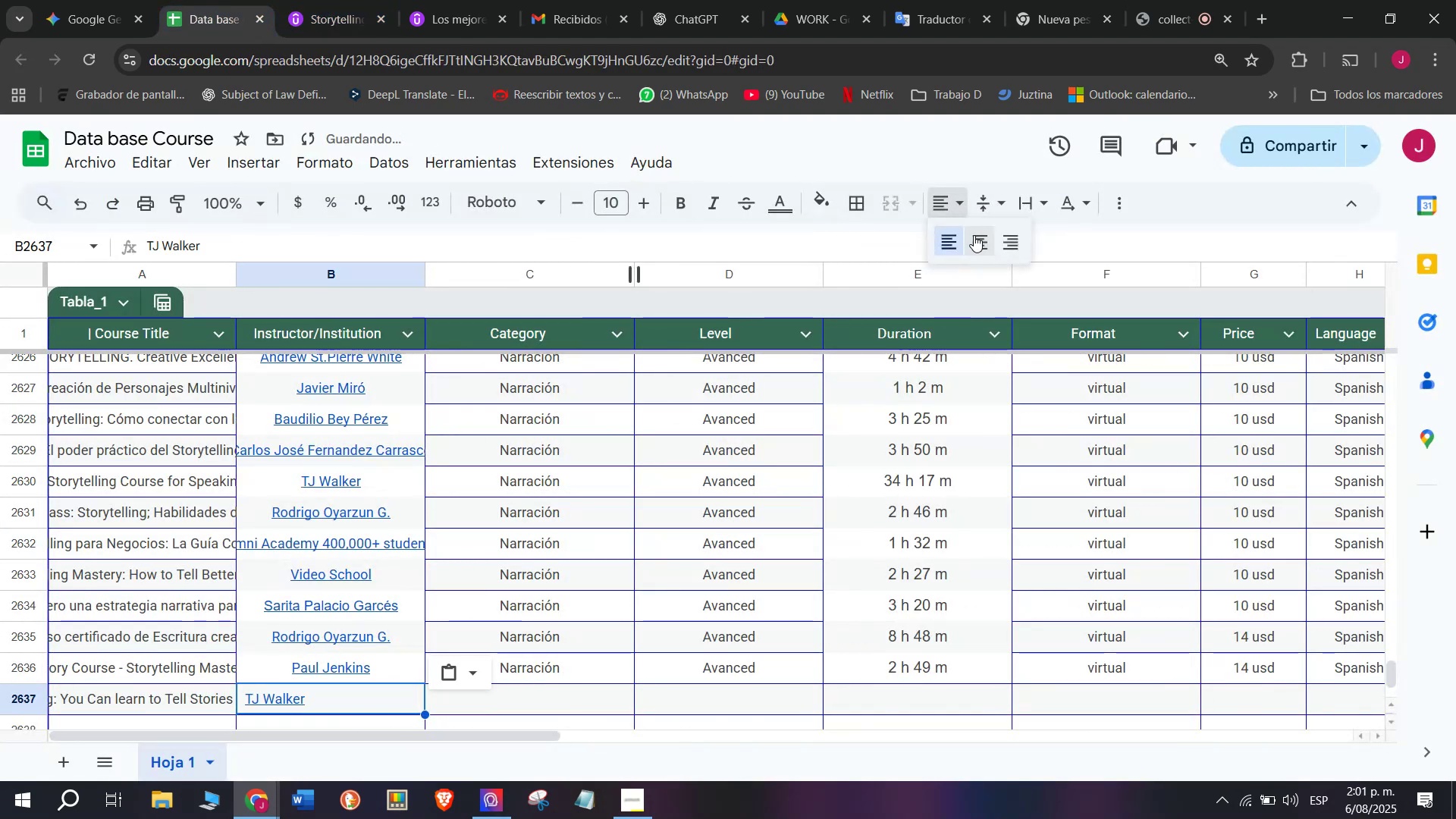 
left_click([974, 236])
 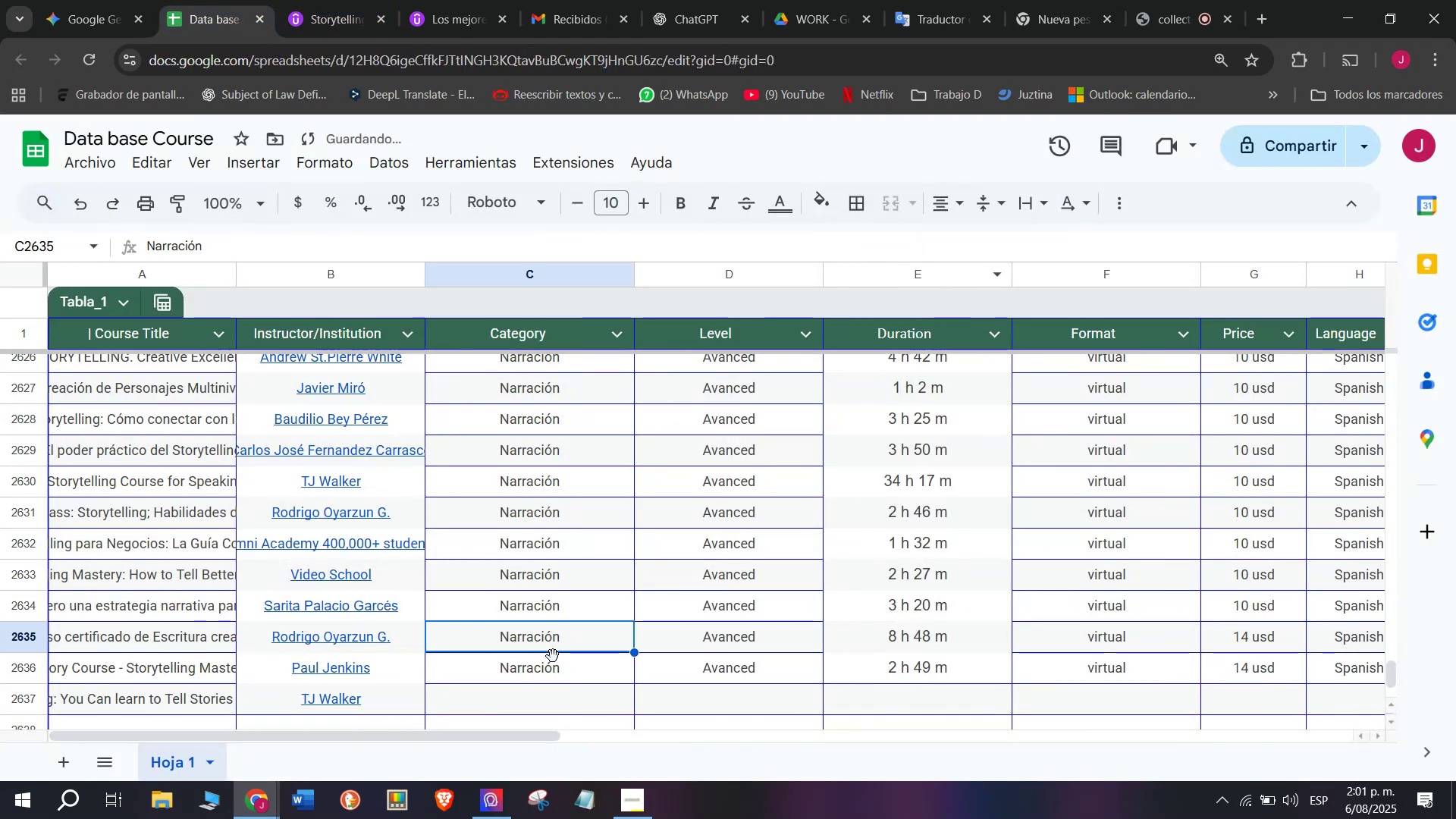 
left_click([557, 661])
 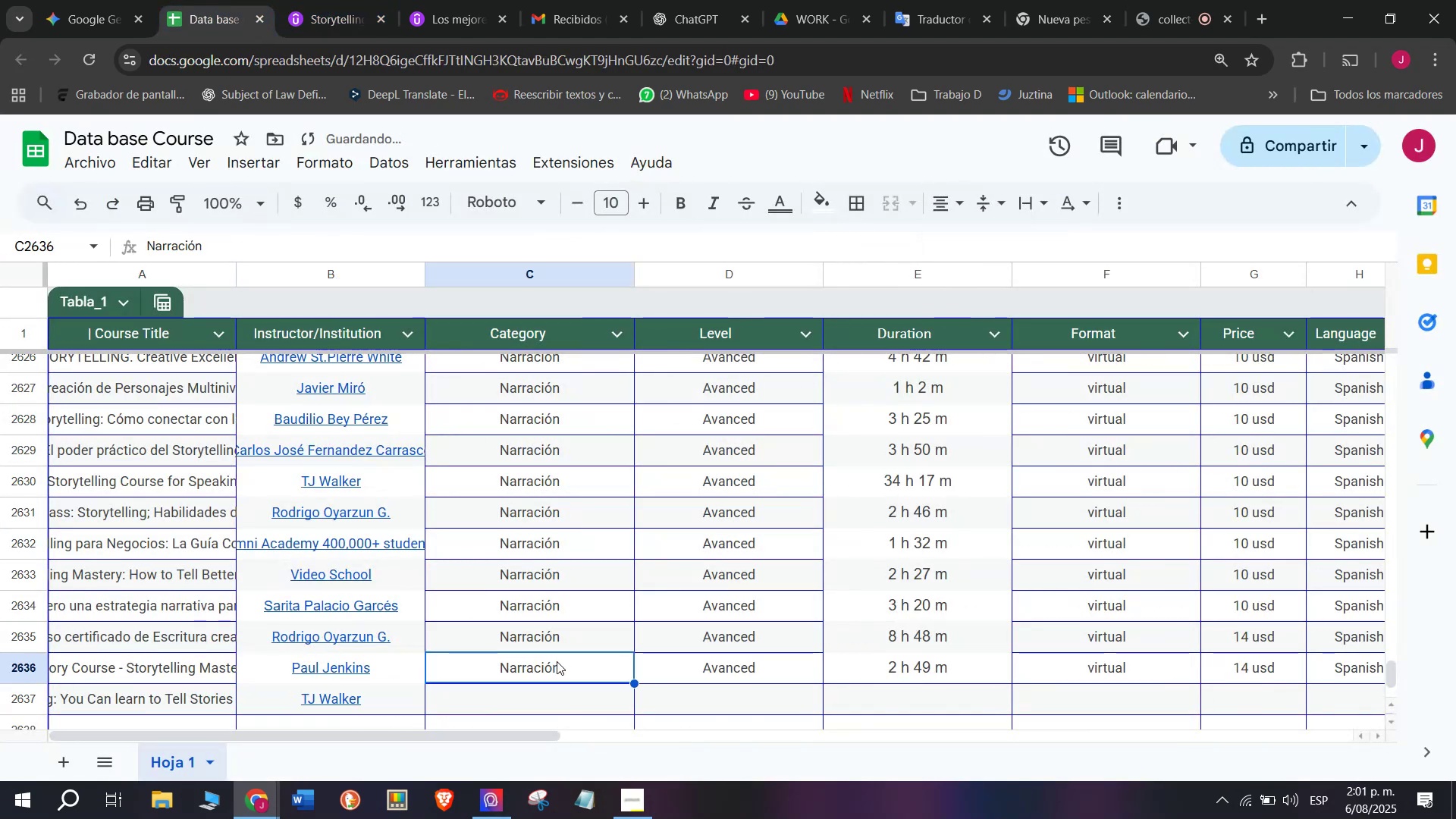 
key(Break)
 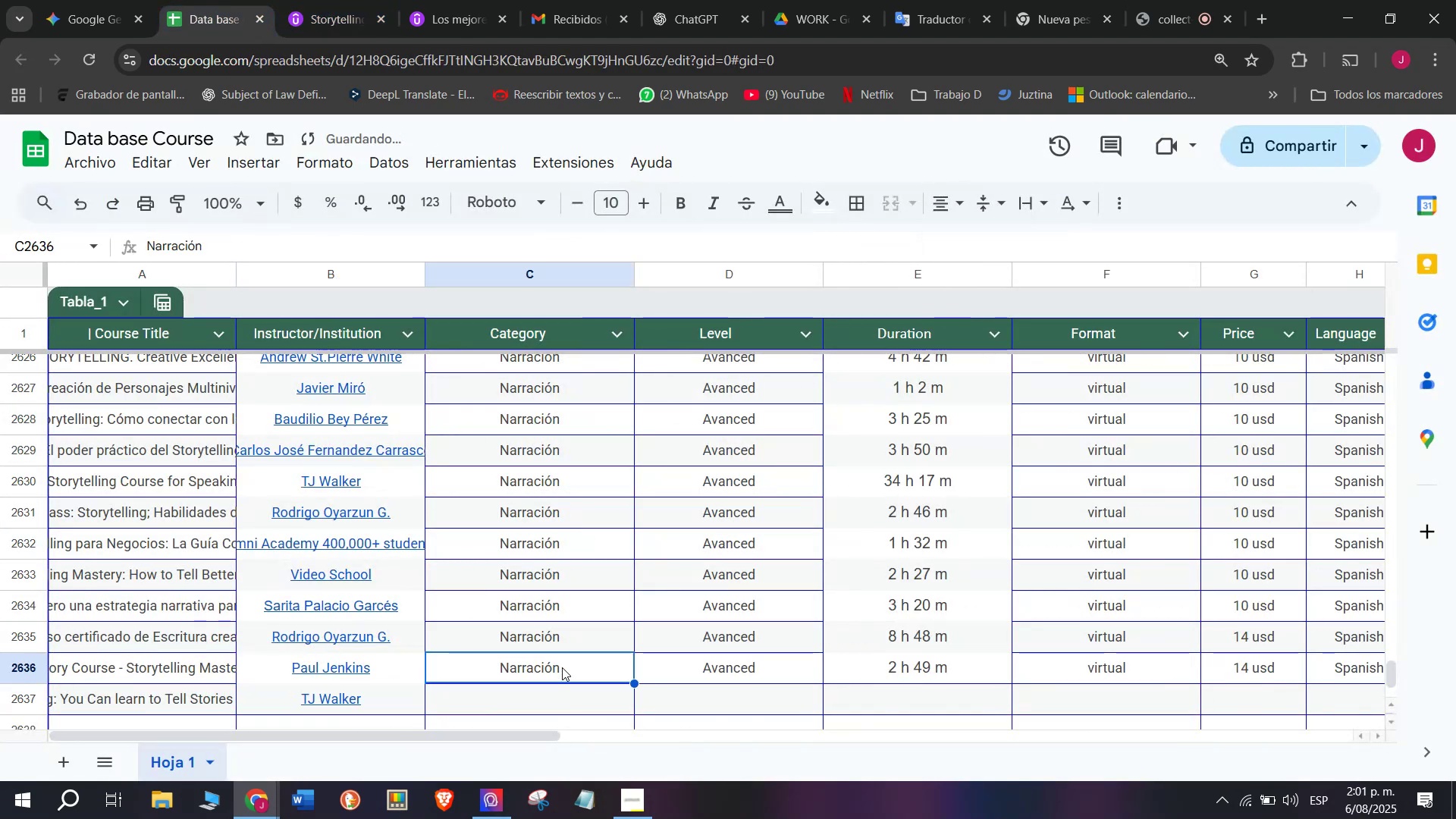 
key(Control+ControlLeft)
 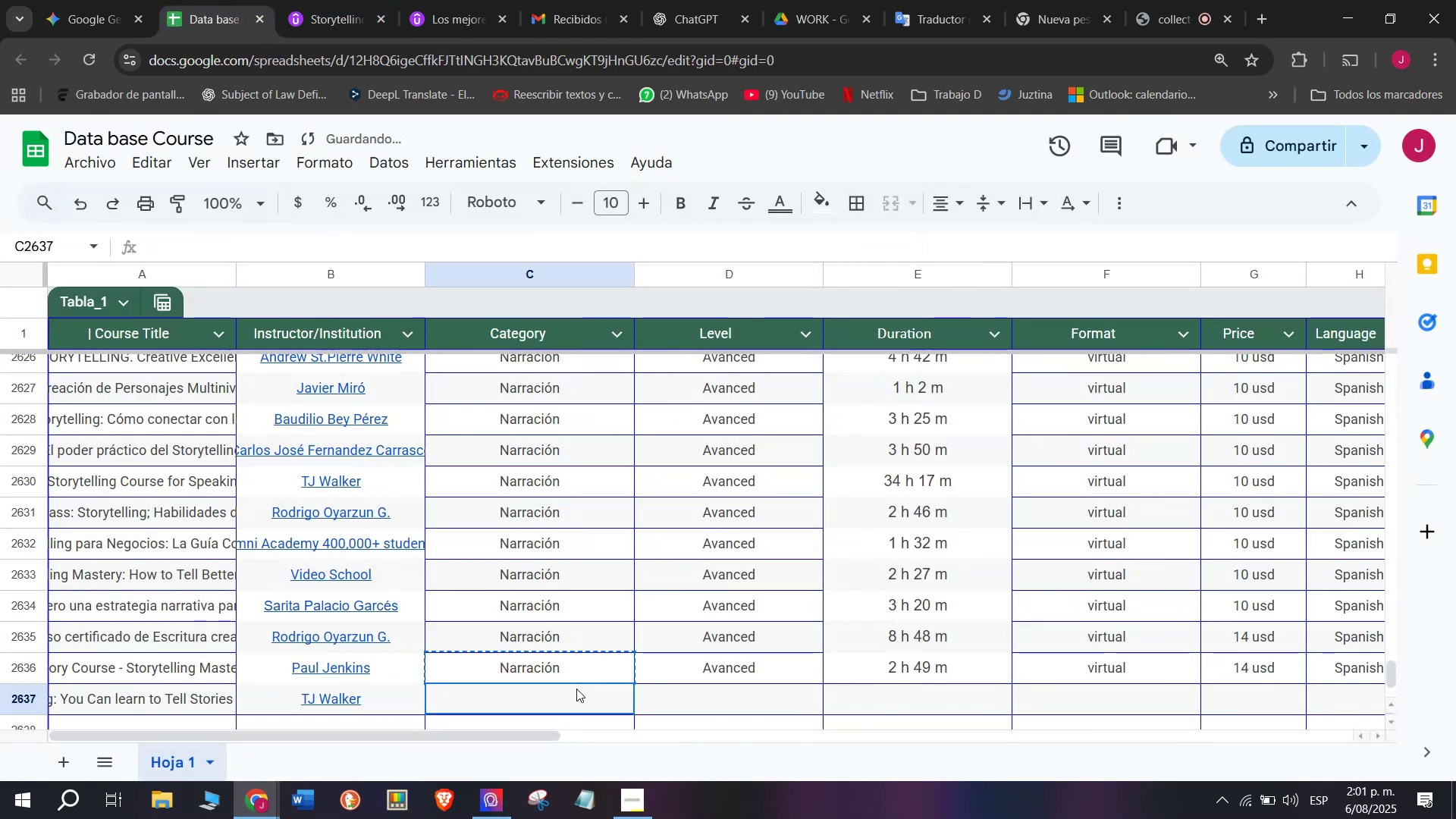 
key(Control+C)
 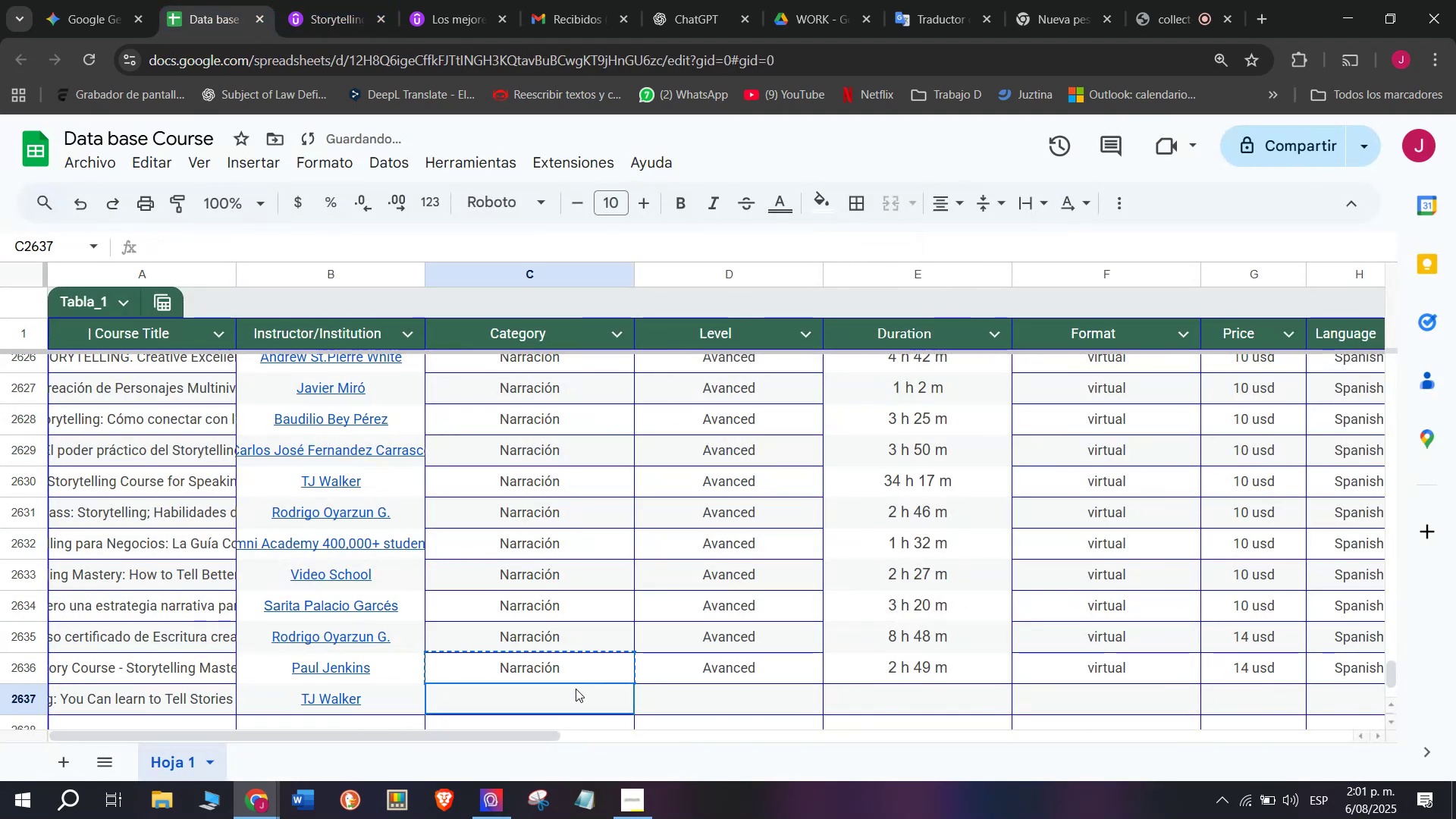 
key(Z)
 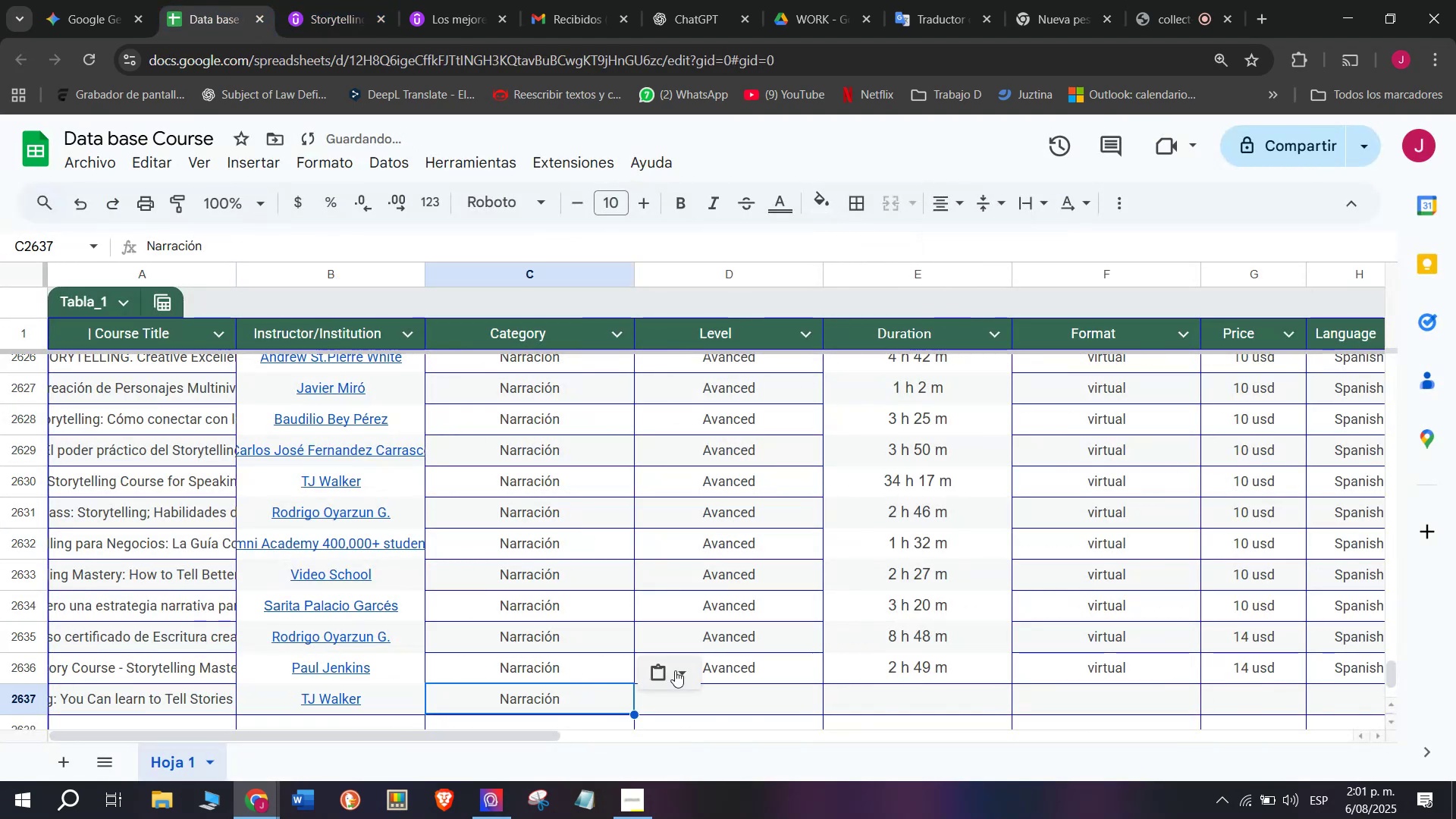 
key(Control+ControlLeft)
 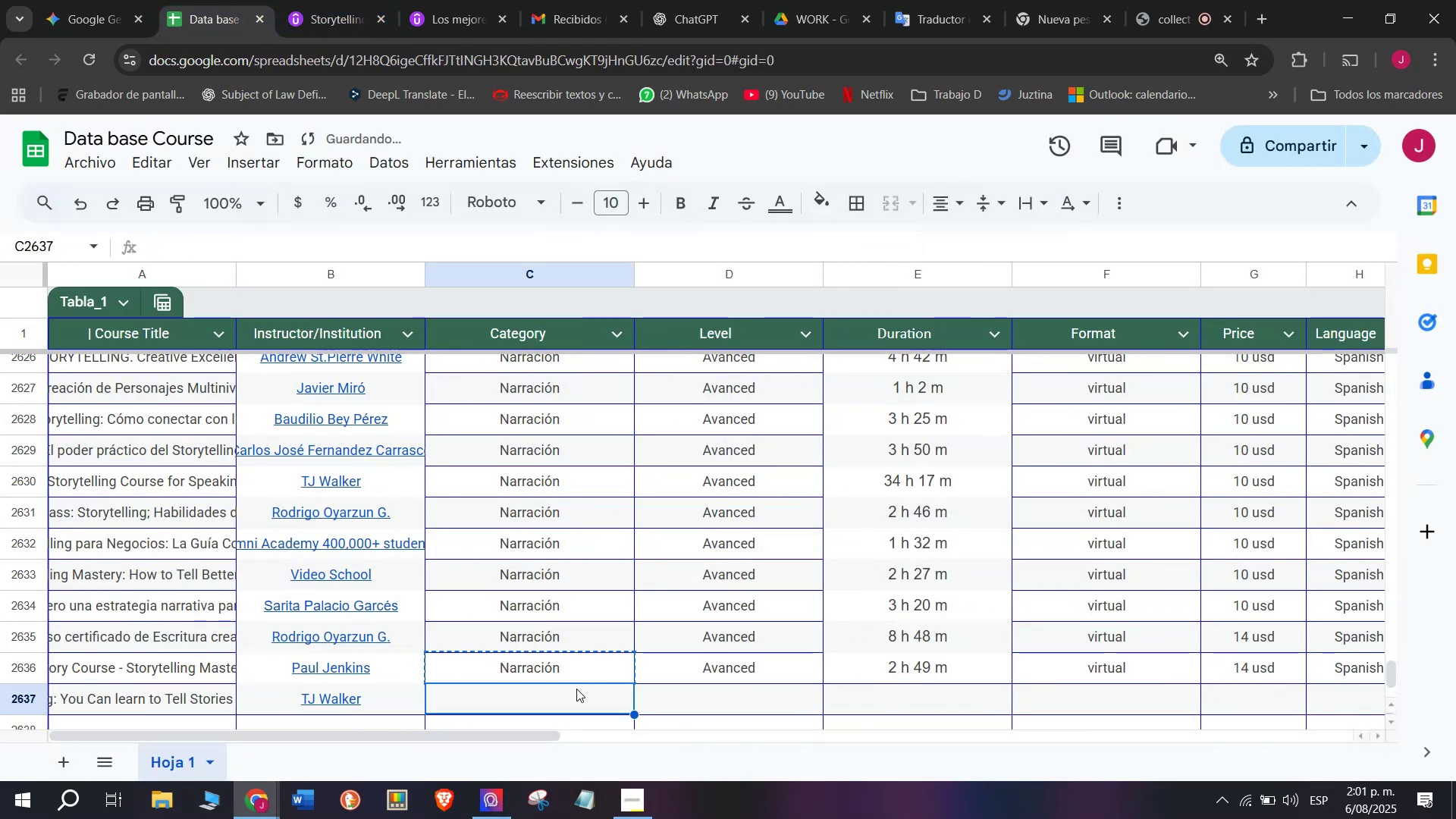 
key(Control+V)
 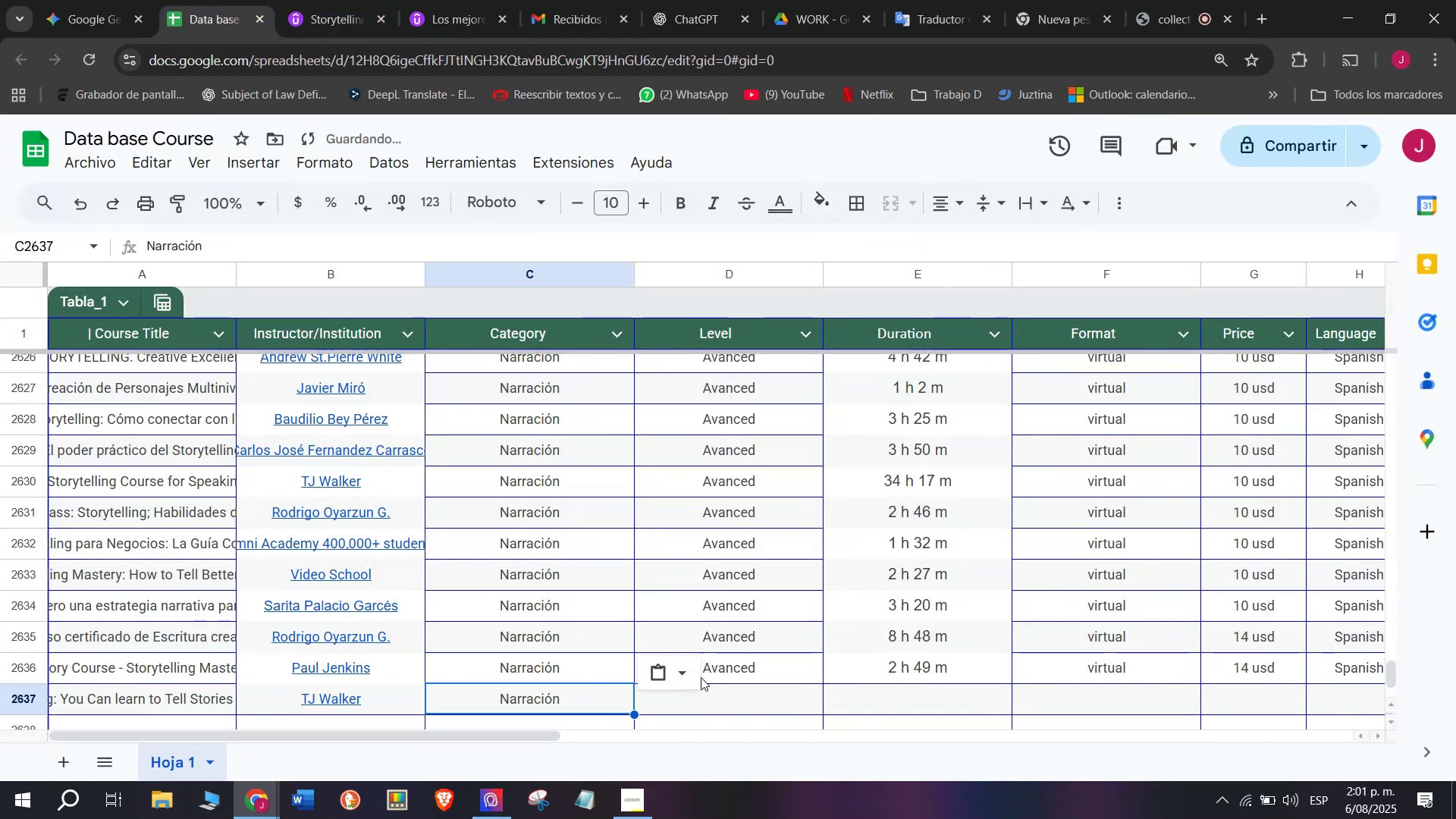 
left_click([703, 678])
 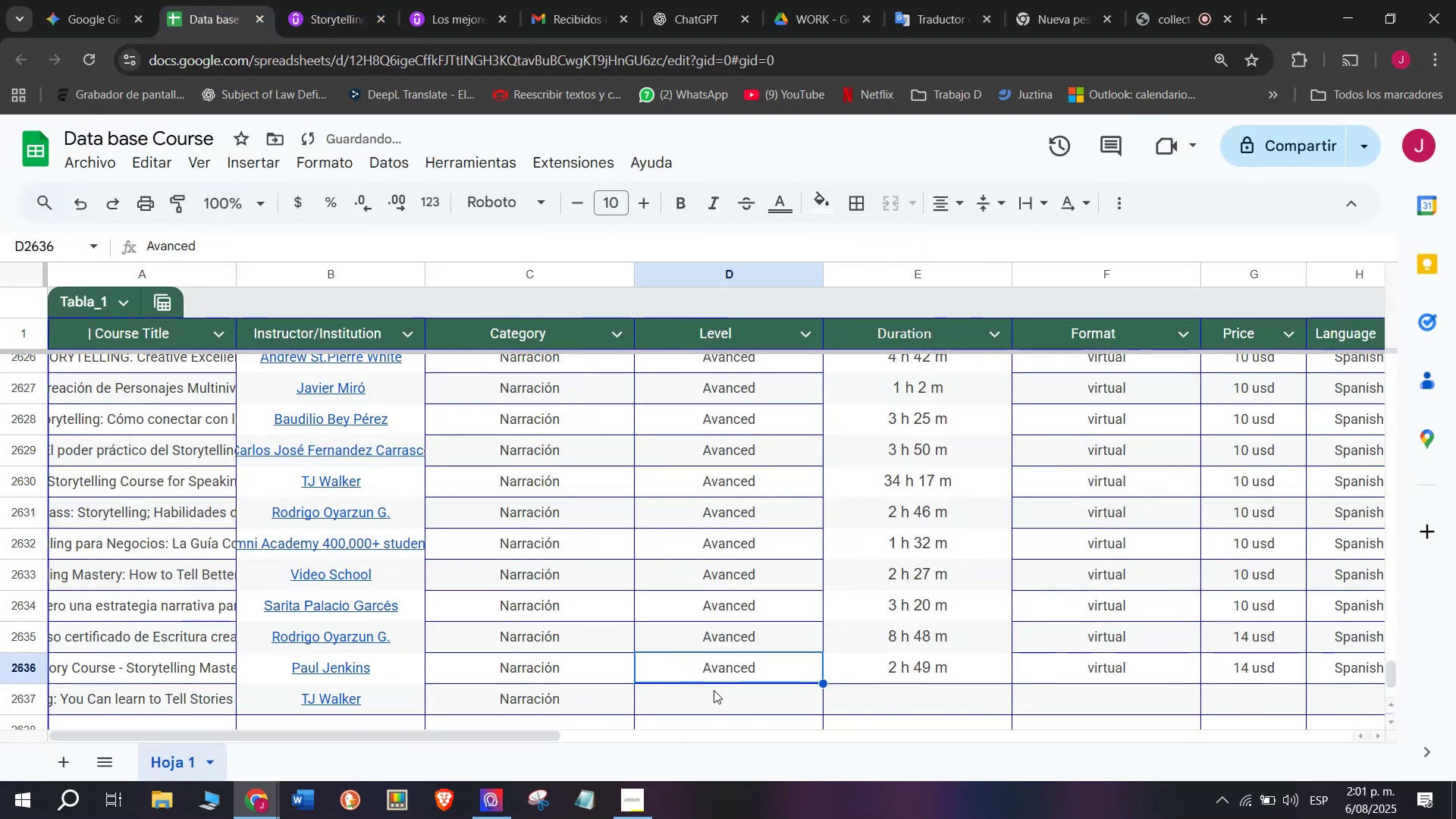 
key(Control+ControlLeft)
 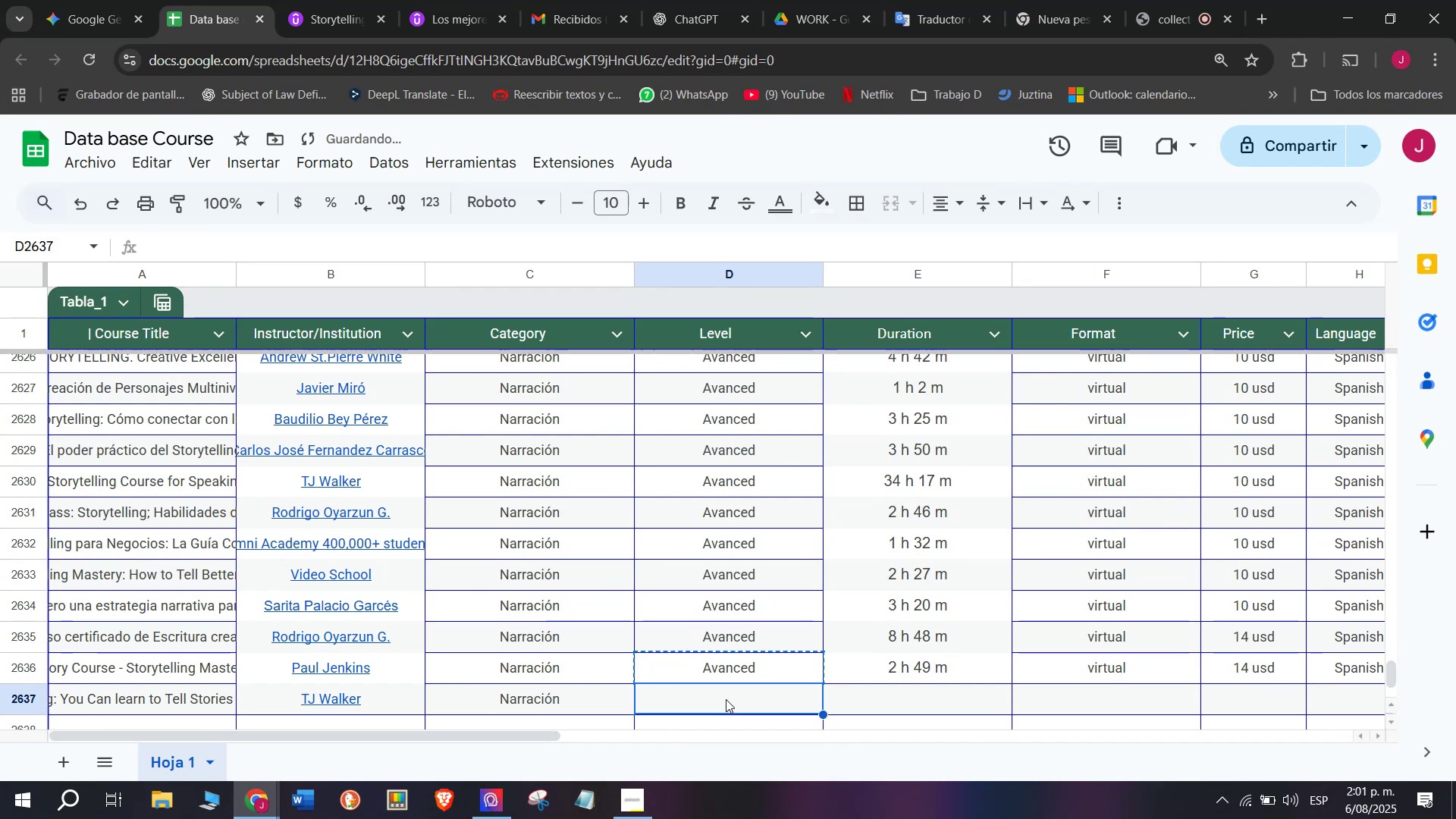 
key(Break)
 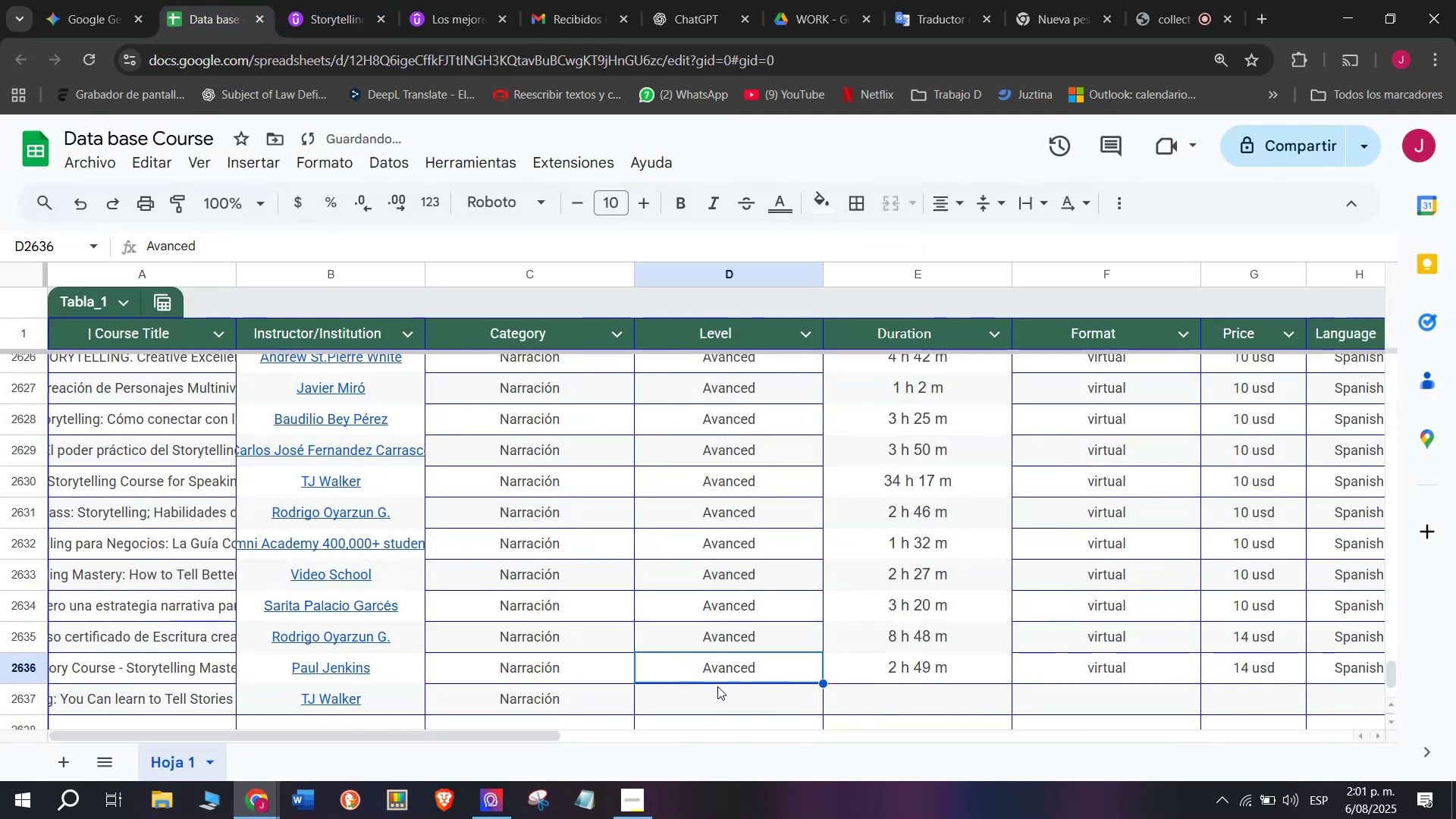 
key(Control+C)
 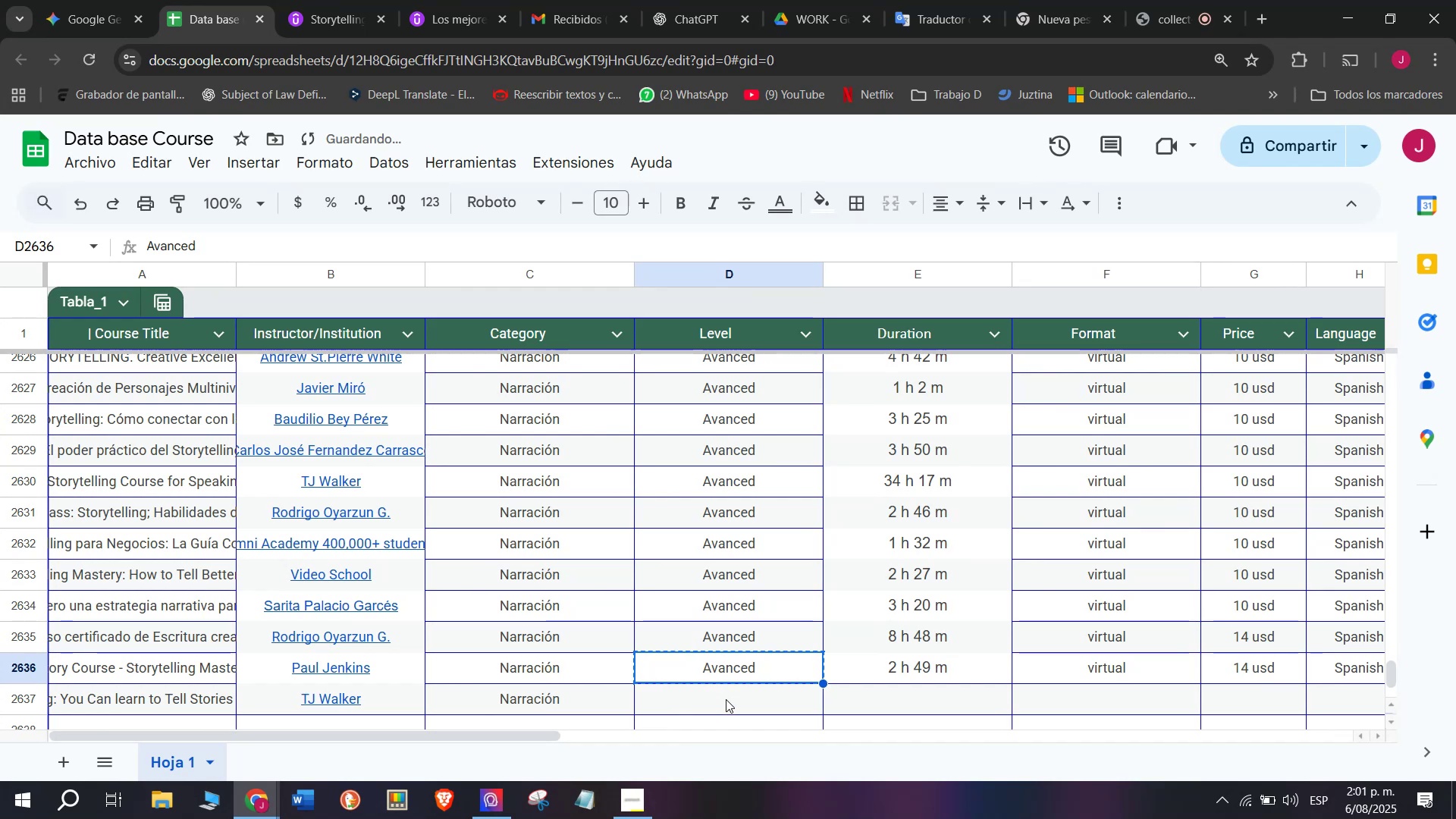 
left_click([726, 699])
 